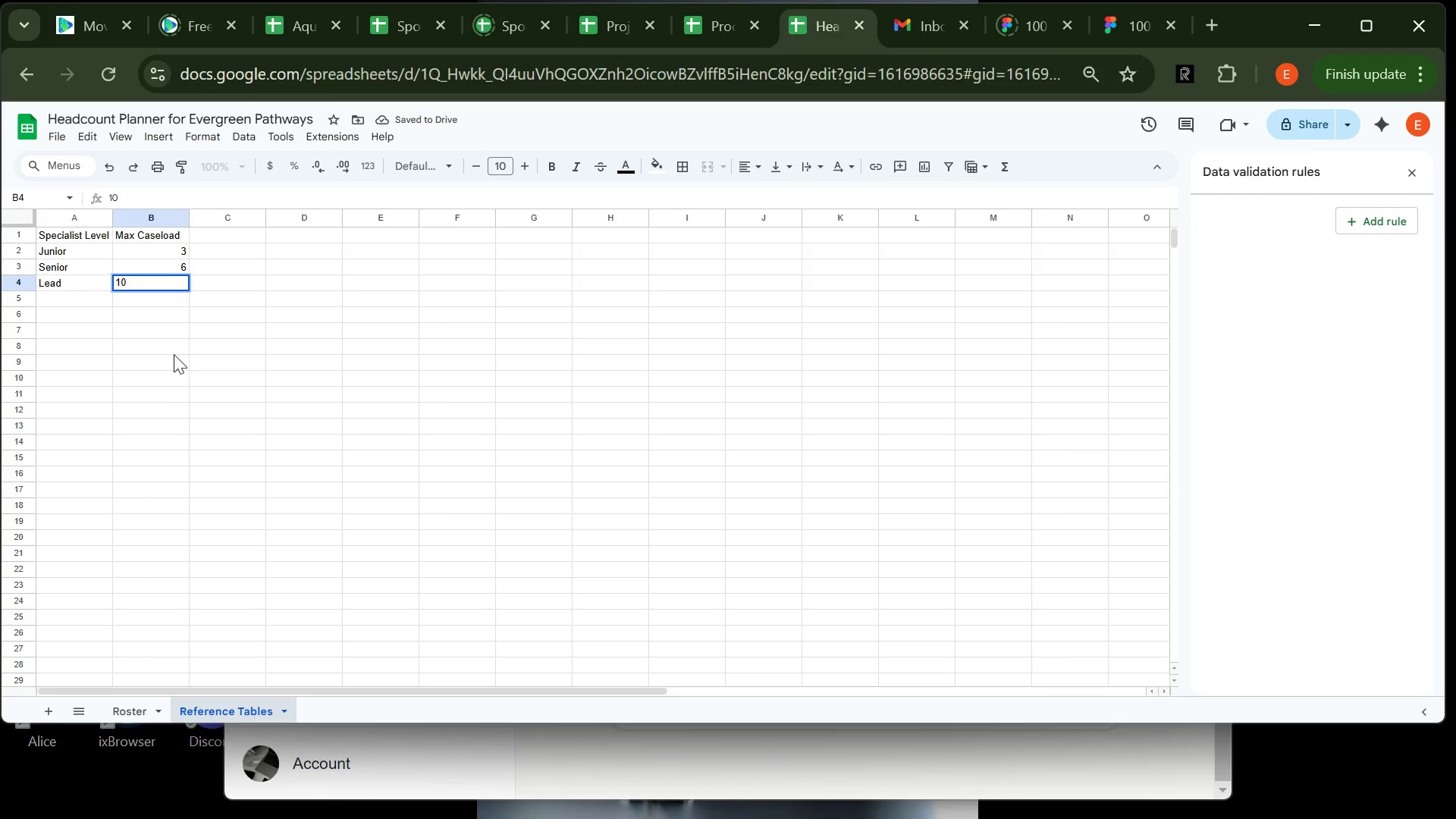 
wait(6.44)
 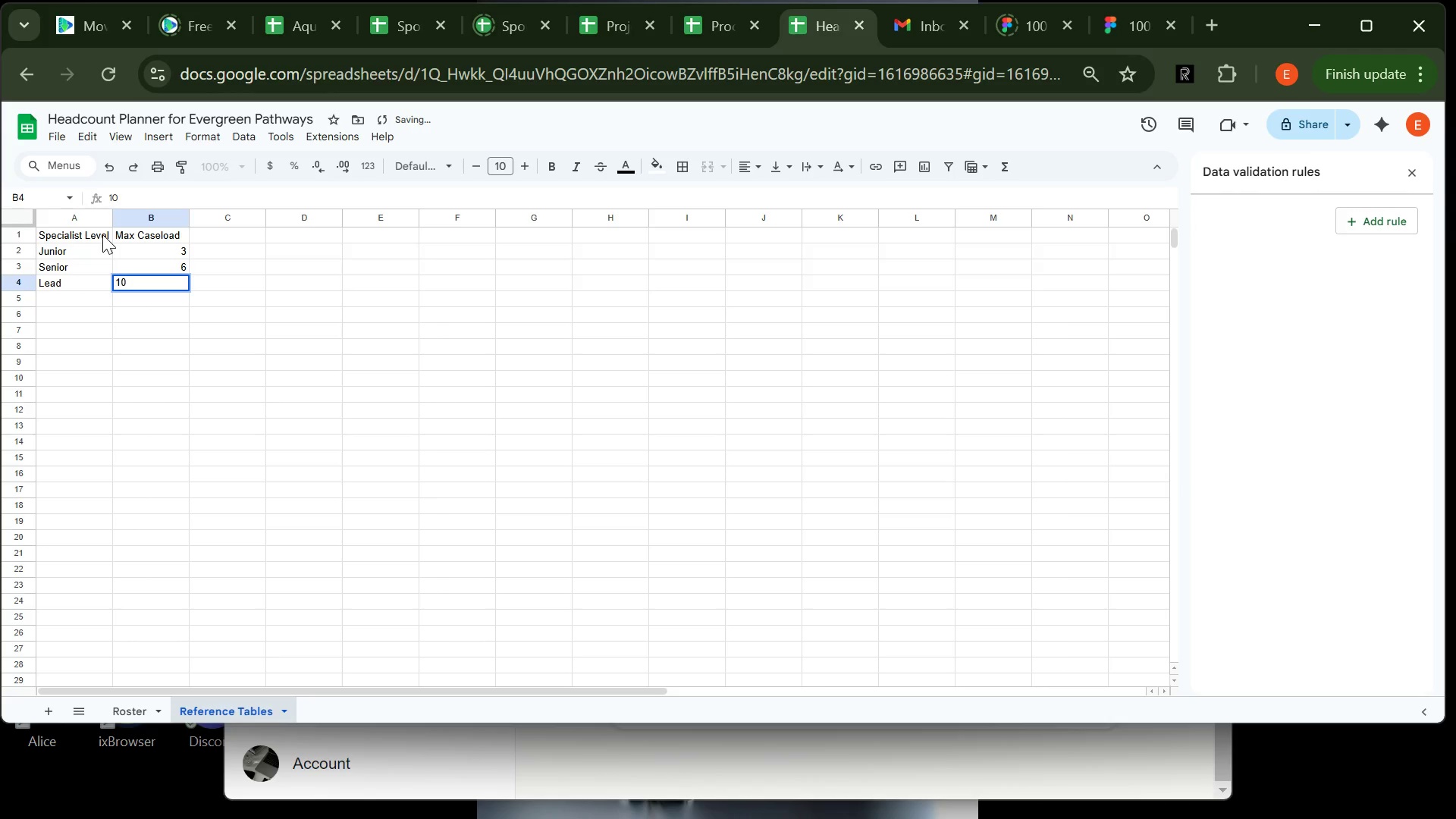 
left_click([65, 237])
 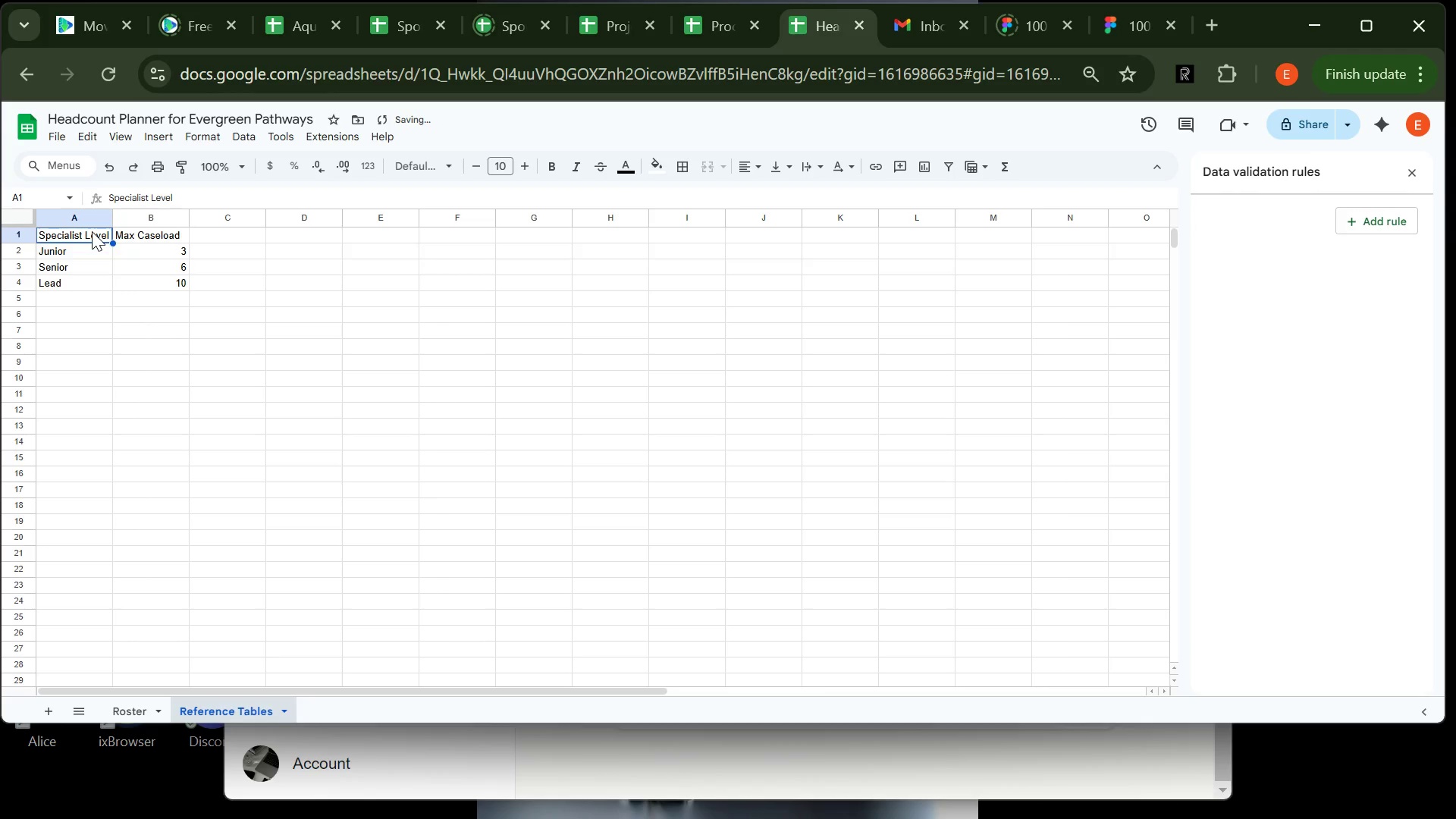 
left_click_drag(start_coordinate=[111, 229], to_coordinate=[99, 239])
 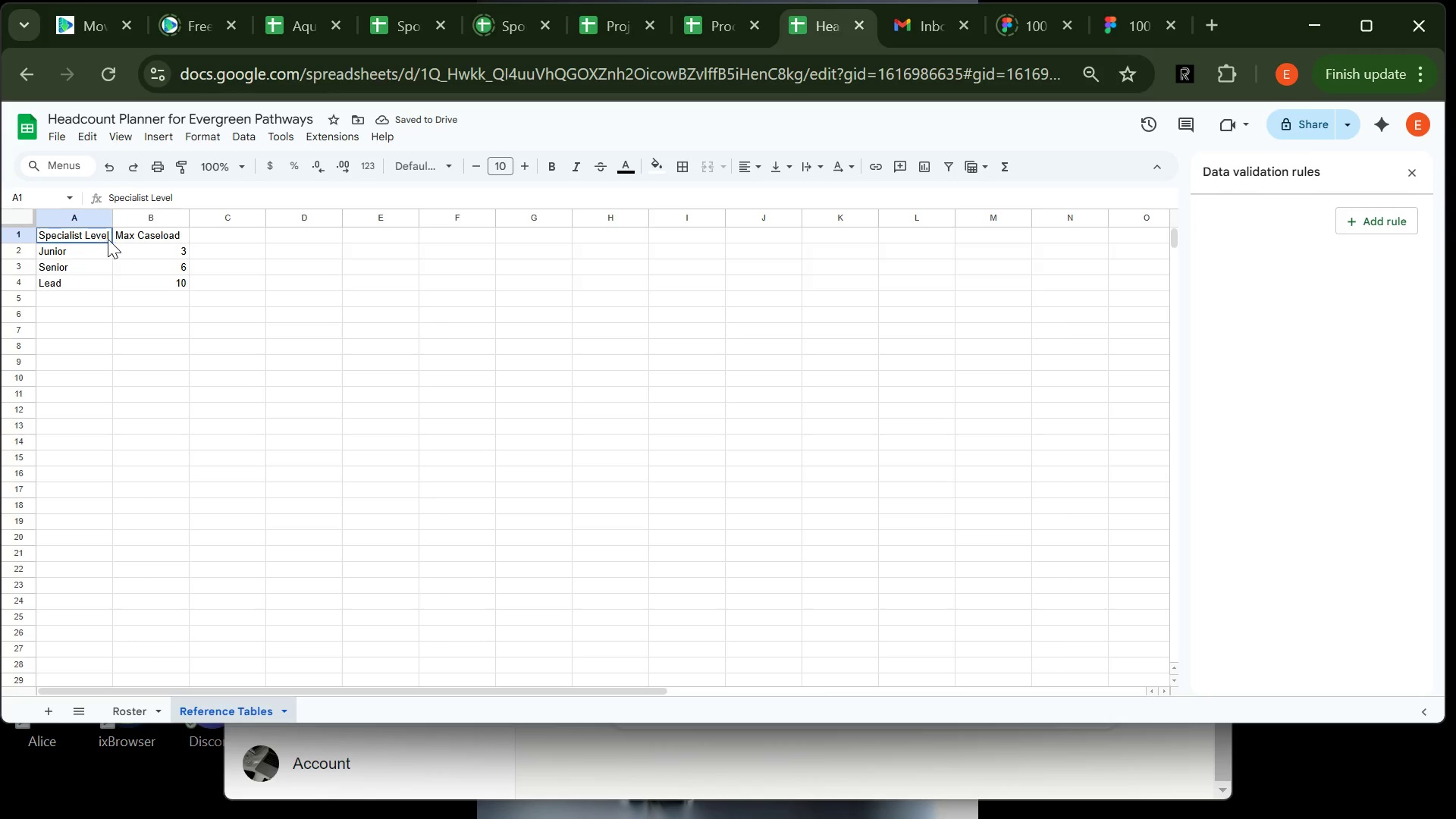 
left_click_drag(start_coordinate=[99, 239], to_coordinate=[107, 239])
 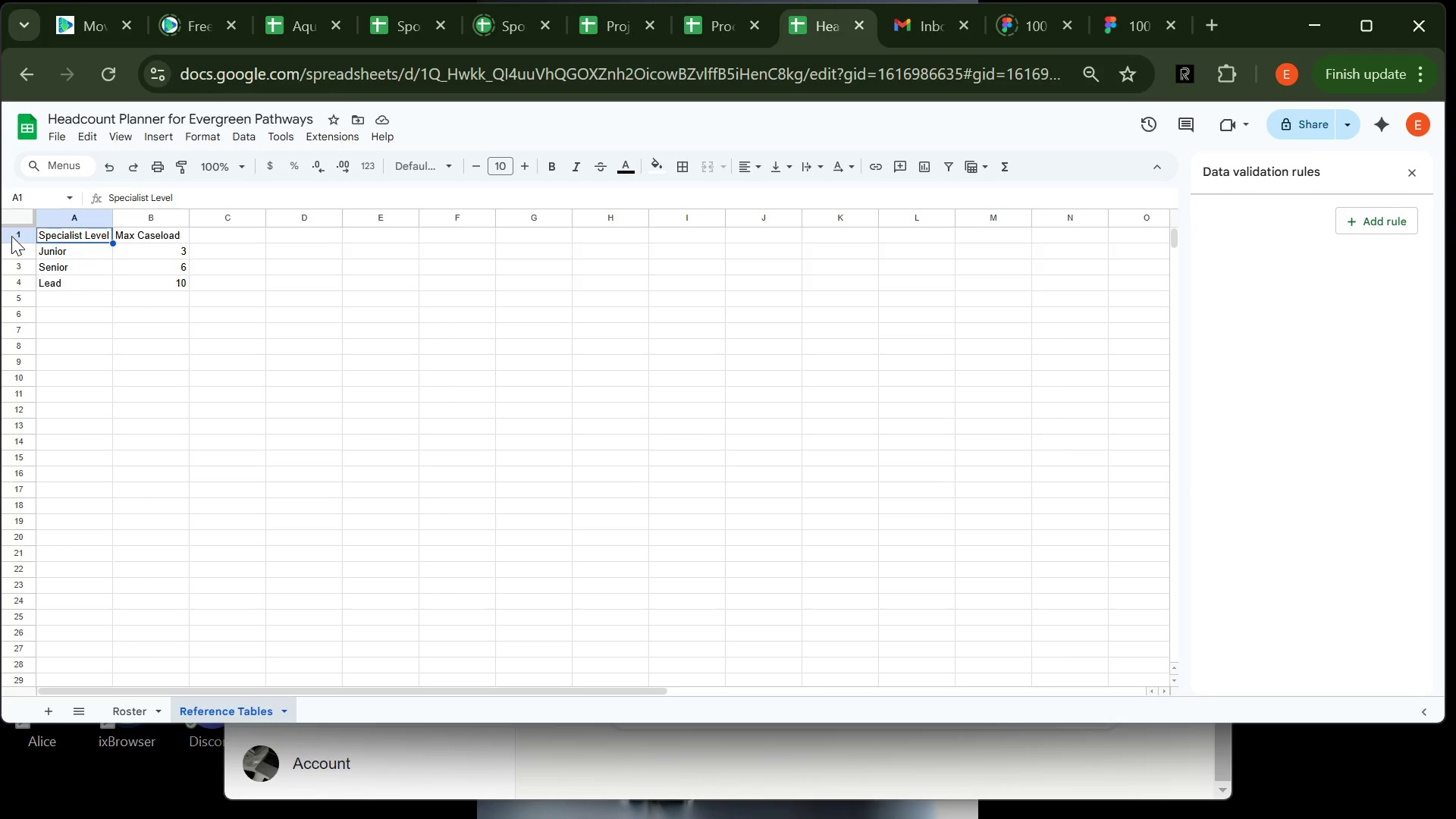 
left_click([11, 236])
 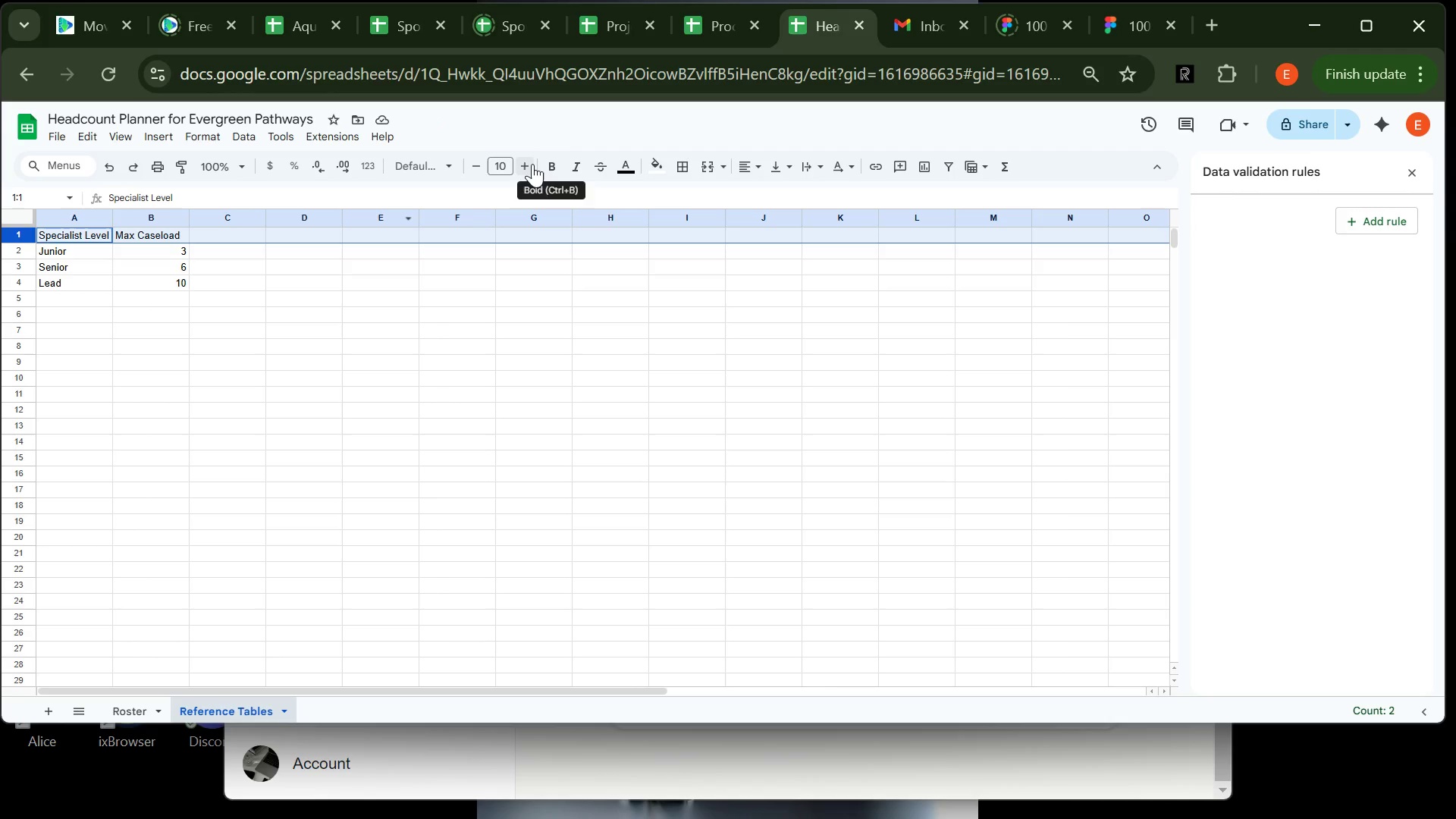 
double_click([532, 162])
 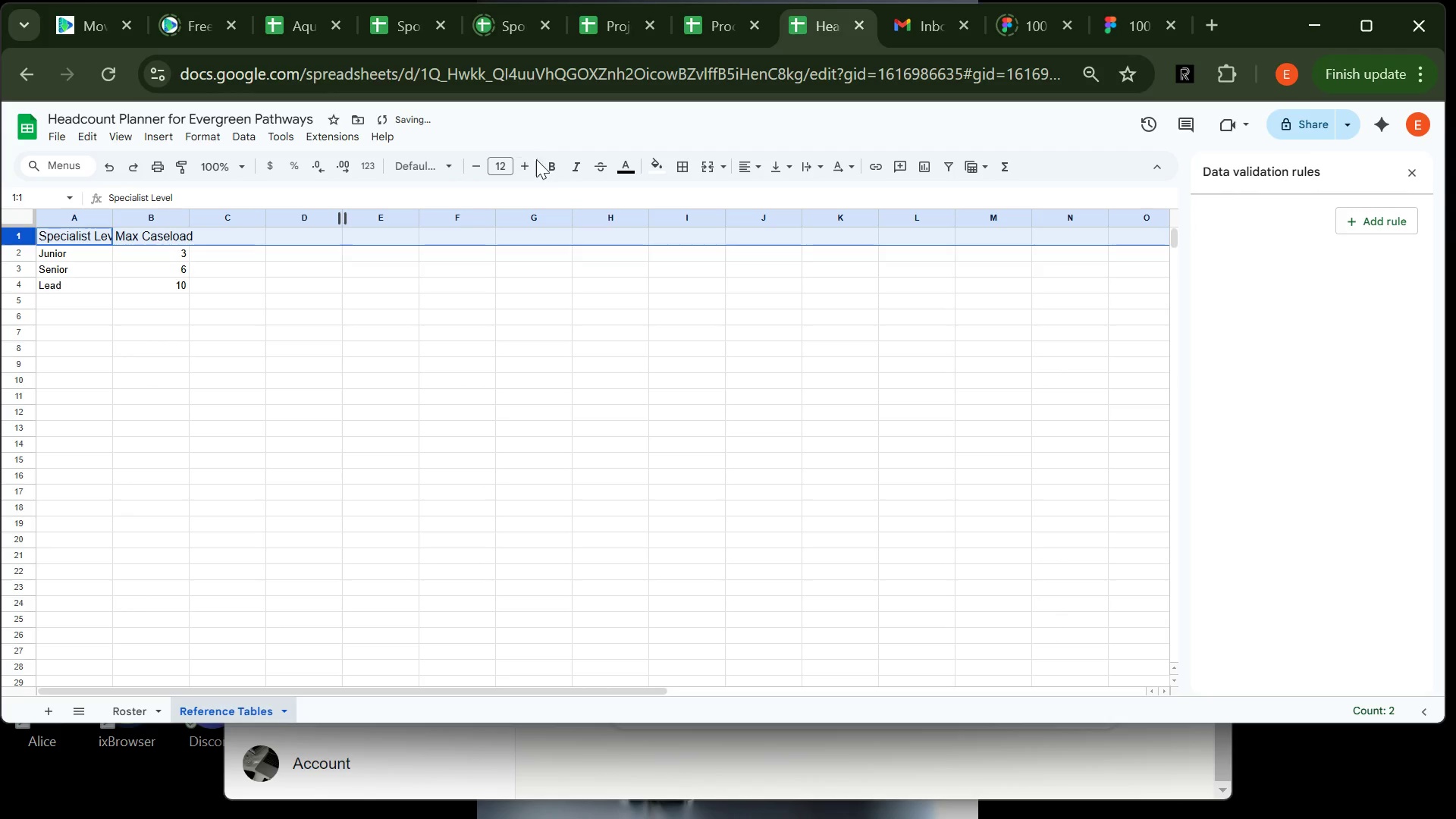 
left_click([558, 160])
 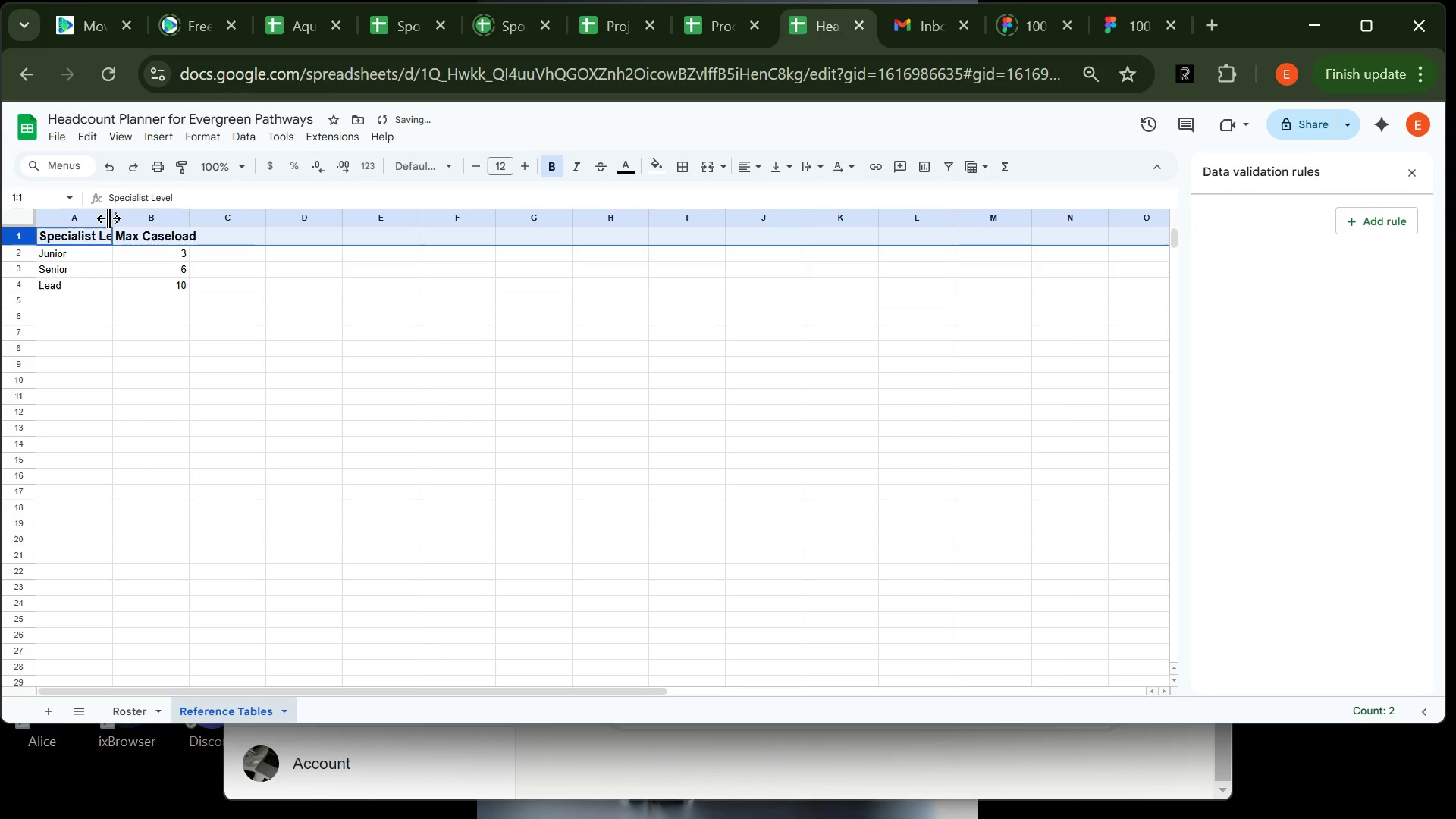 
double_click([108, 218])
 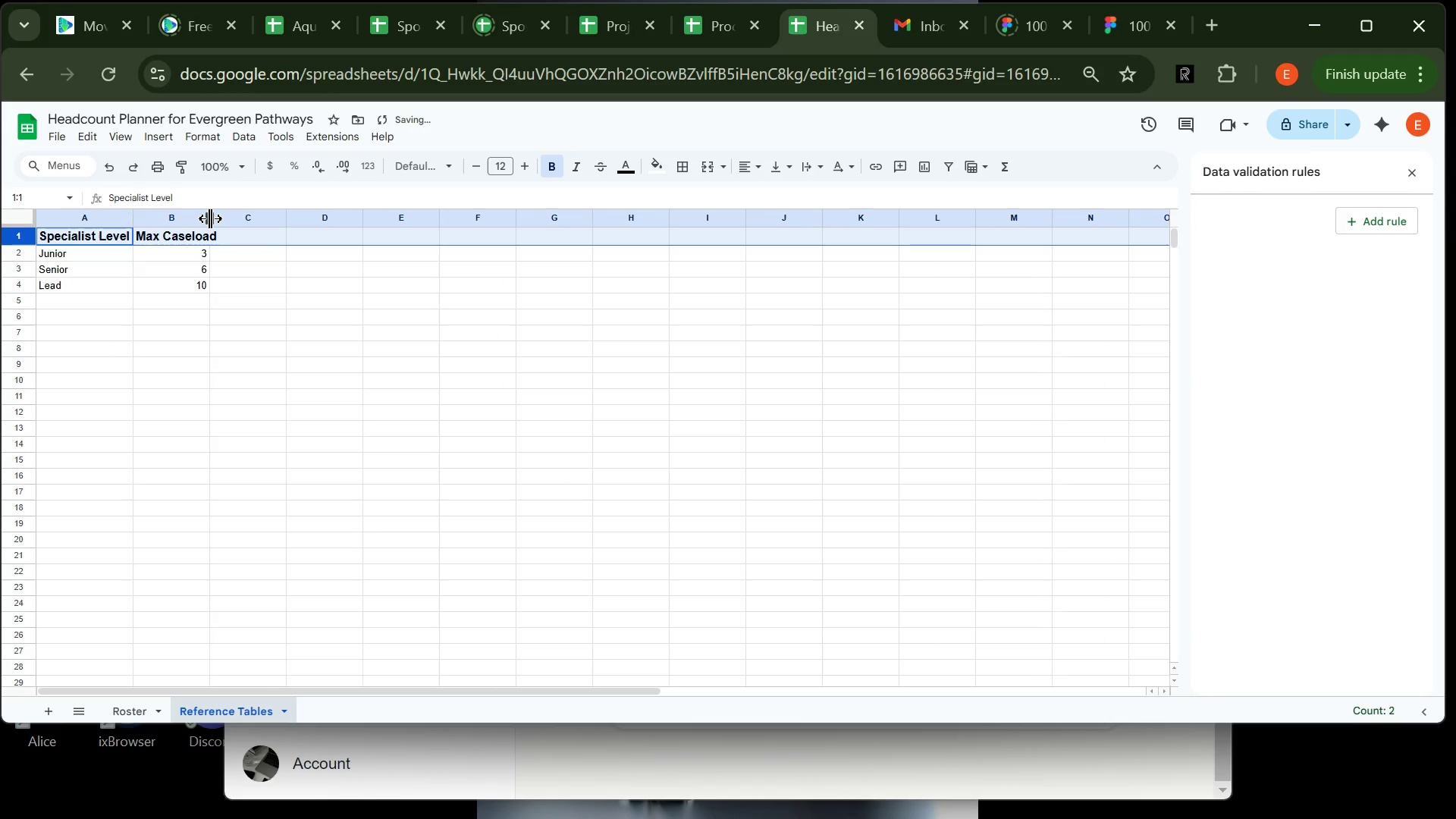 
double_click([210, 218])
 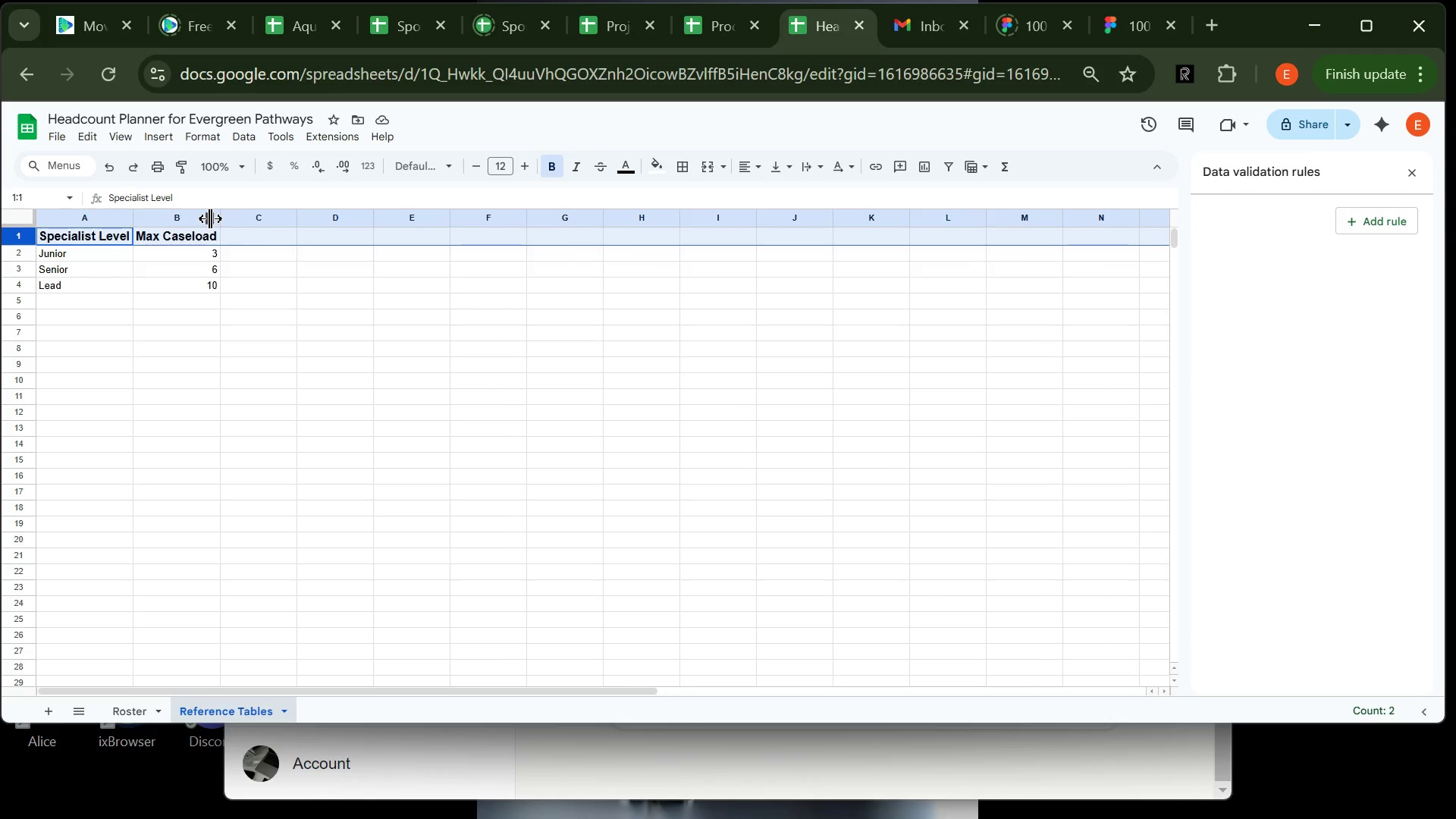 
wait(29.11)
 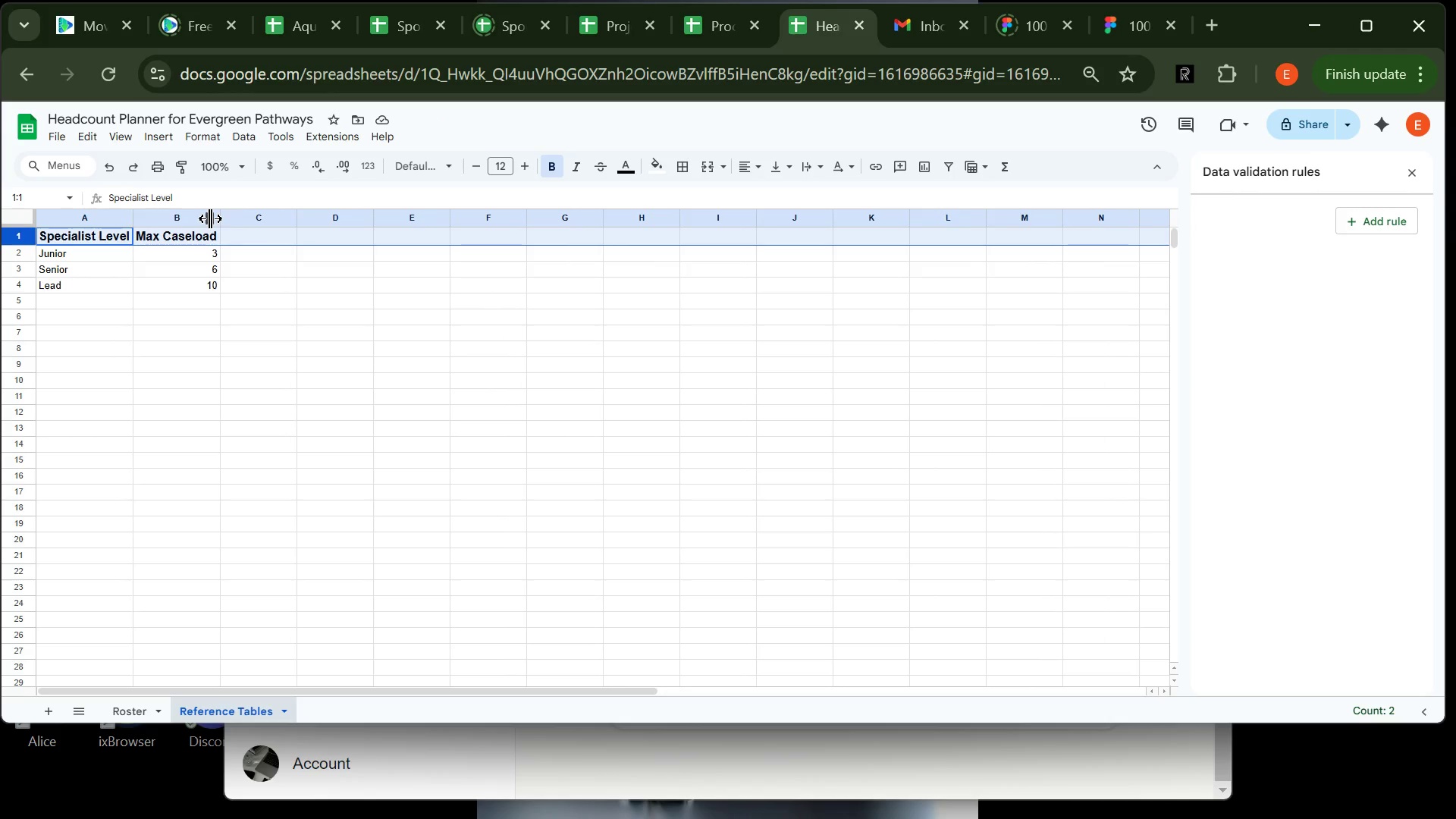 
left_click([93, 212])
 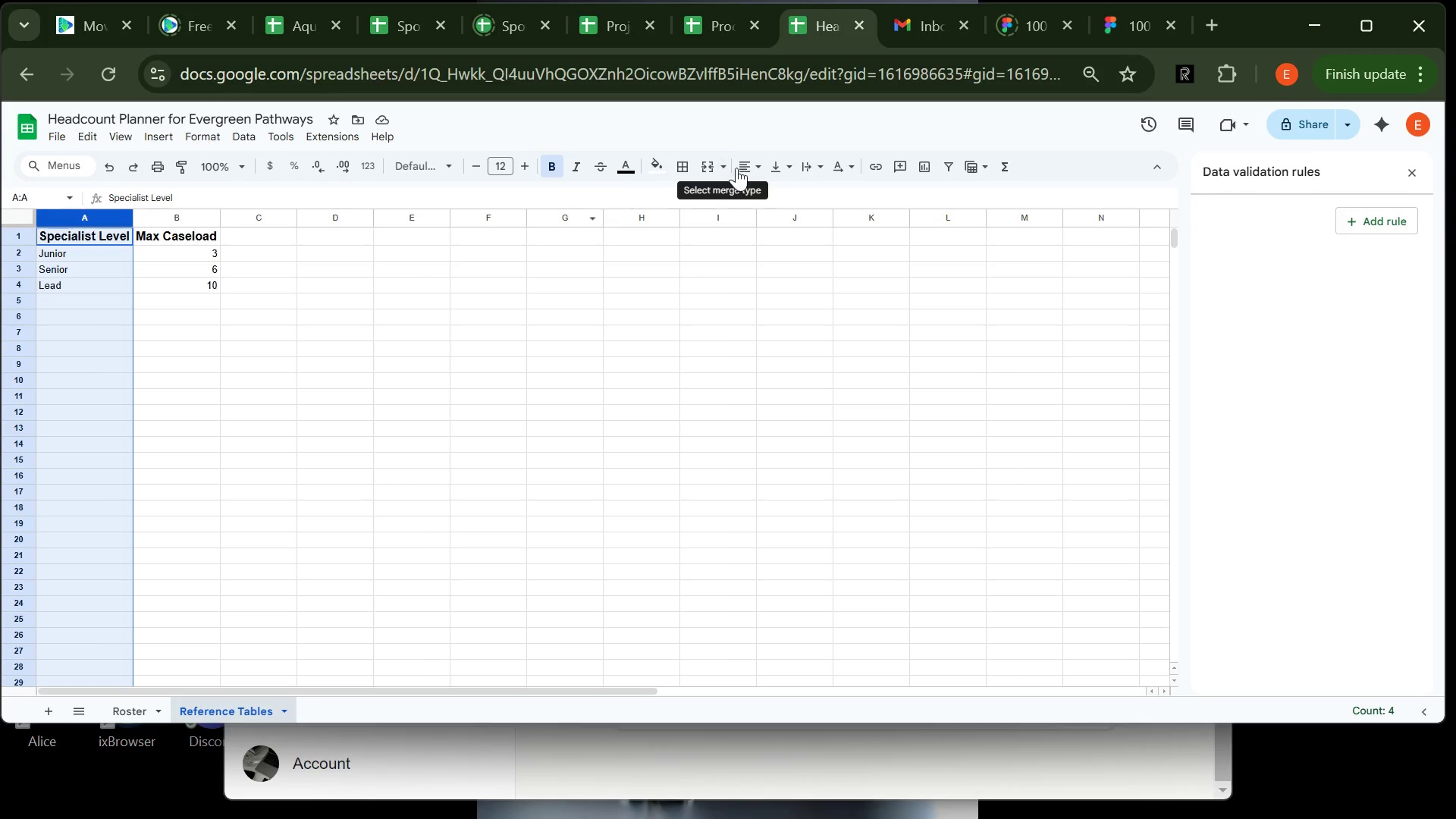 
left_click([755, 173])
 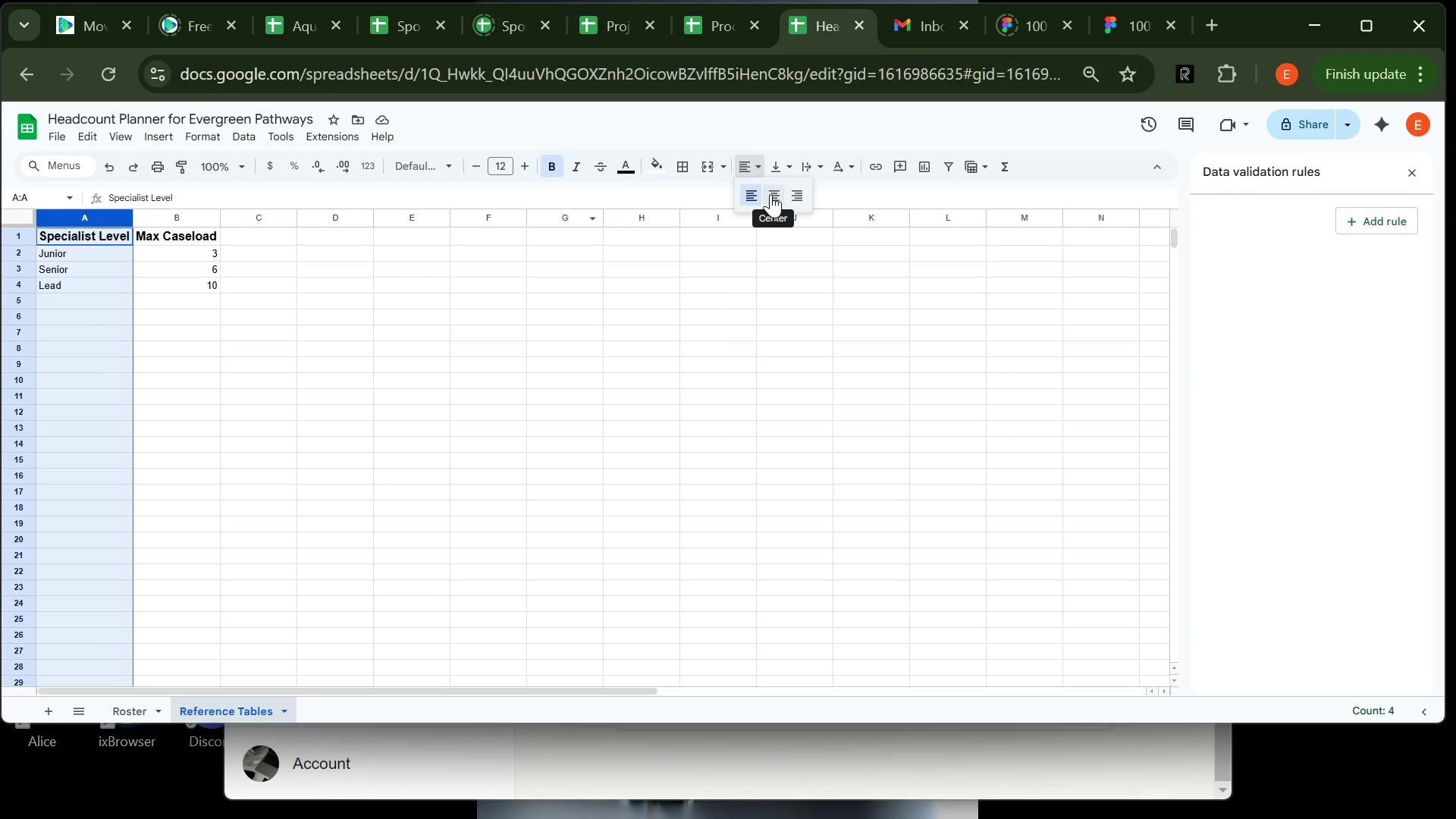 
left_click([770, 194])
 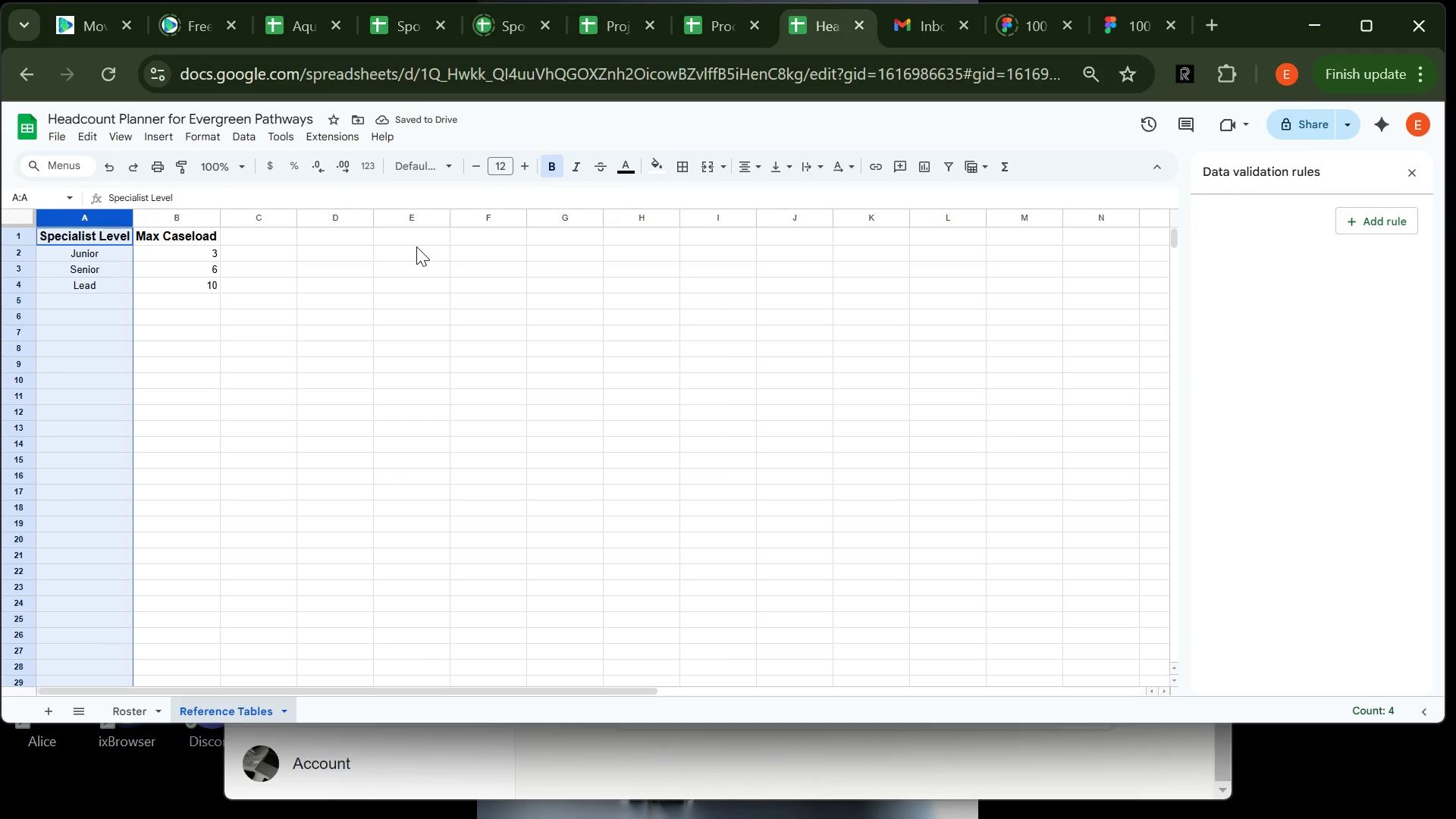 
wait(6.81)
 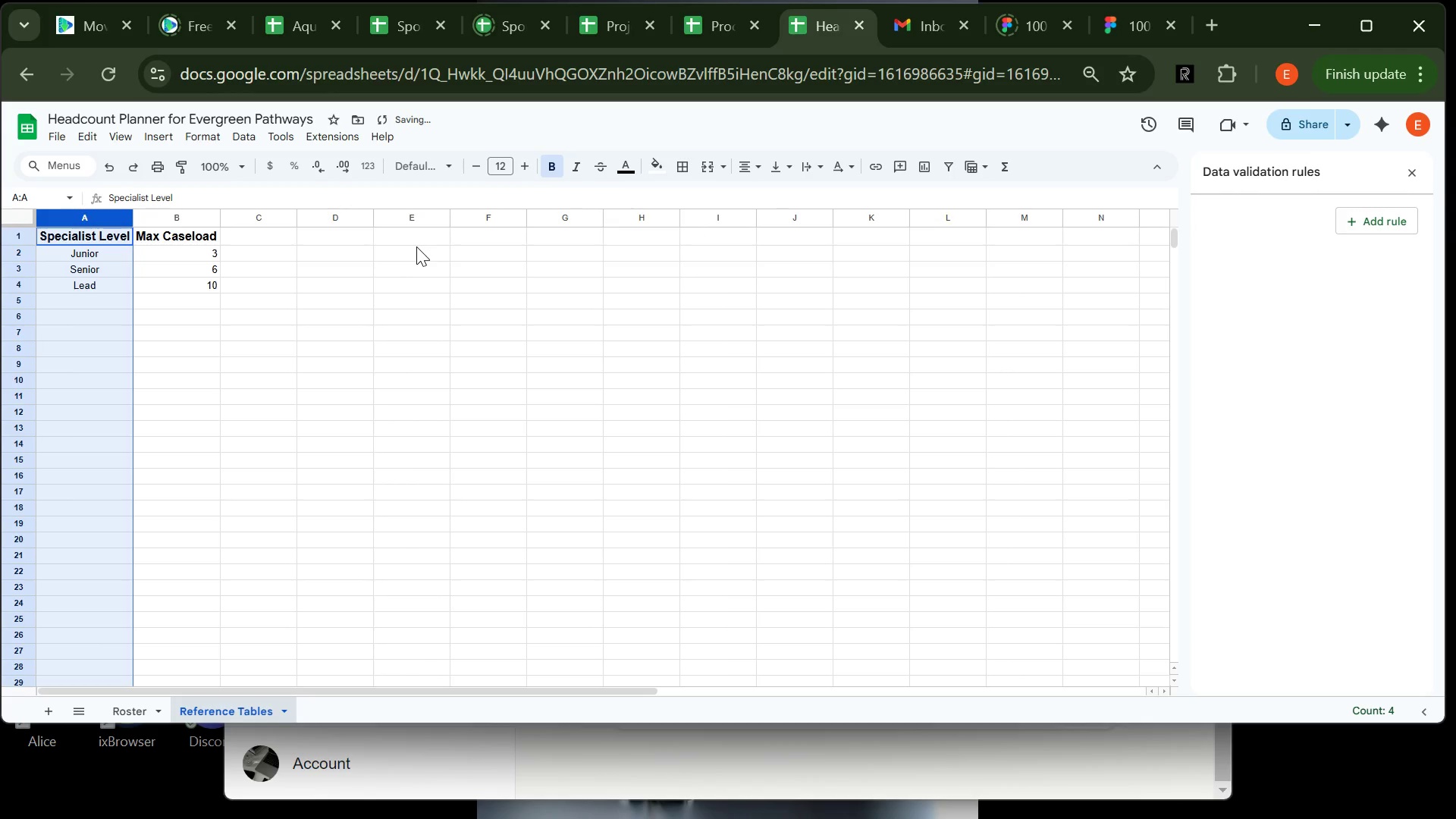 
left_click([223, 306])
 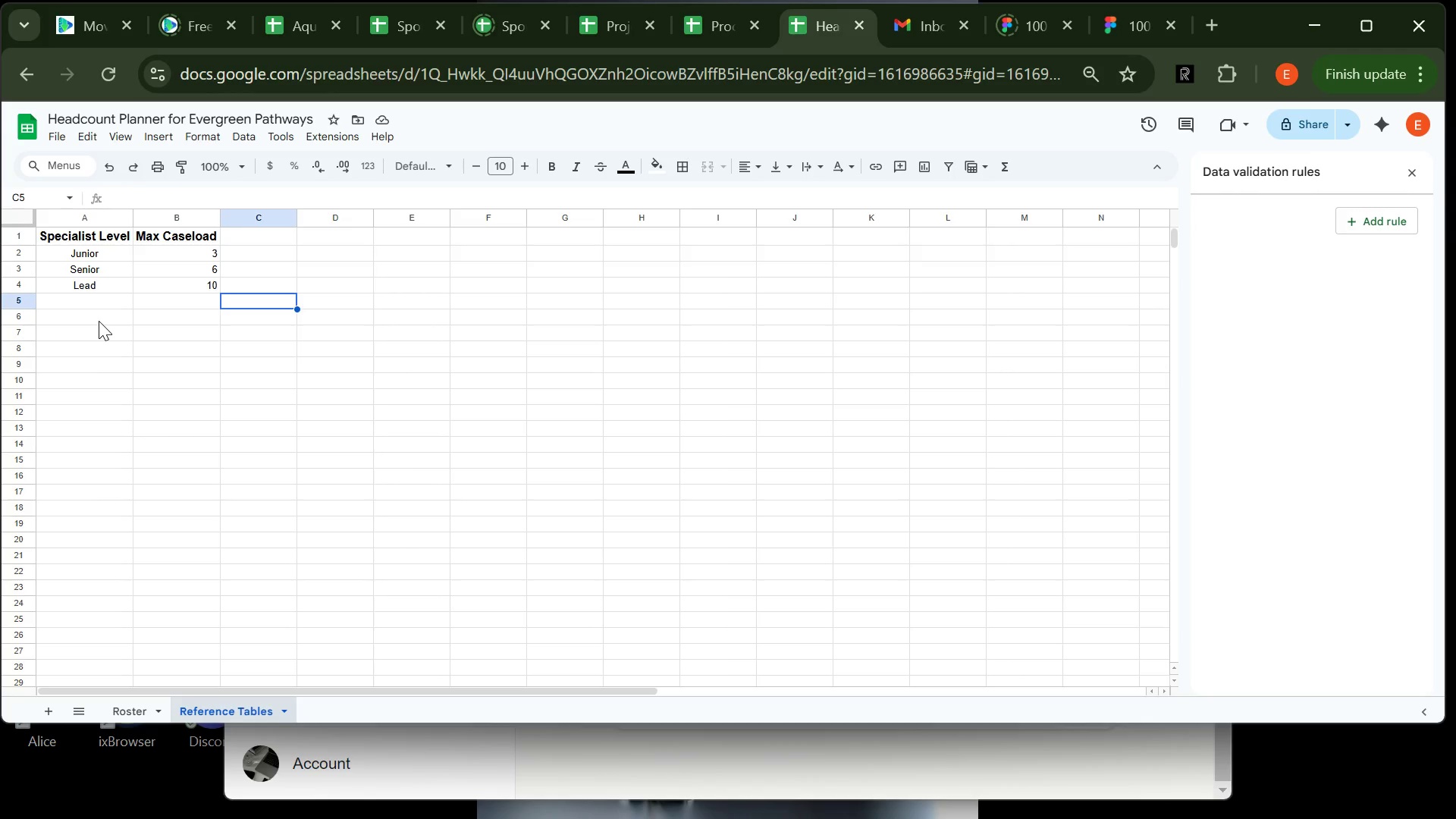 
wait(9.61)
 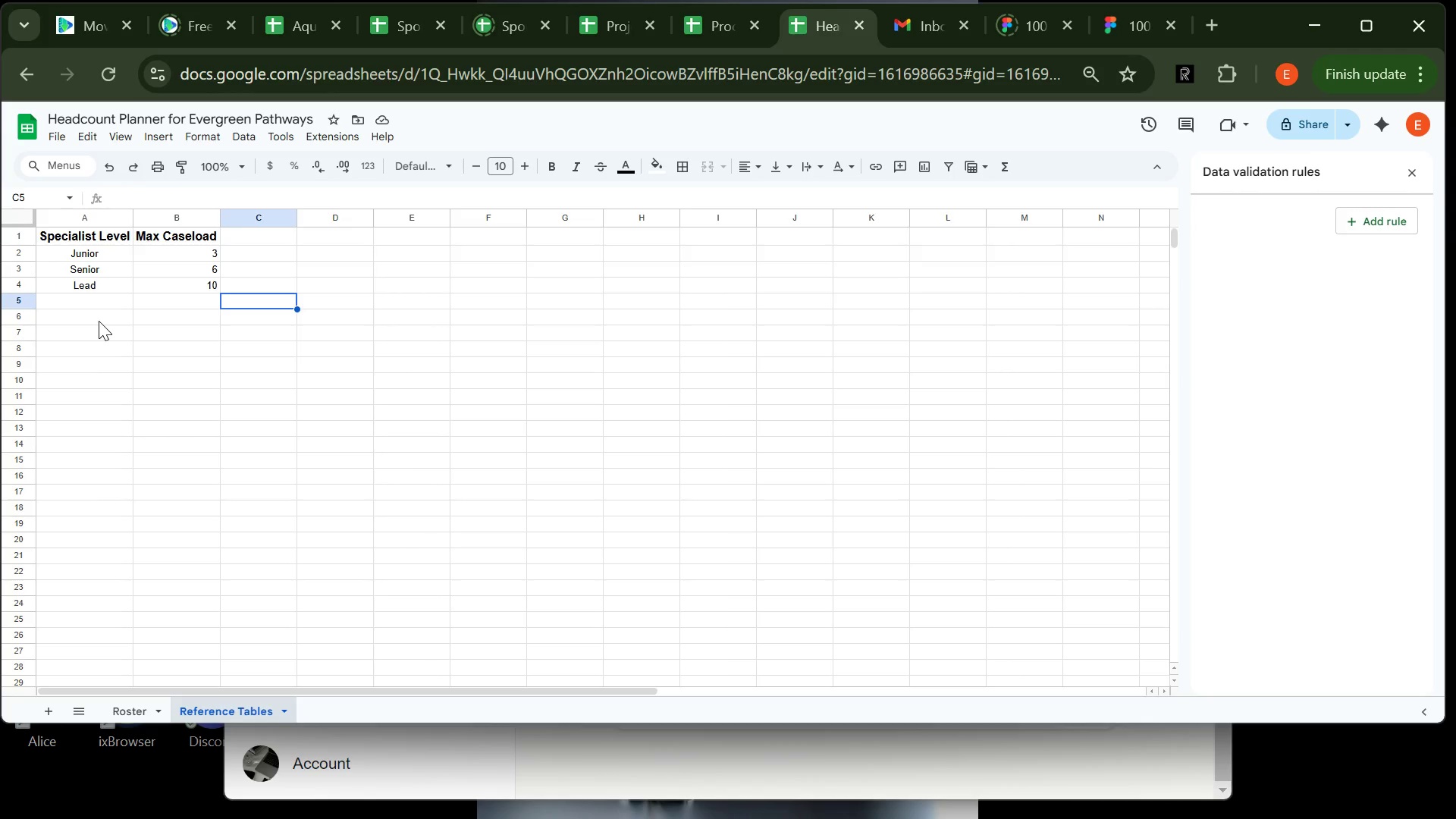 
left_click_drag(start_coordinate=[69, 231], to_coordinate=[167, 286])
 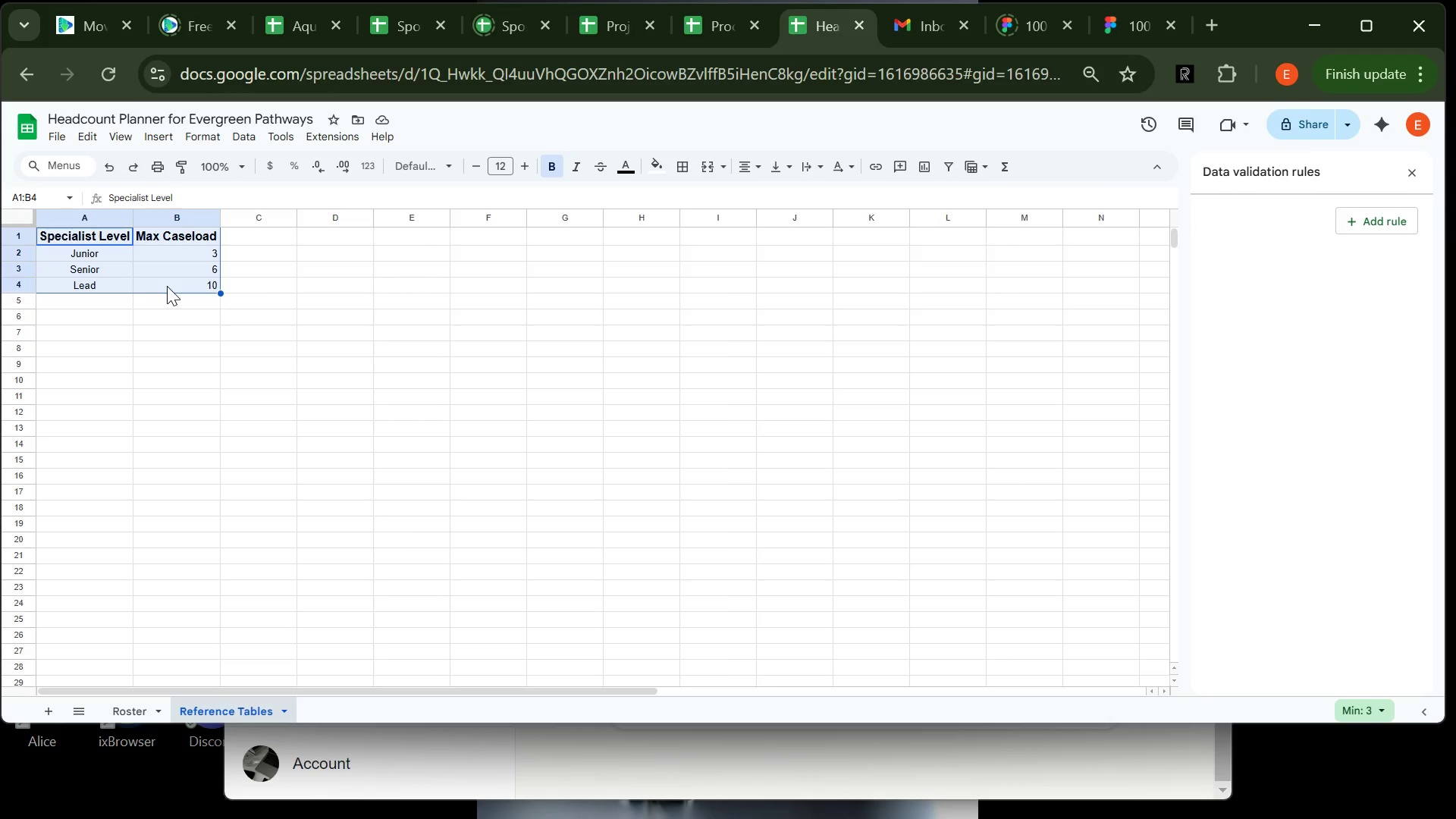 
wait(8.16)
 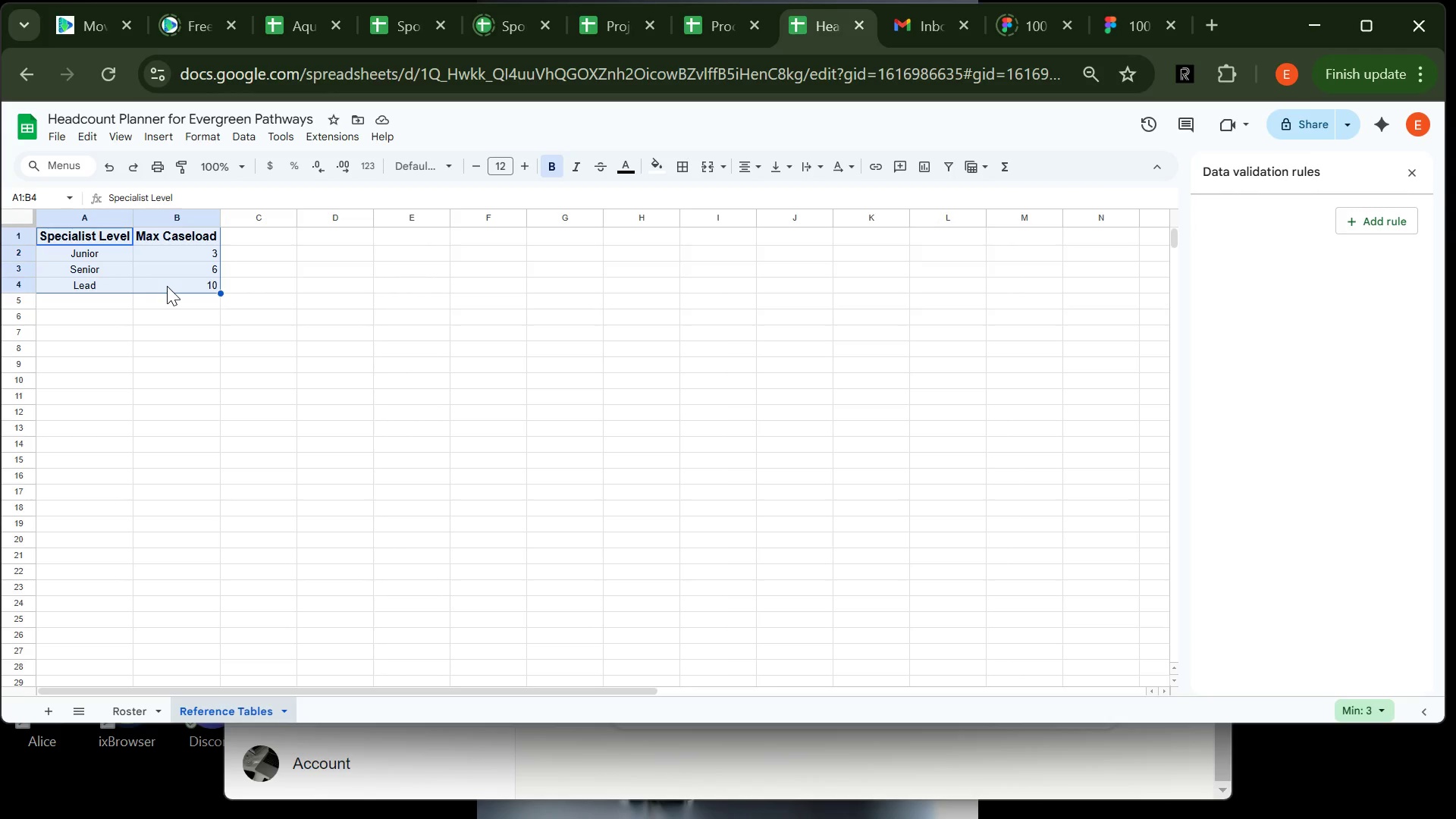 
left_click([253, 132])
 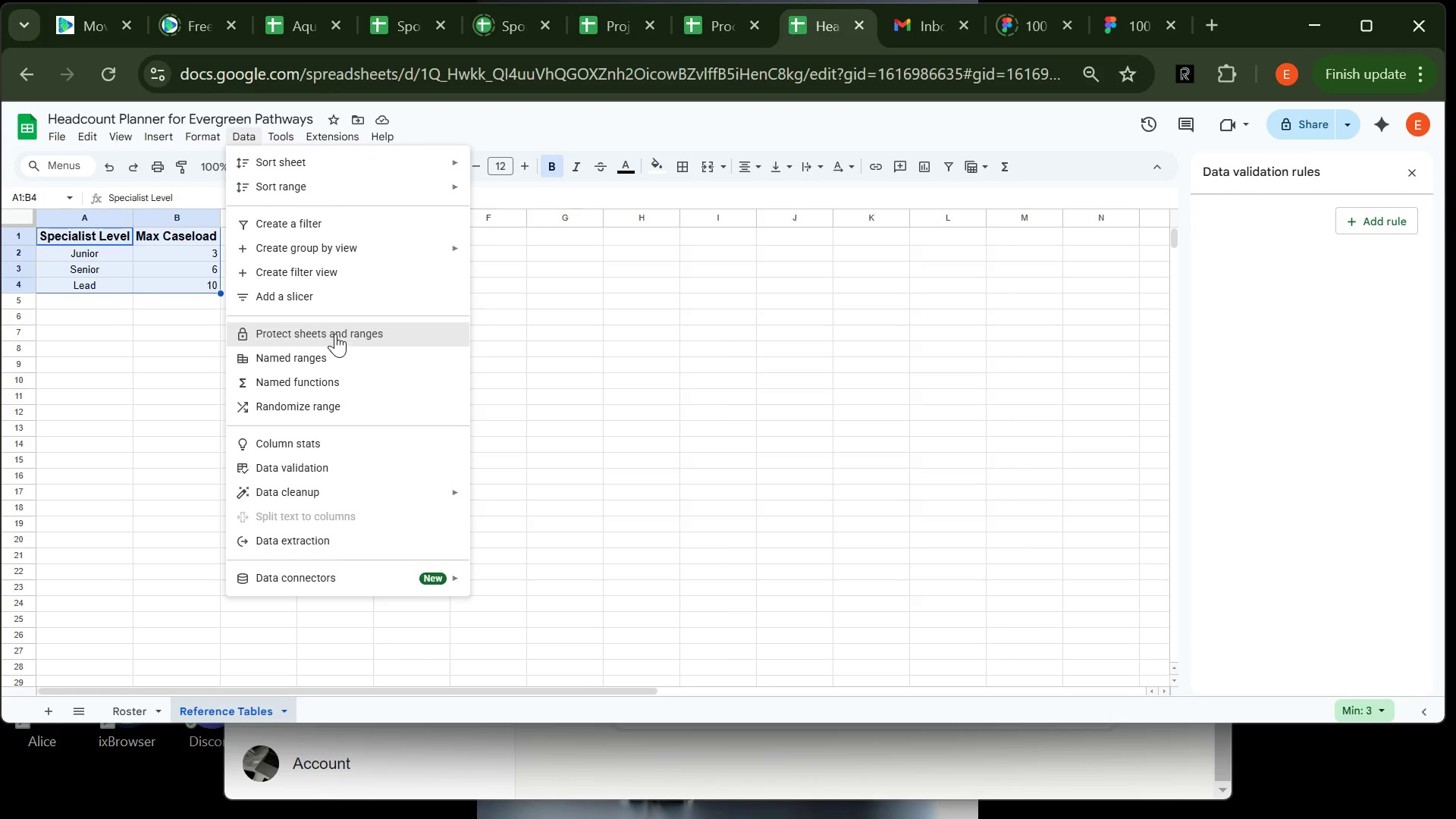 
left_click([334, 351])
 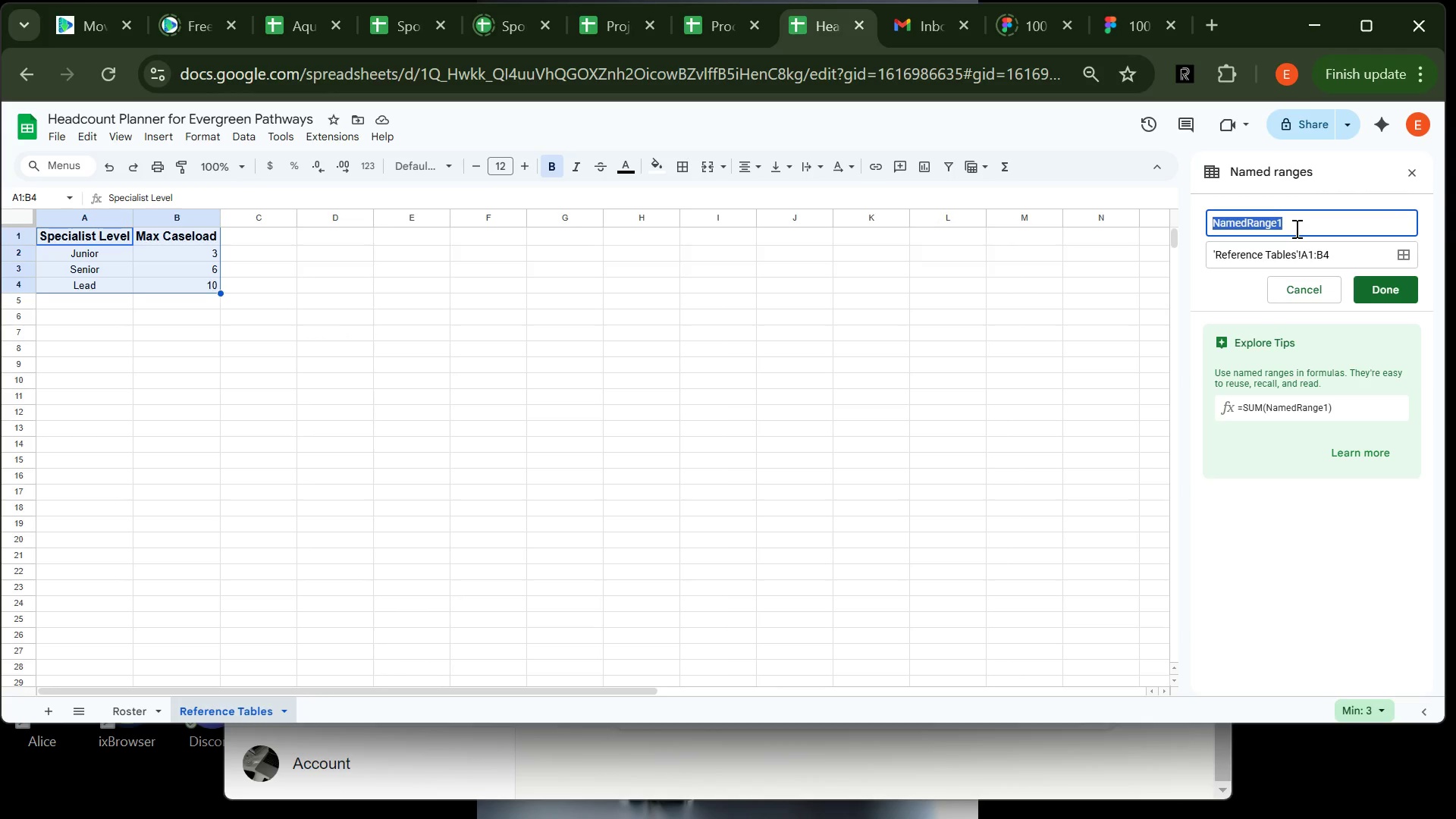 
wait(6.44)
 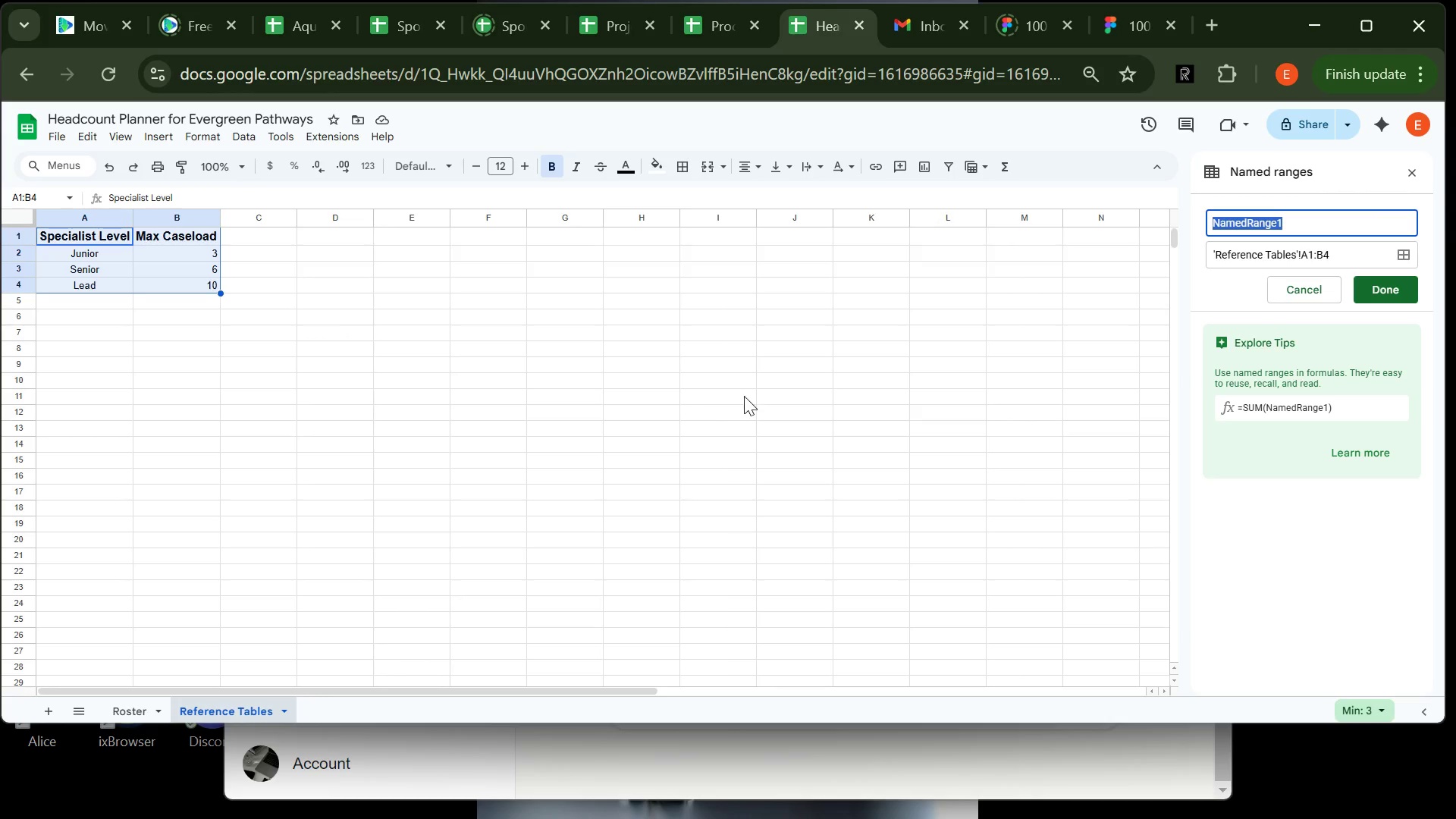 
type(Capacity )
key(Backspace)
type(_Table)
 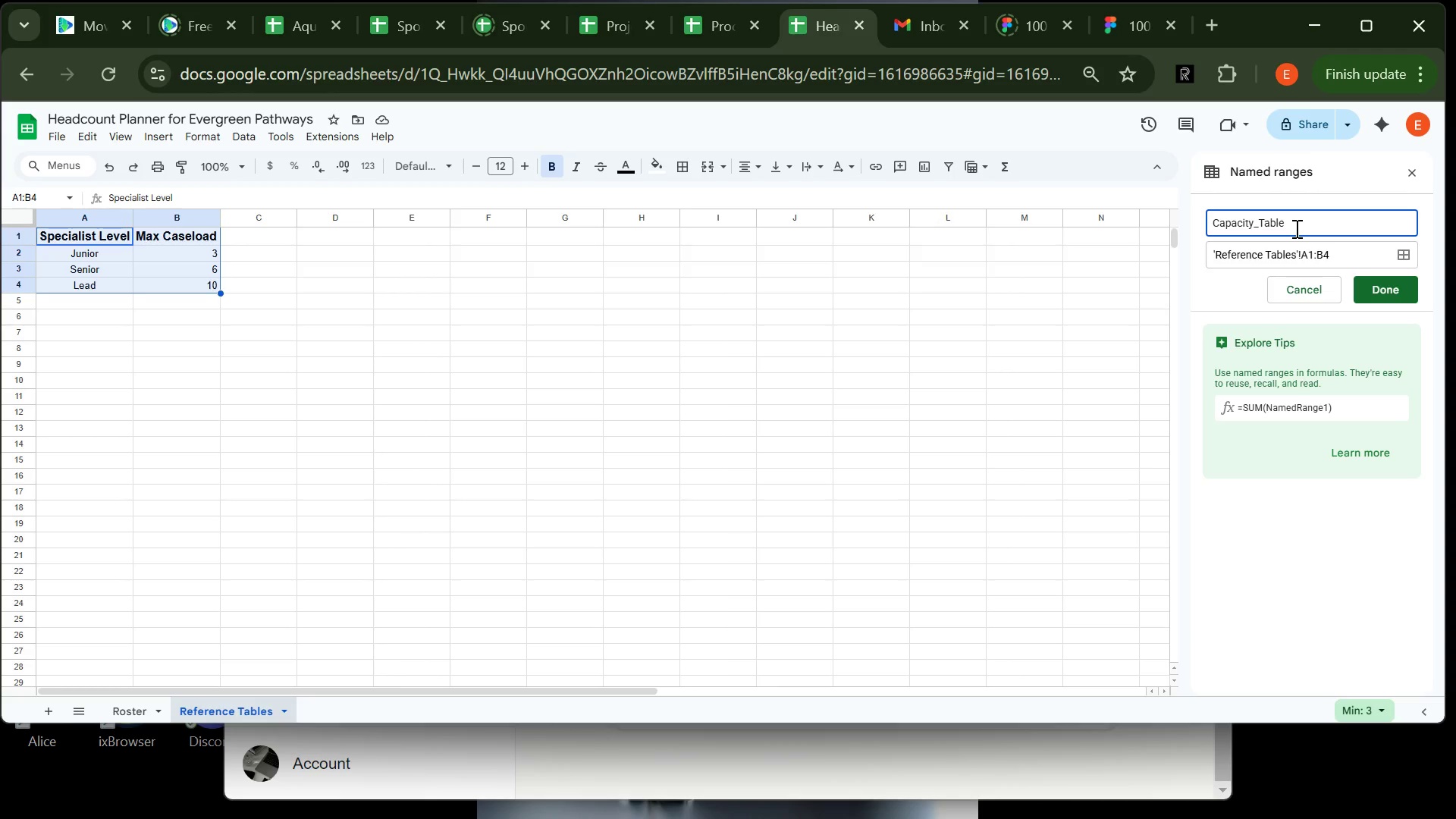 
left_click([1400, 289])
 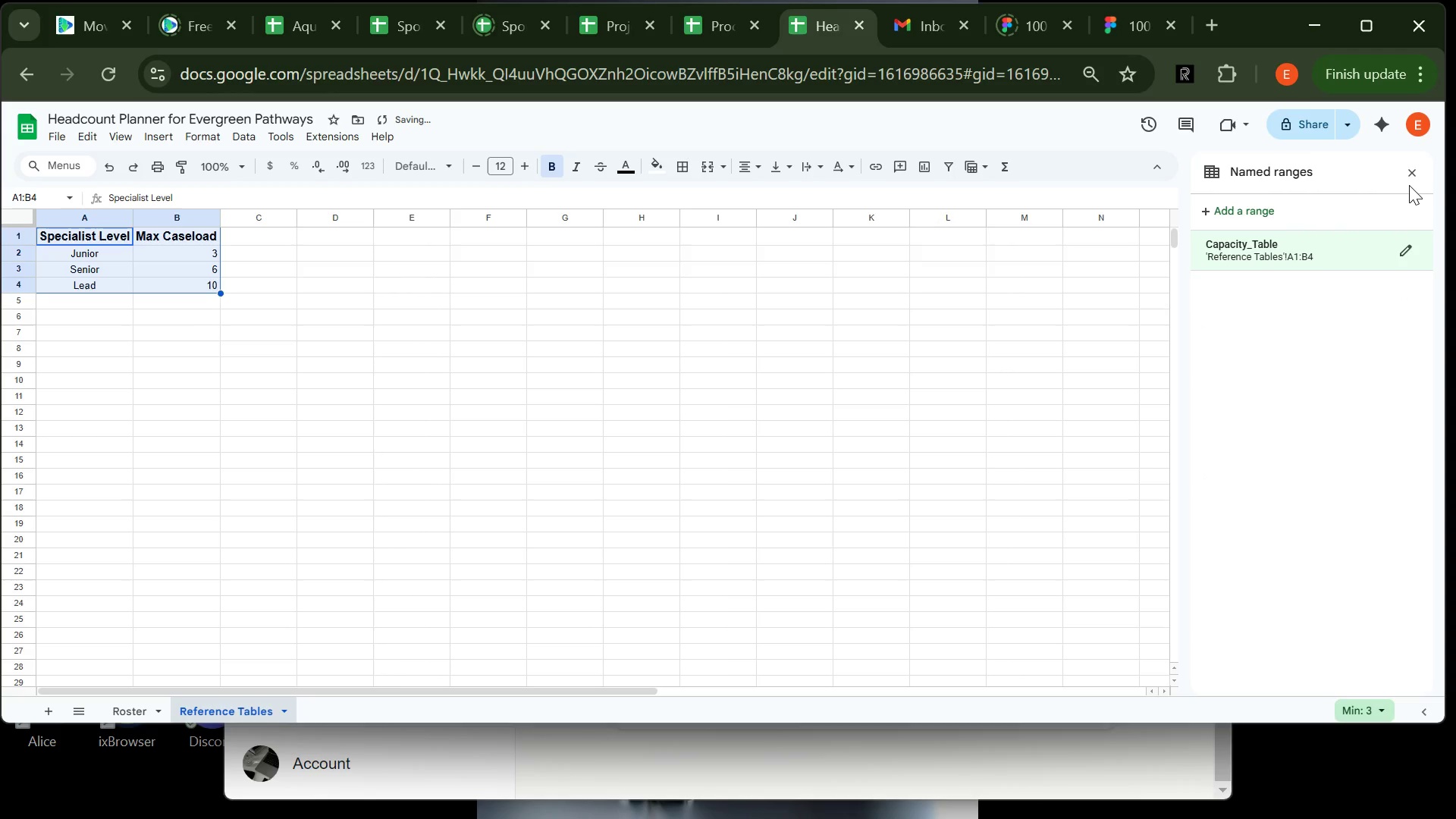 
left_click([1409, 177])
 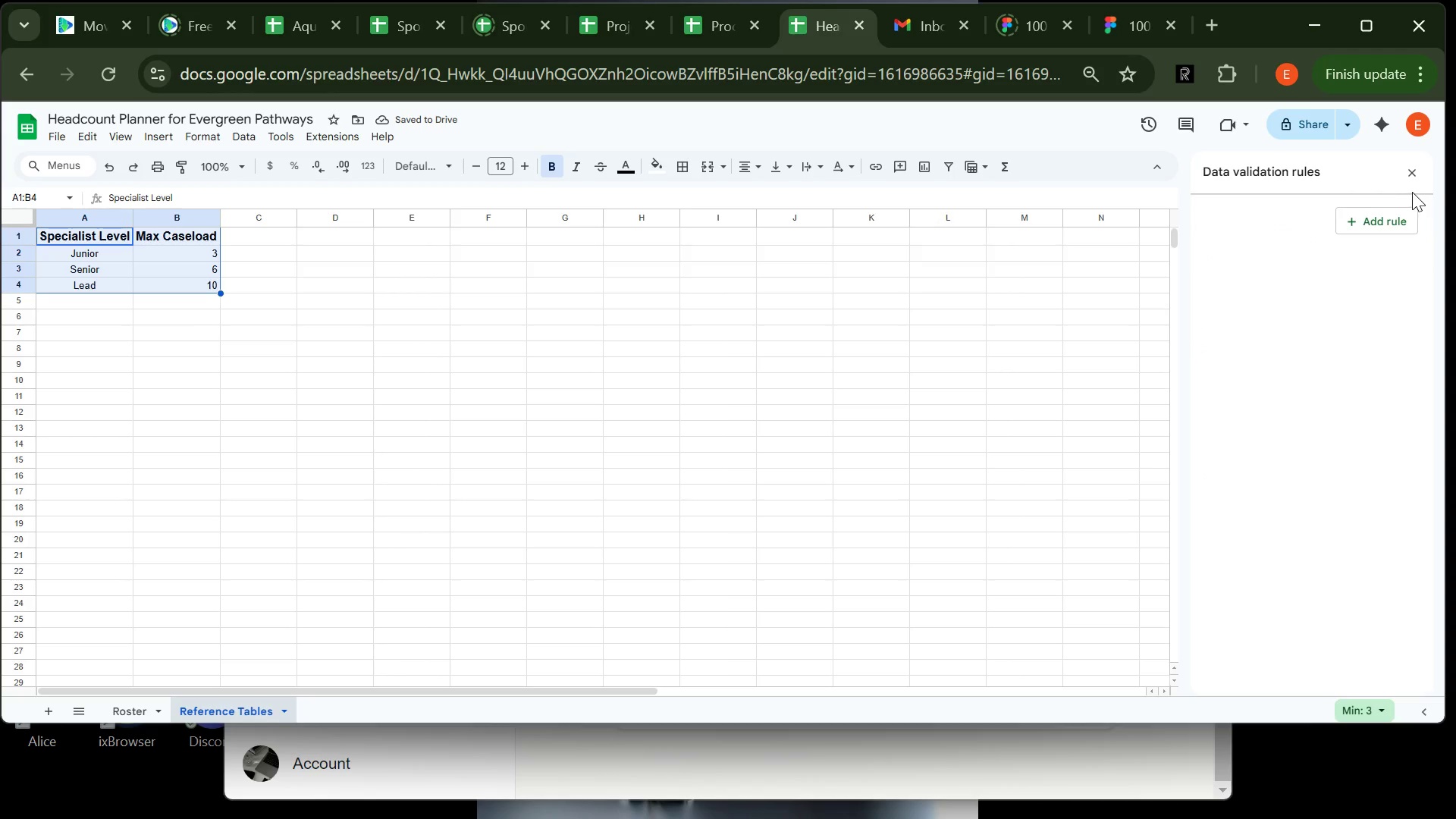 
left_click([1412, 179])
 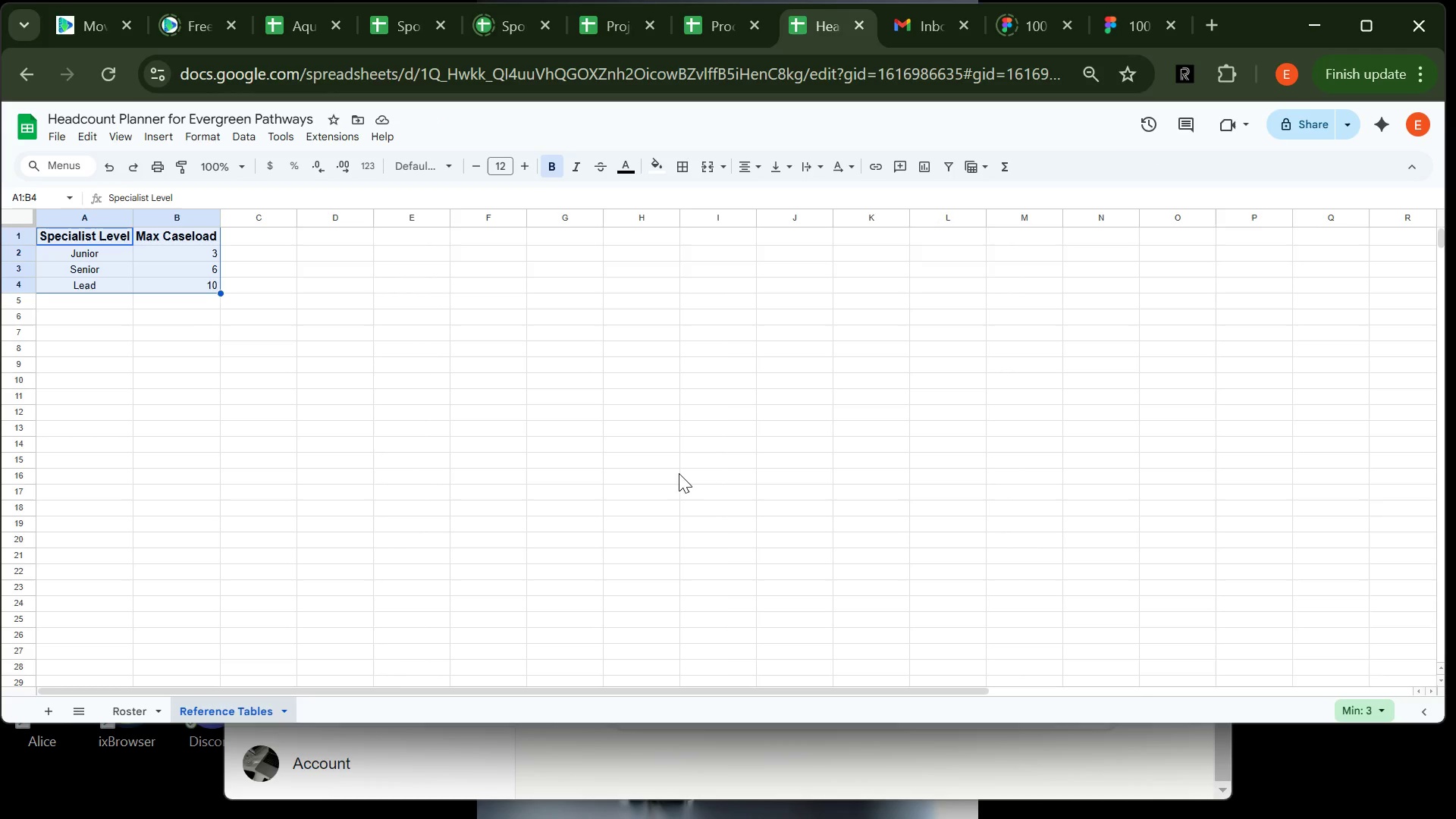 
left_click([671, 473])
 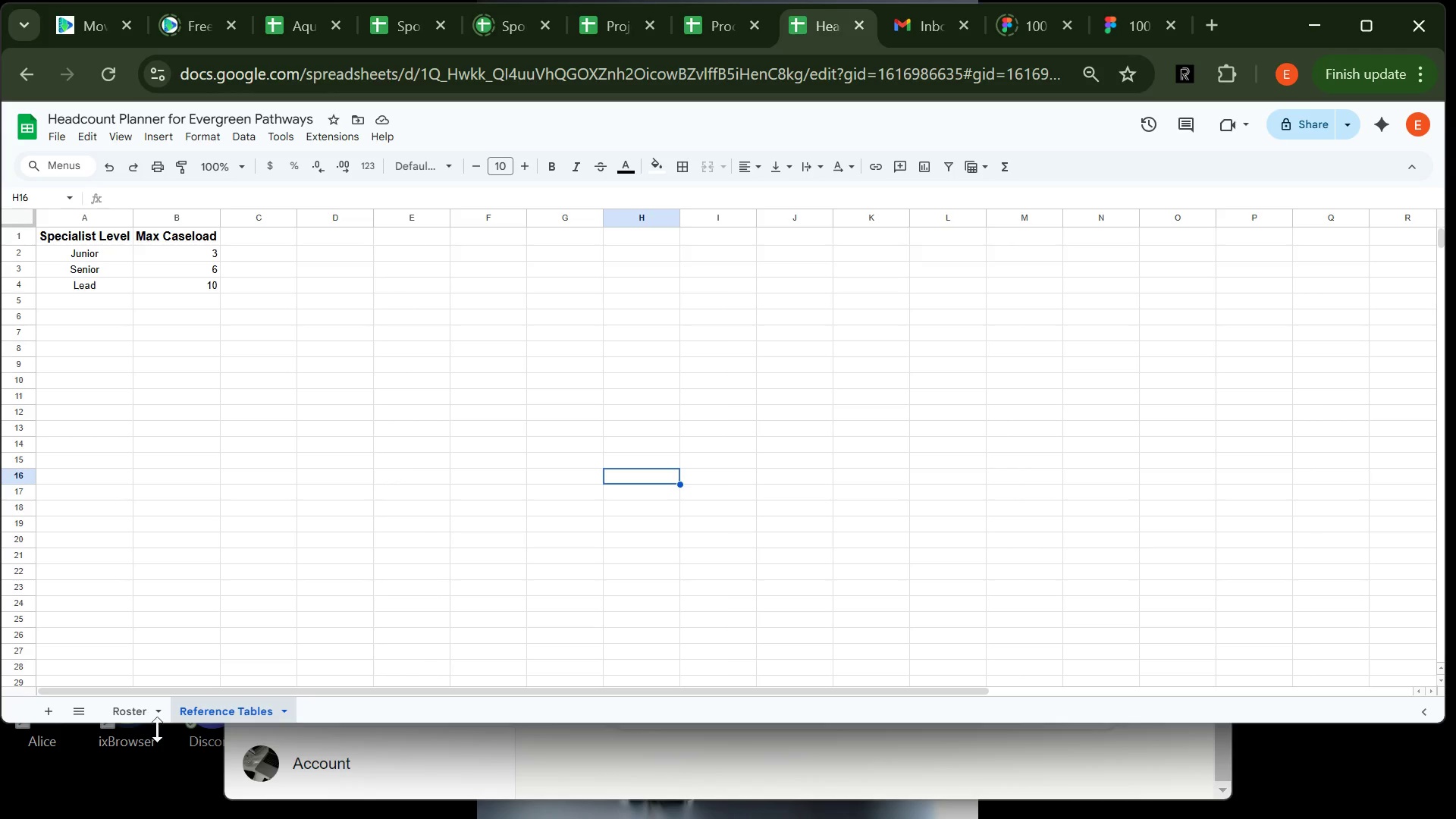 
left_click([140, 711])
 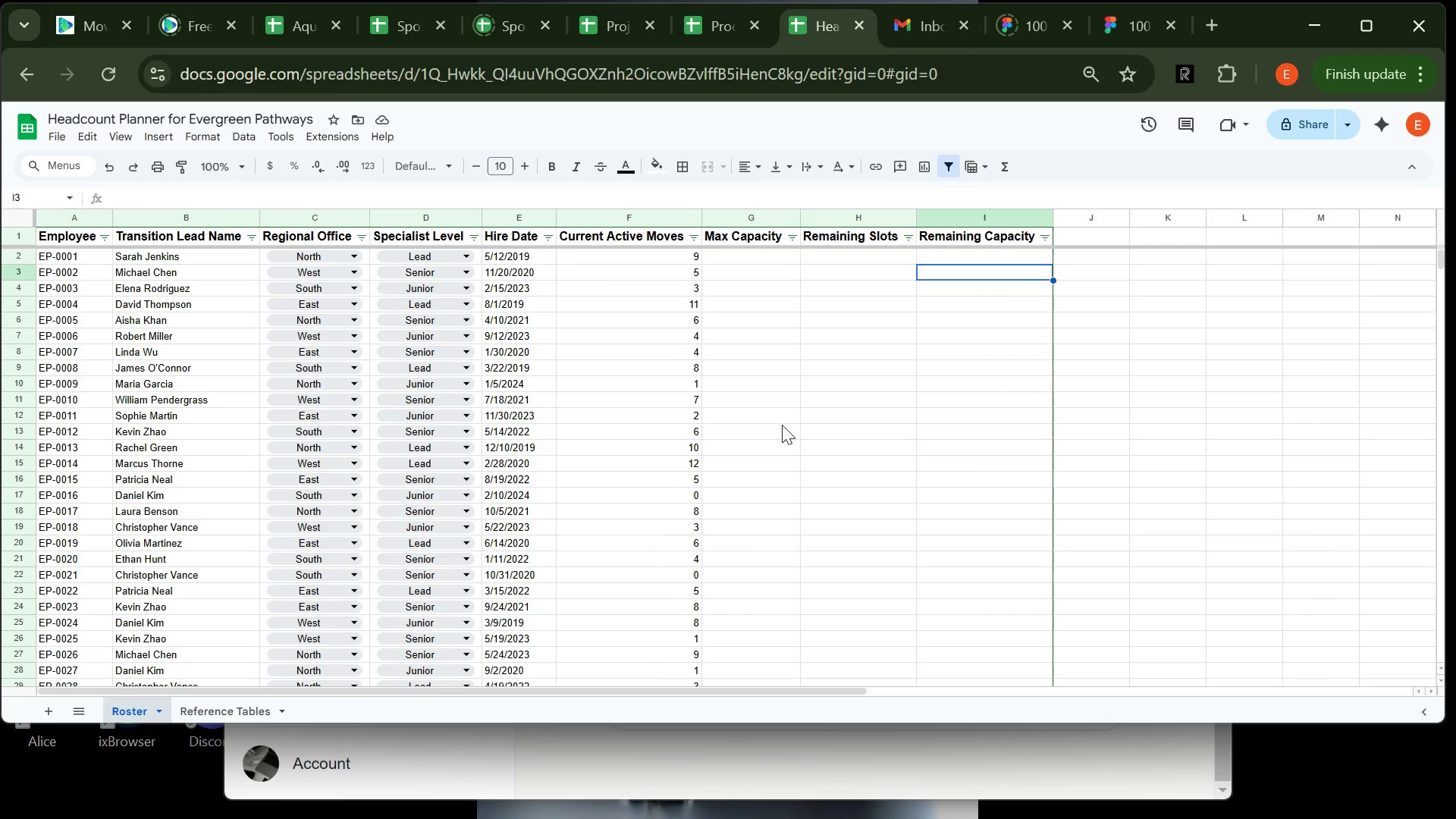 
left_click([893, 427])
 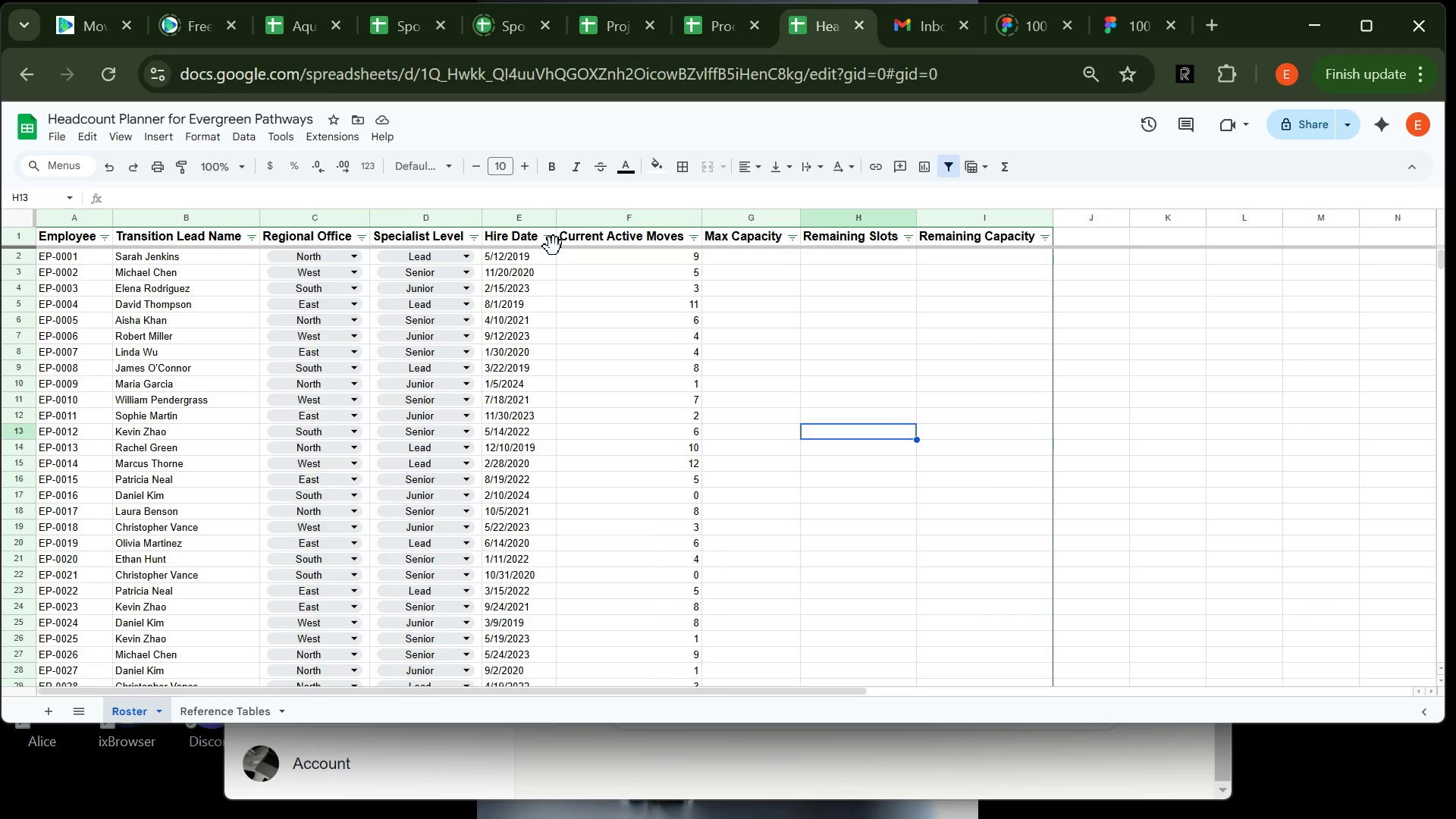 
wait(19.22)
 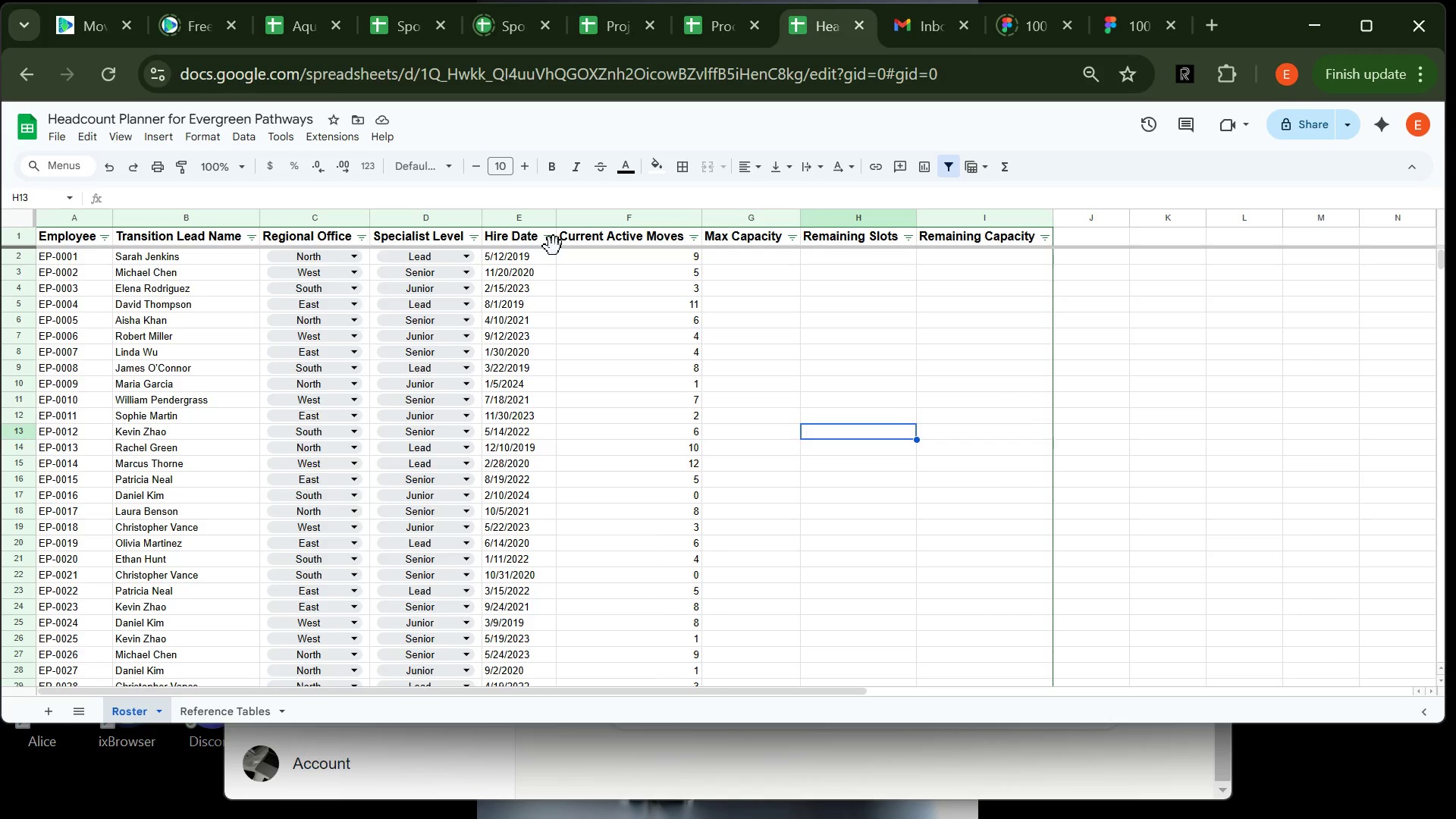 
left_click([725, 253])
 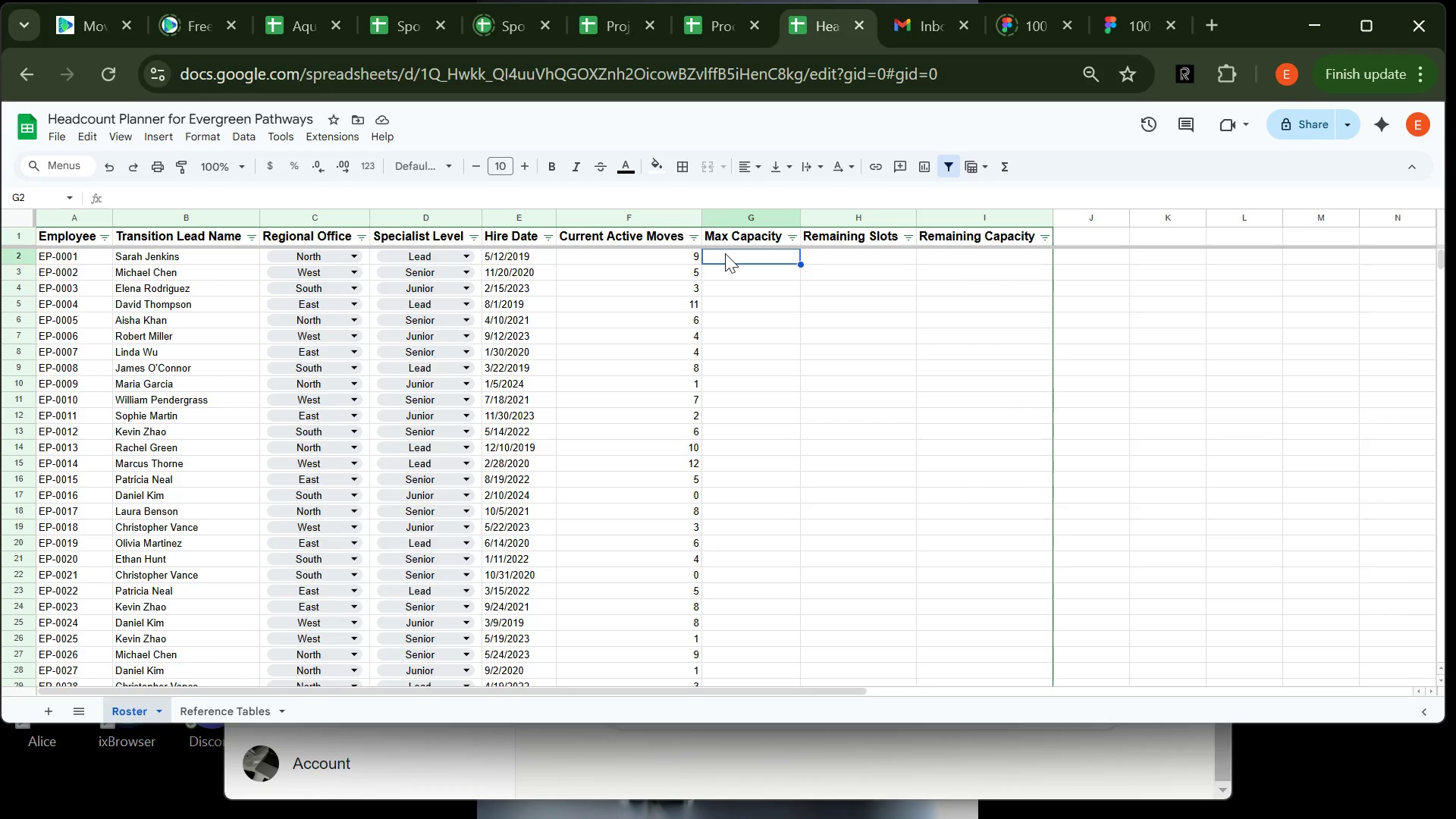 
type(=XLOOKUP(D2,'Reference Tables'!A:A,'Reference Tables)
 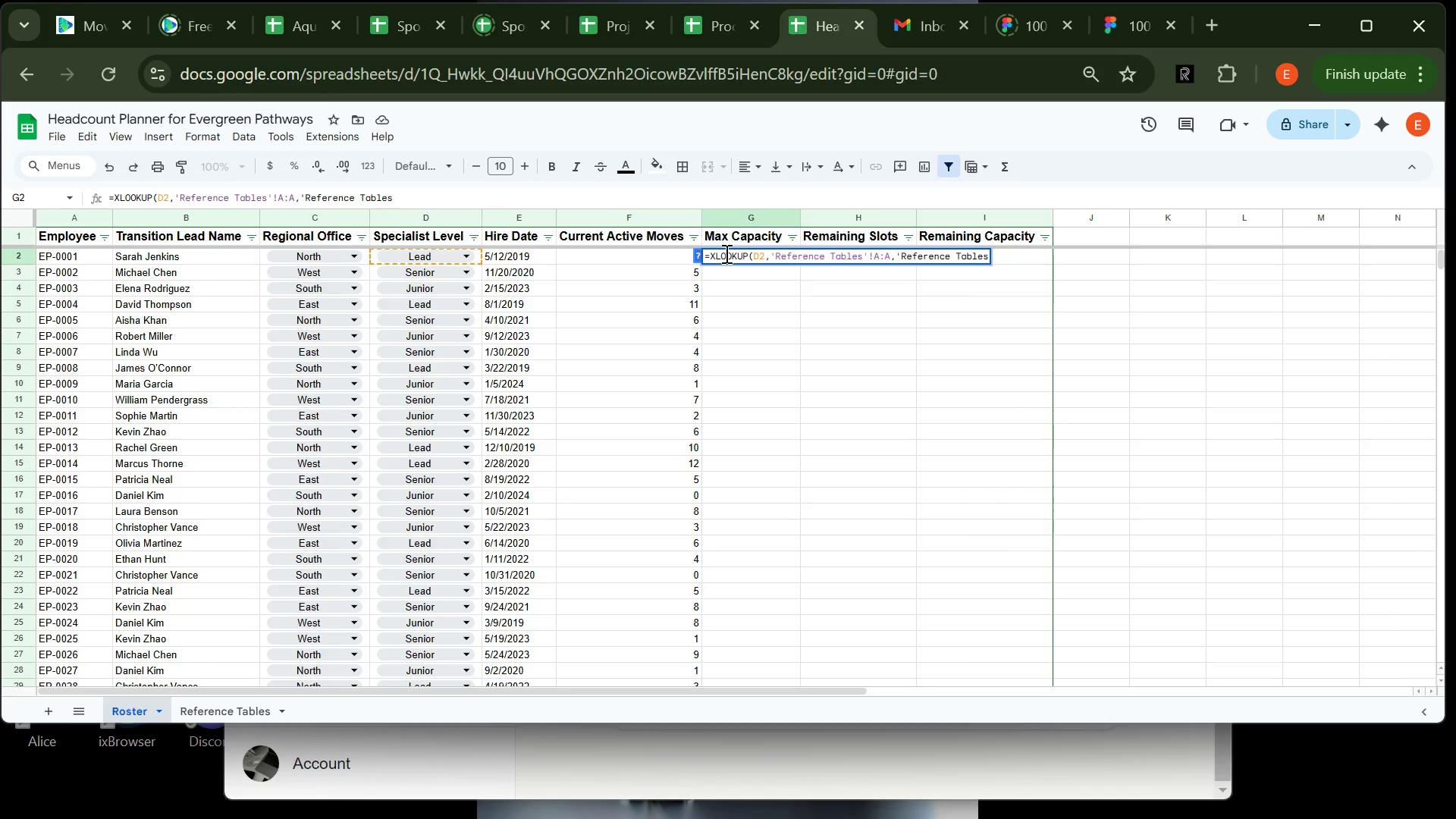 
type('!B:B)
 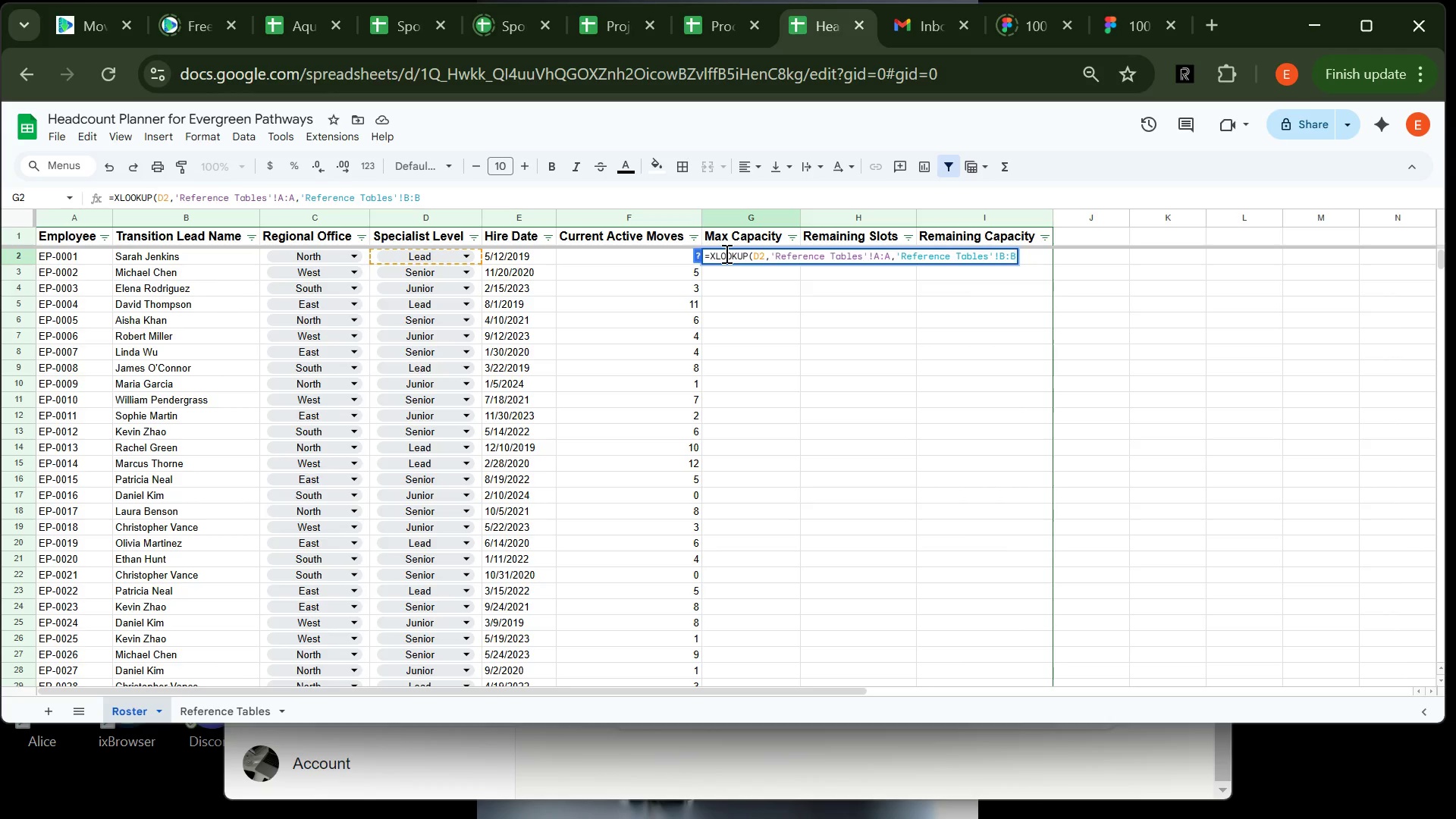 
key(Shift+0)
 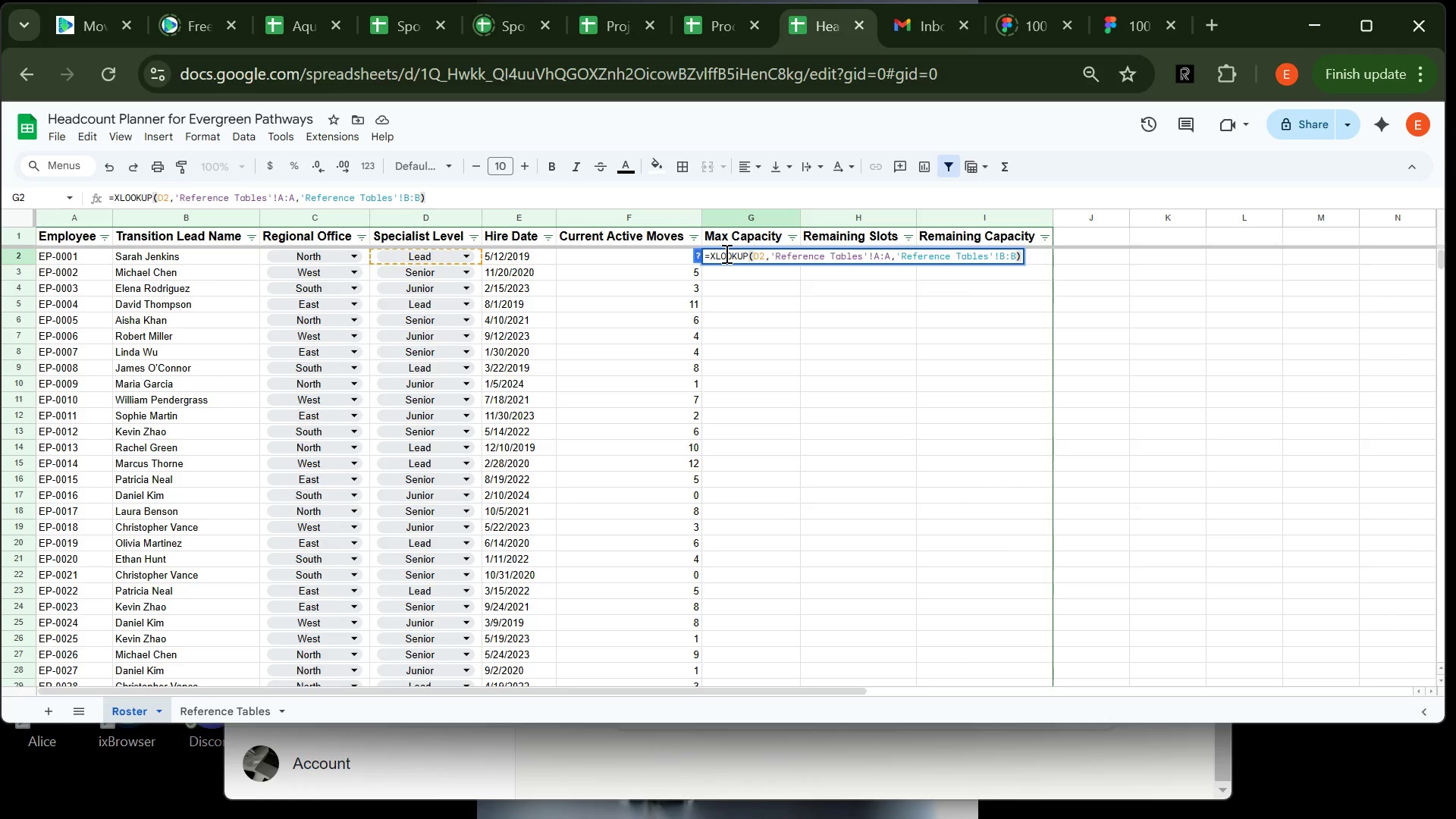 
wait(13.42)
 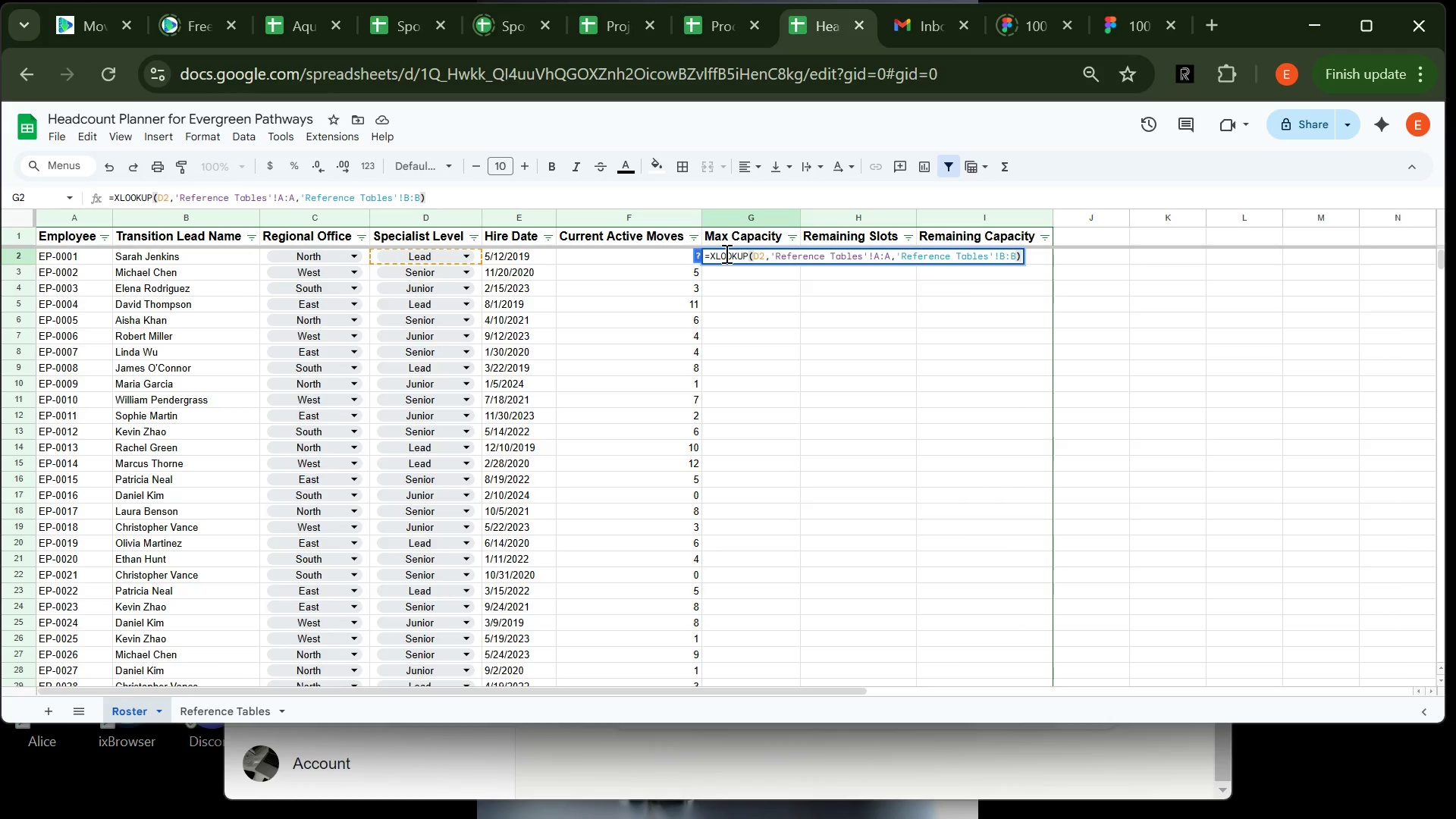 
key(Enter)
 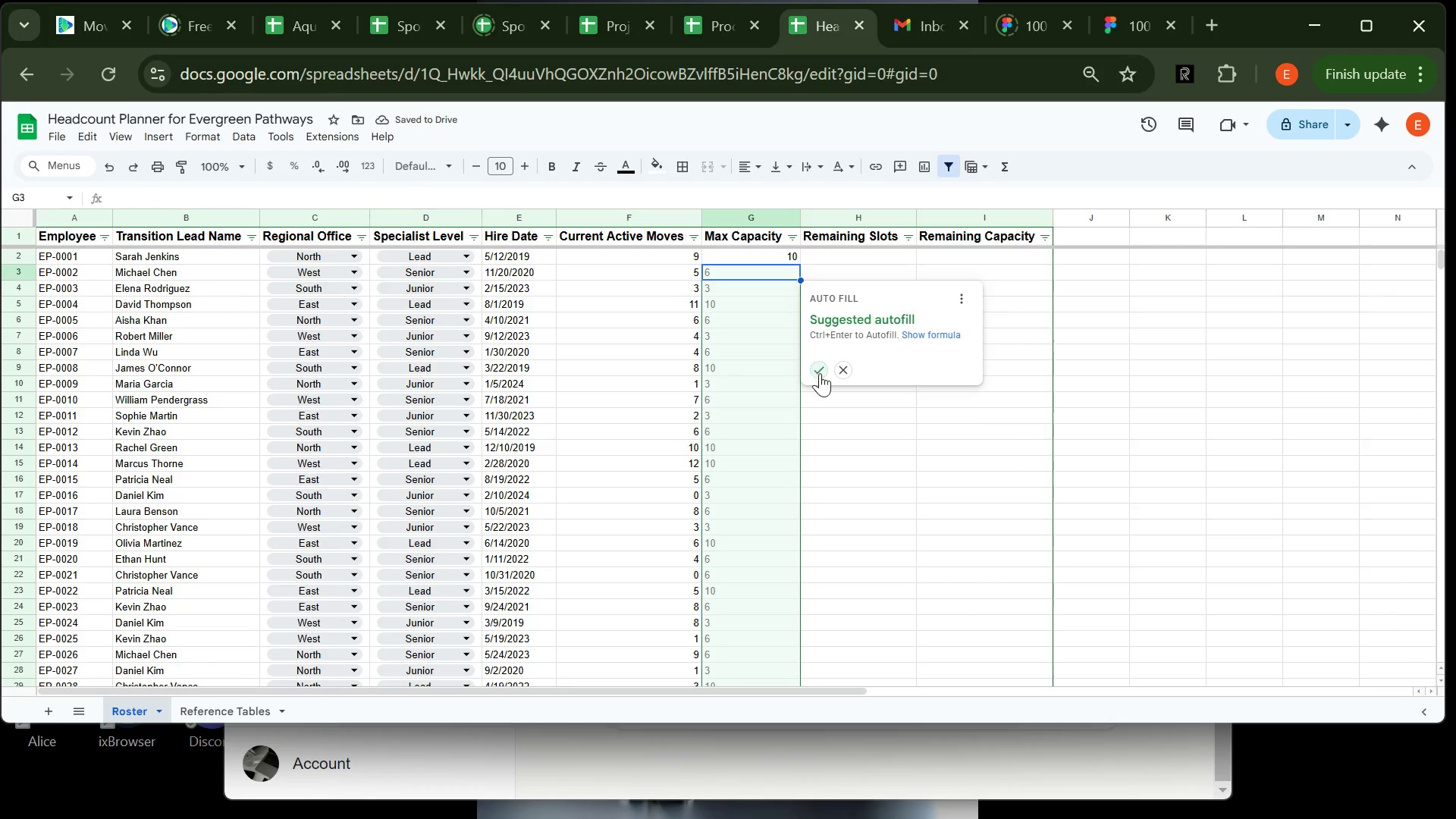 
left_click([821, 375])
 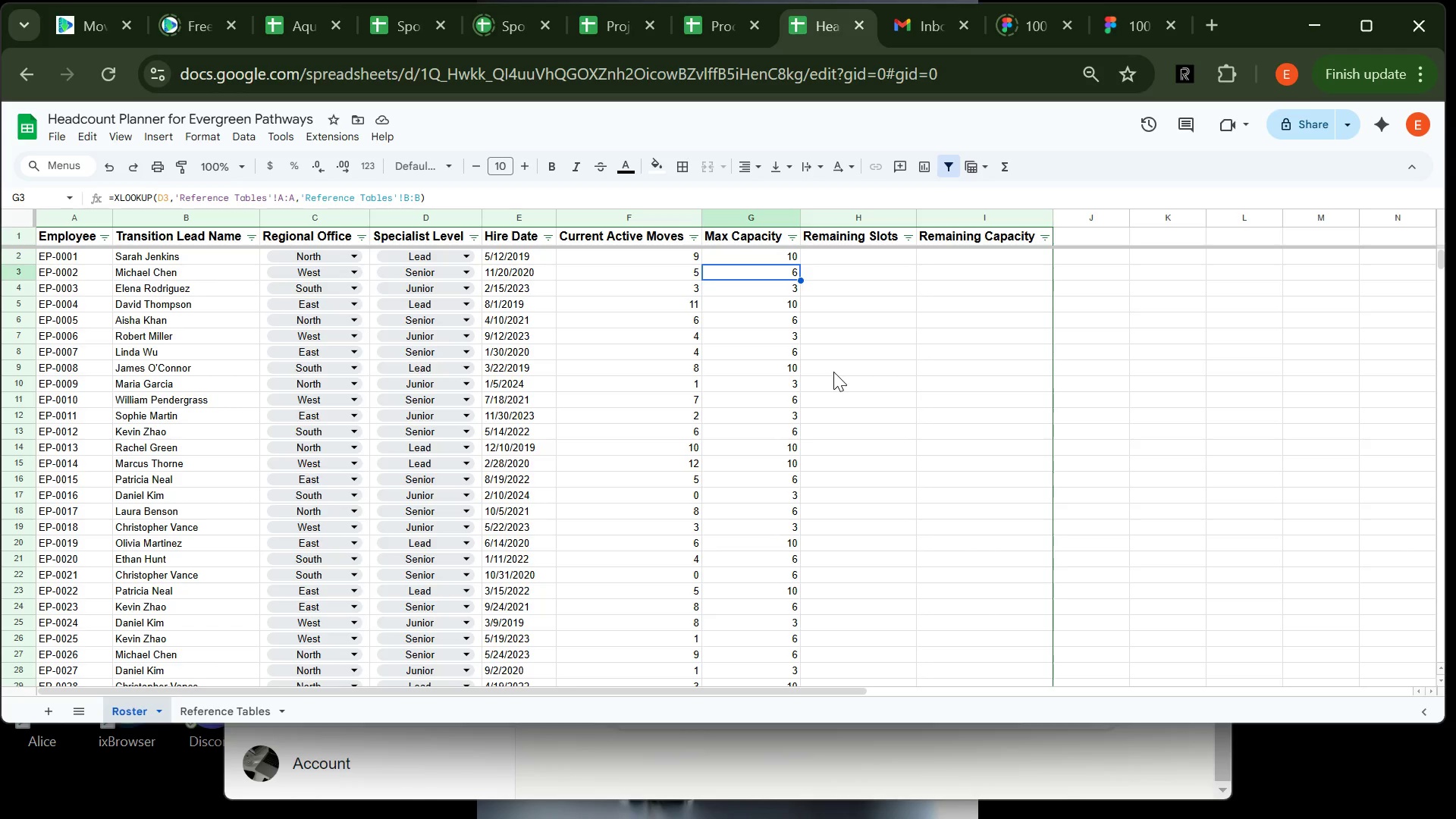 
wait(24.25)
 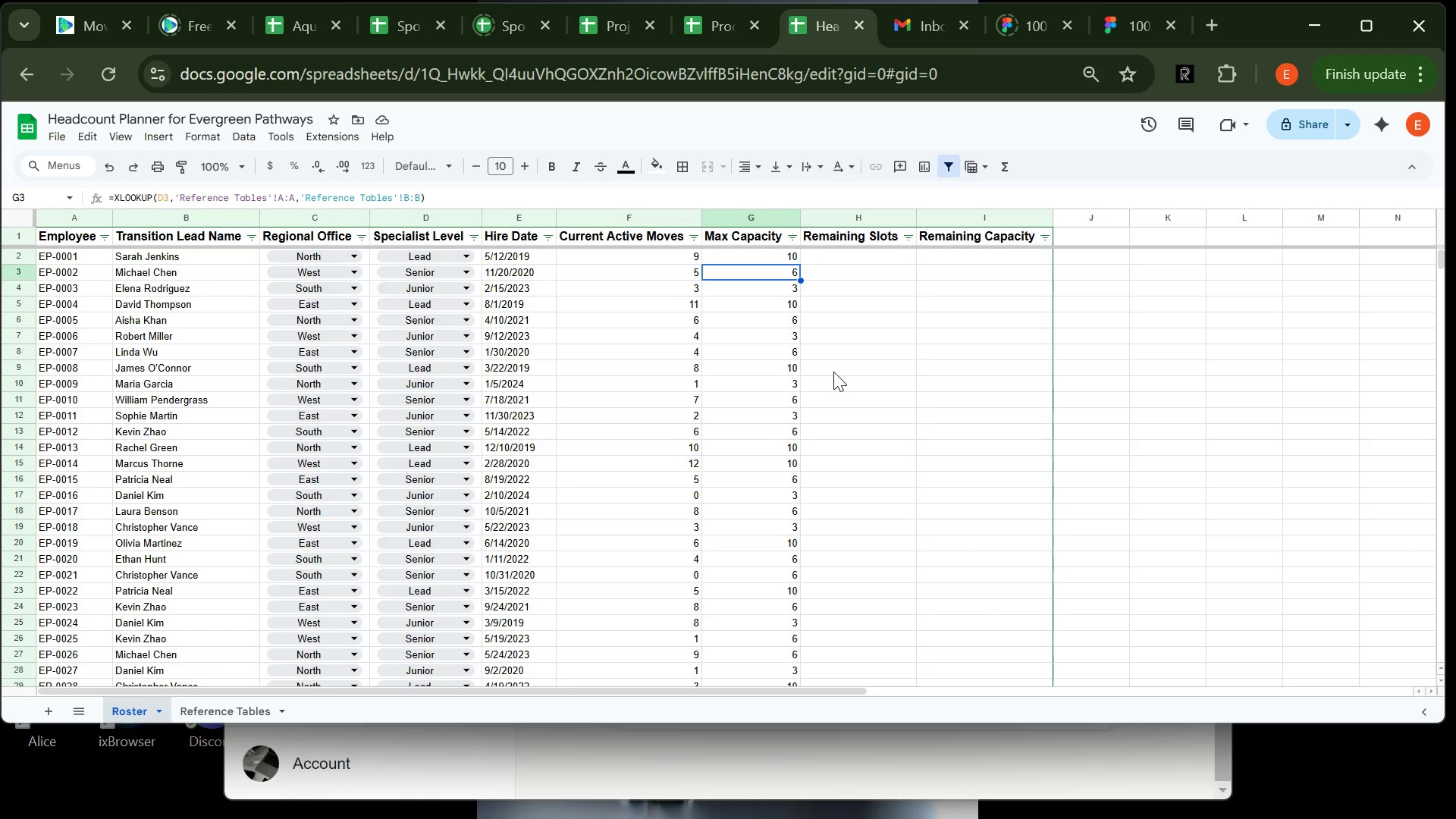 
left_click([856, 256])
 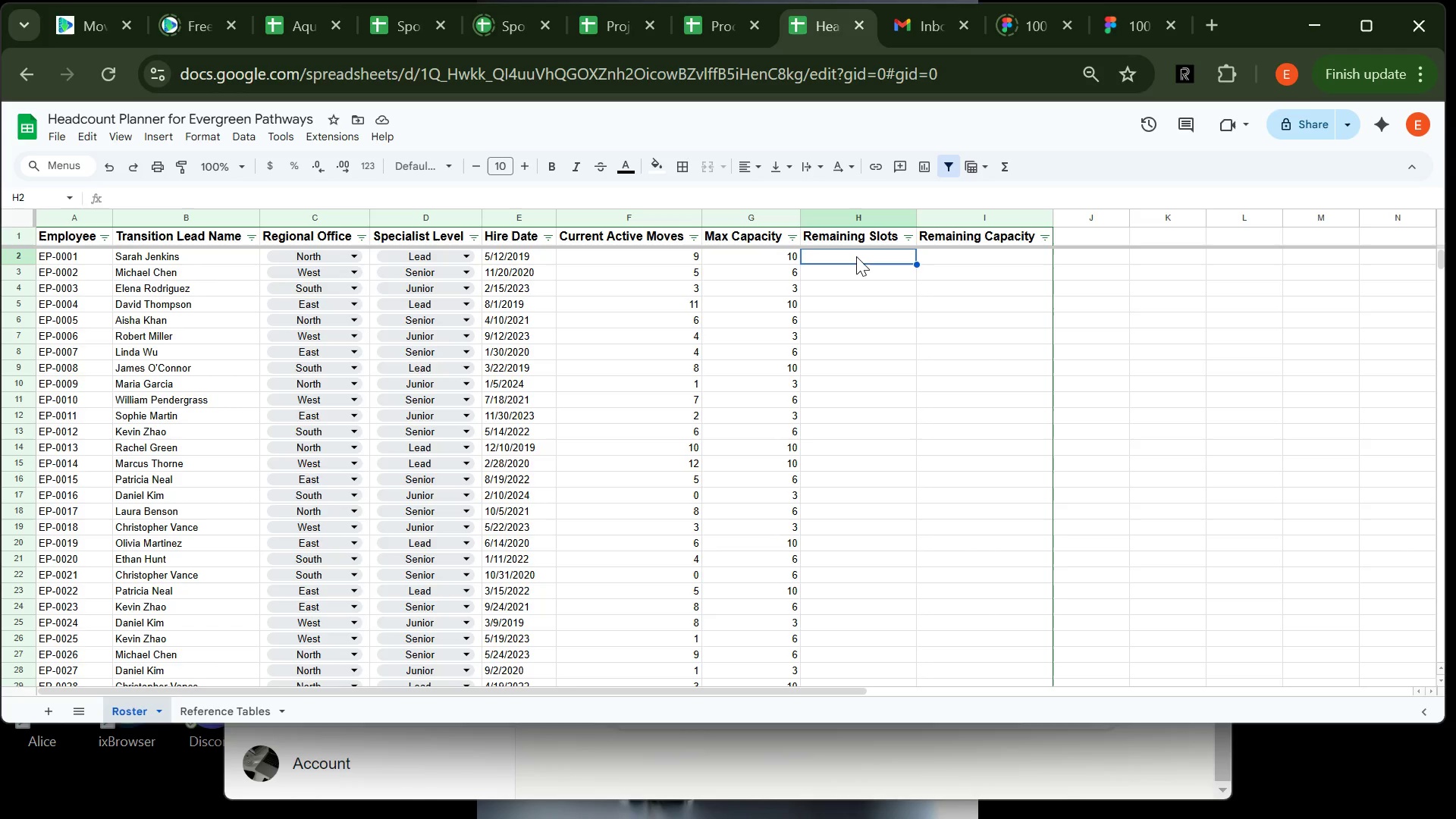 
type(=G2-F2)
 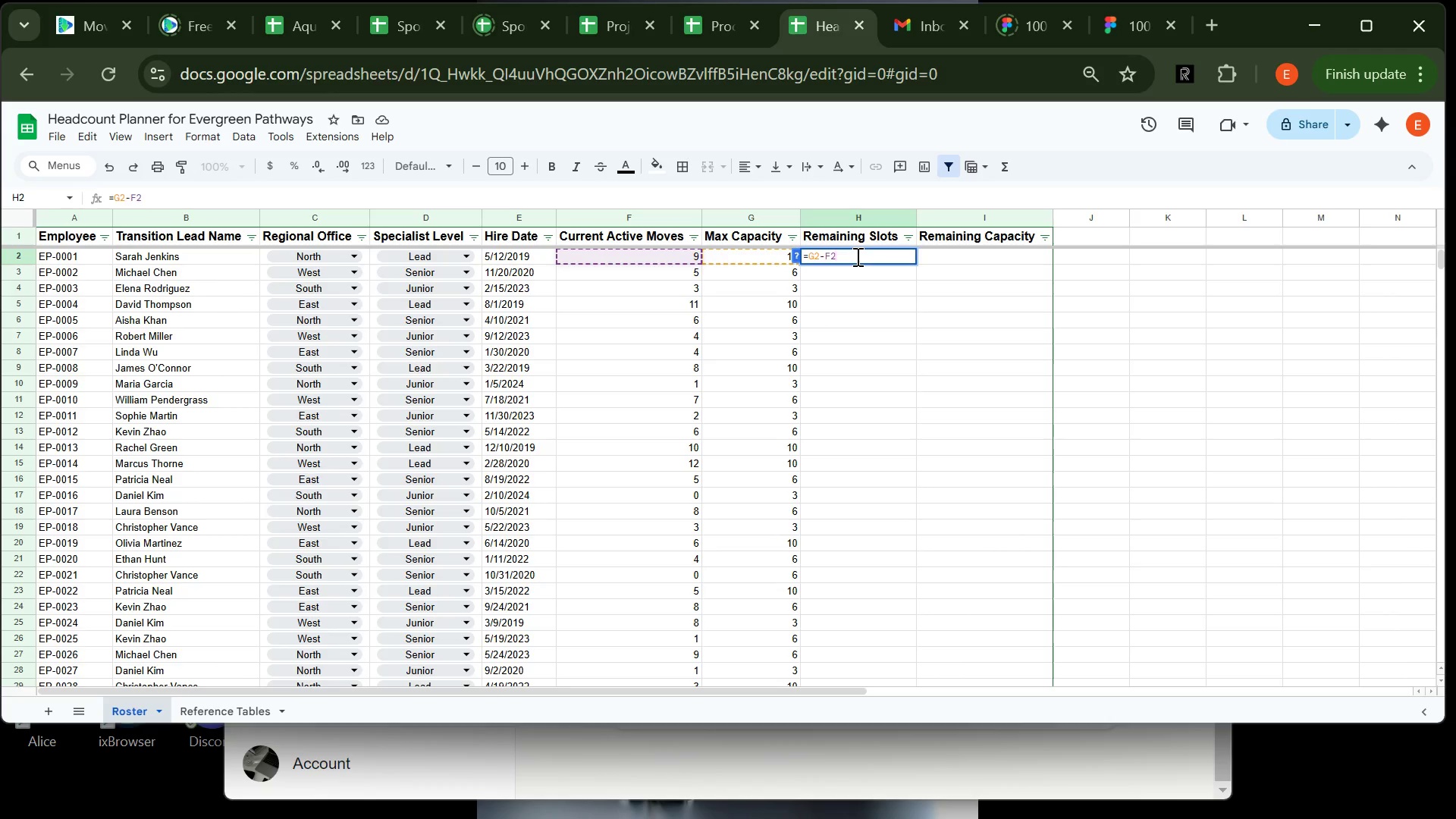 
key(Enter)
 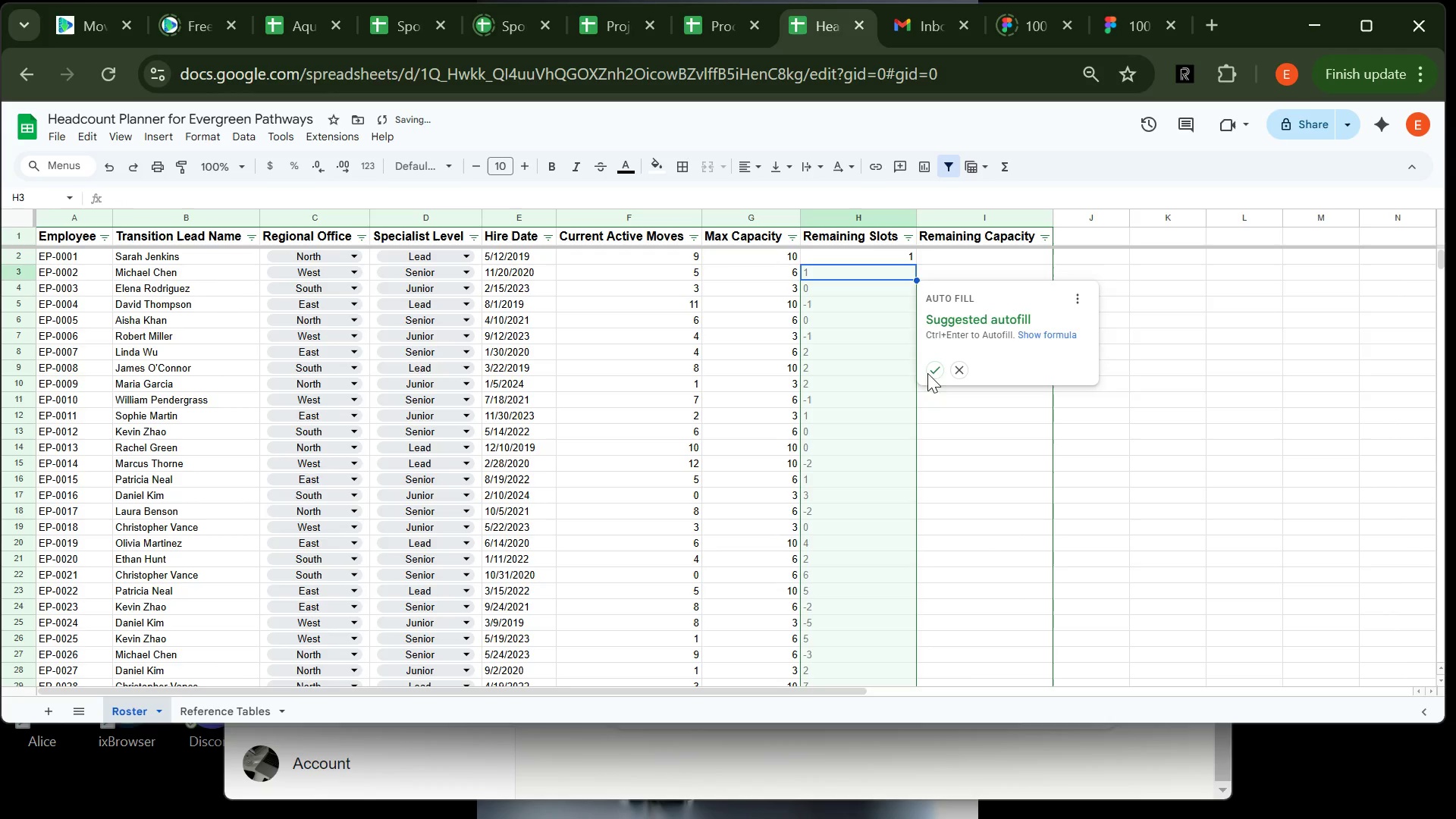 
left_click([937, 373])
 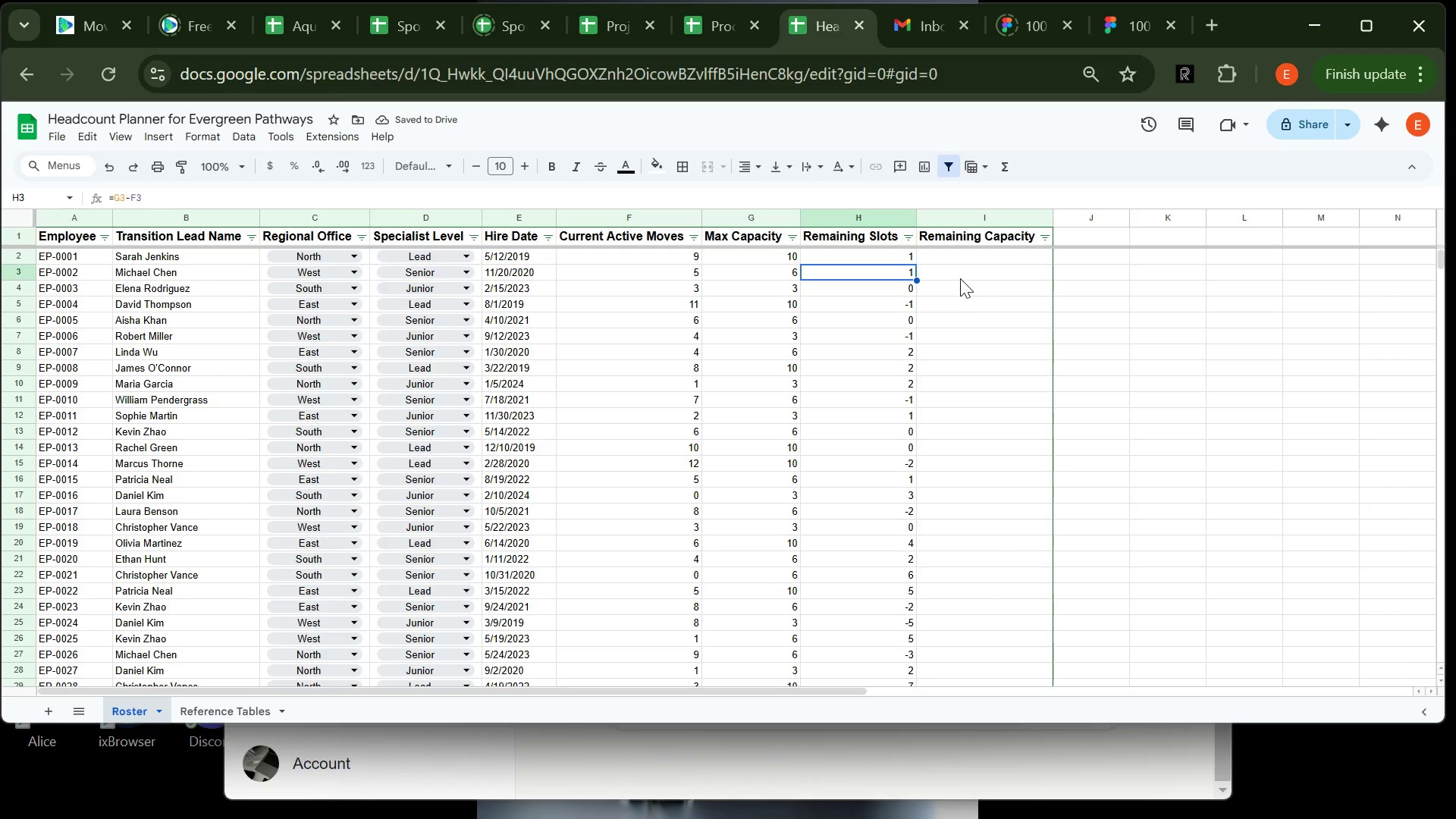 
left_click([964, 253])
 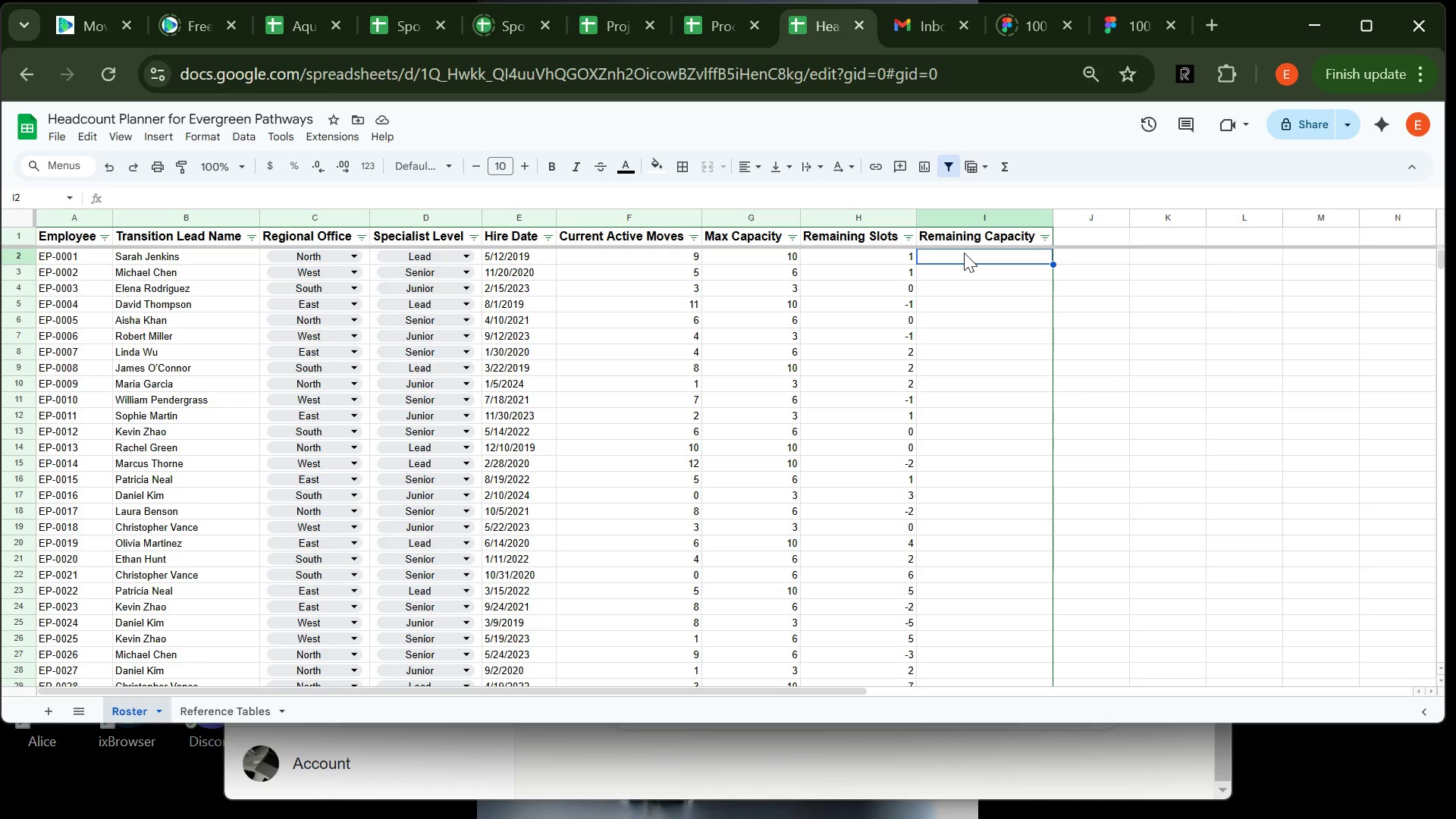 
wait(8.58)
 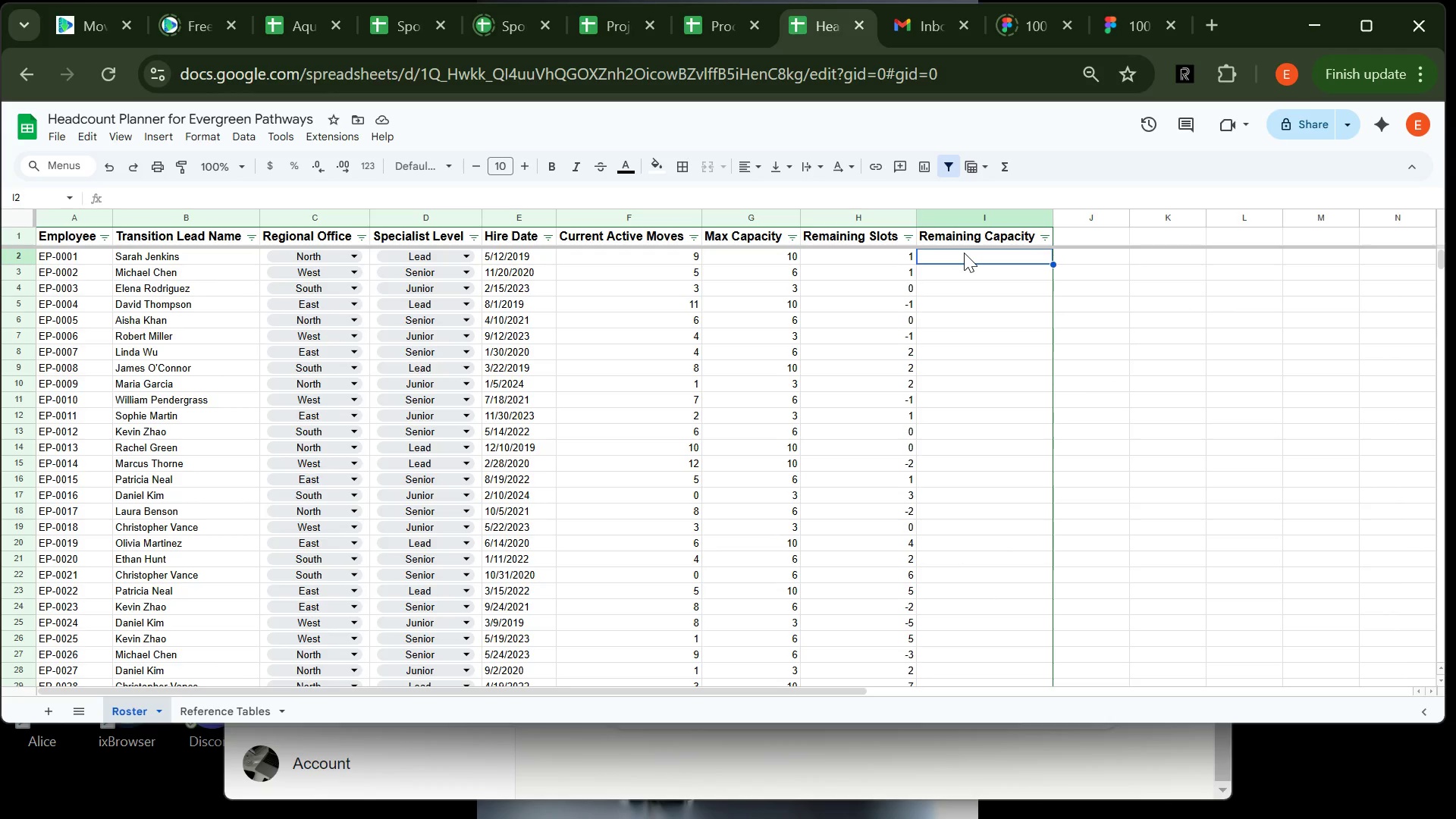 
double_click([1053, 215])
 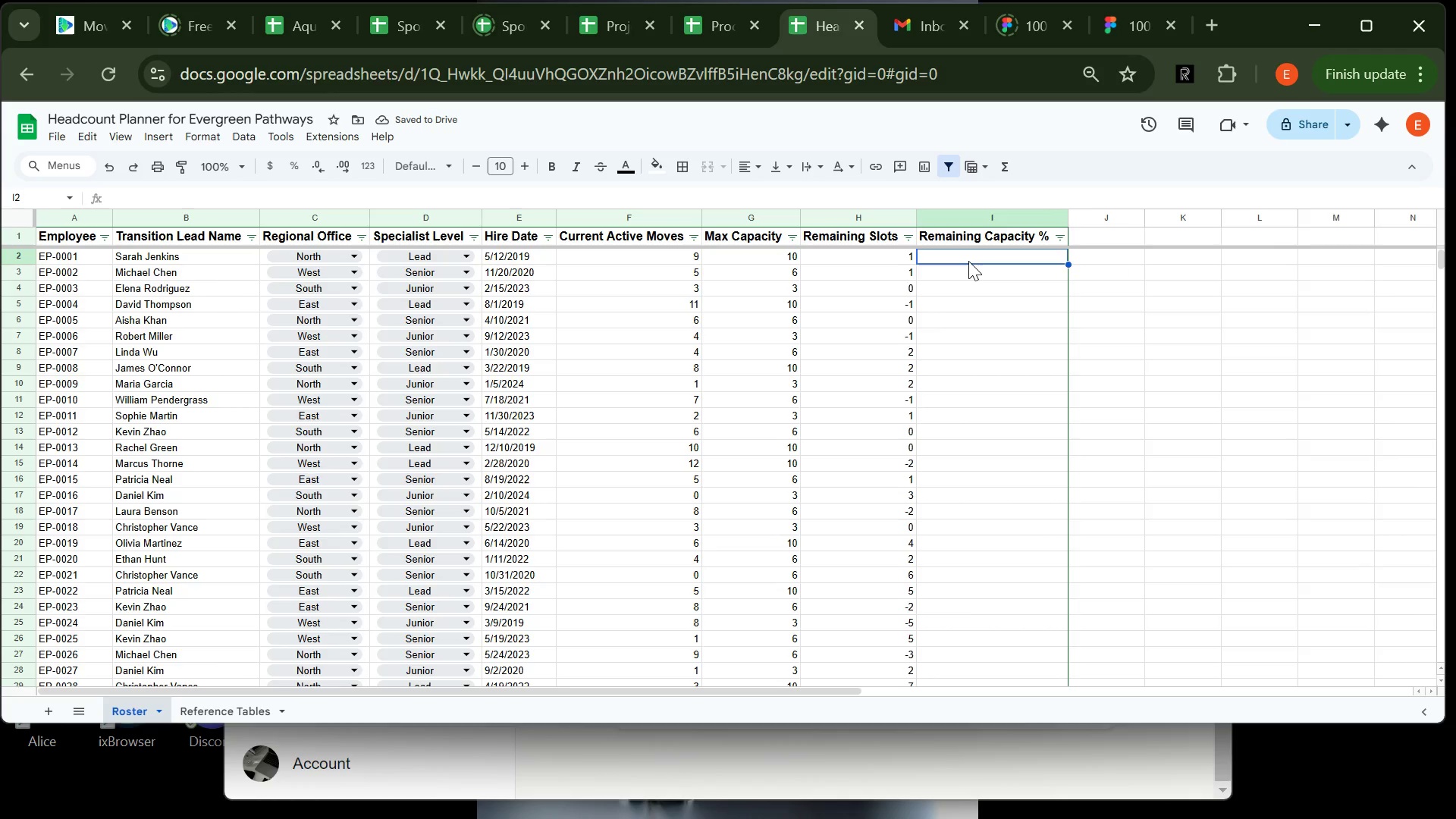 
type(=H2/G2)
 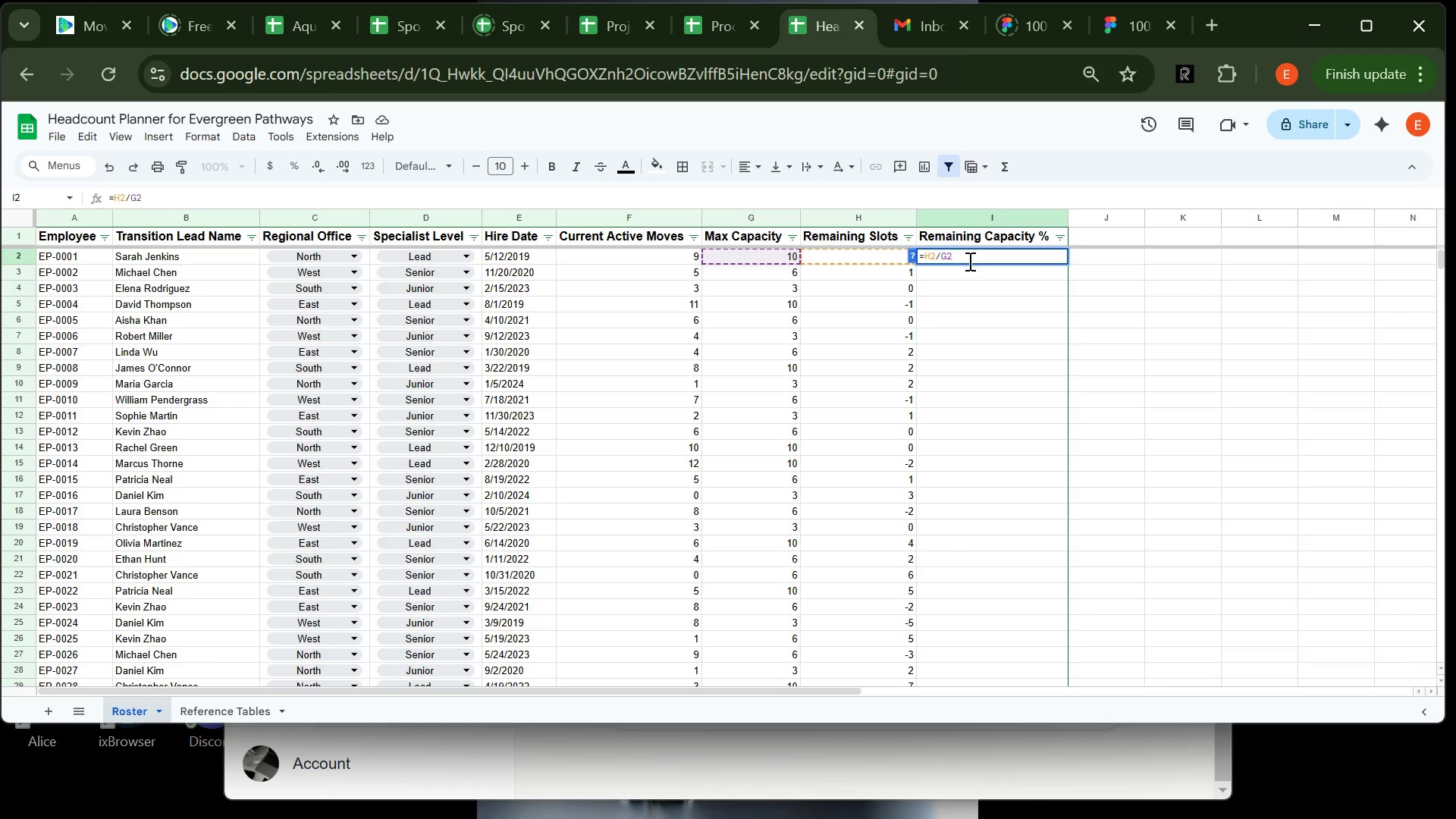 
key(Enter)
 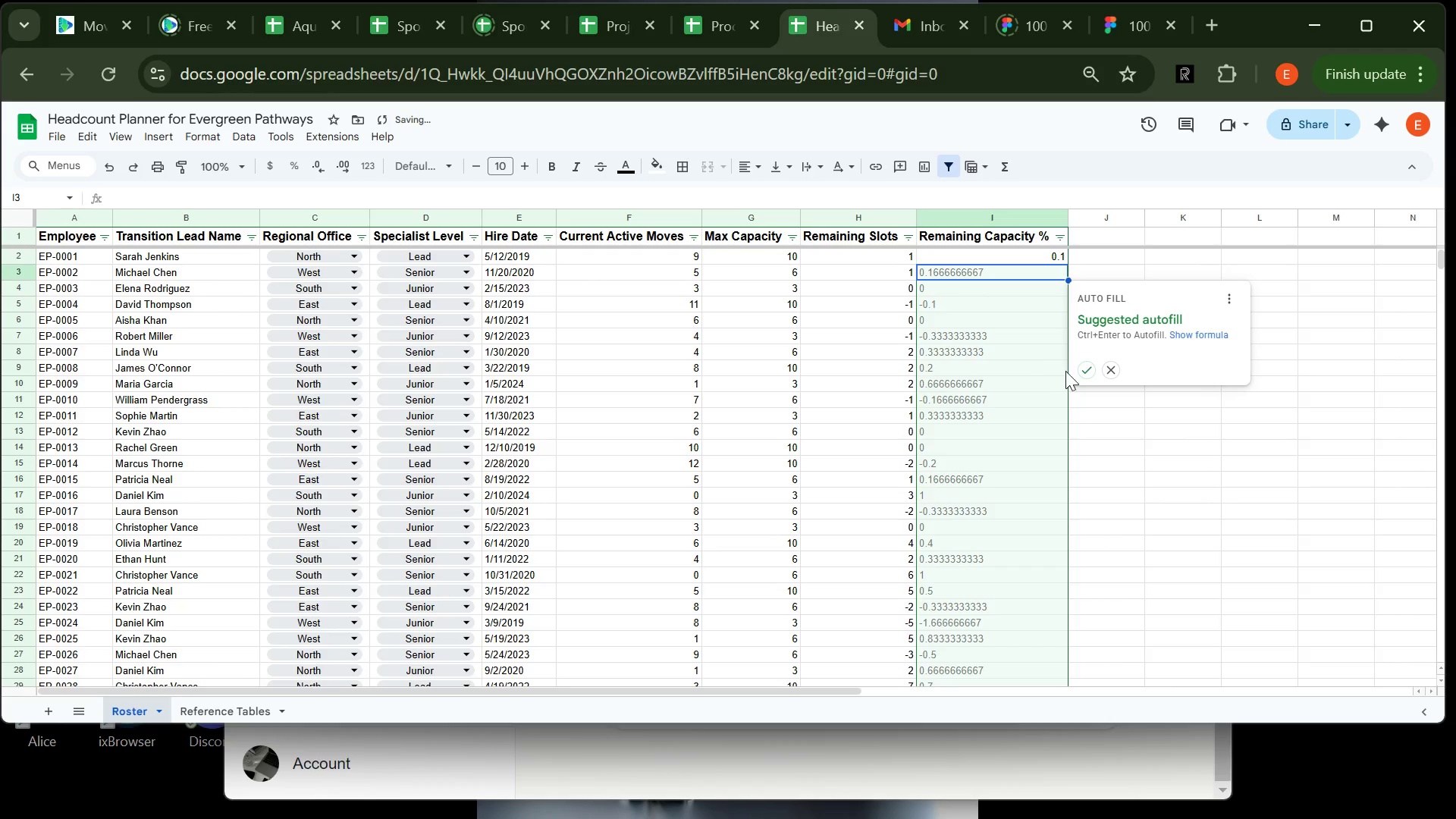 
left_click([1087, 366])
 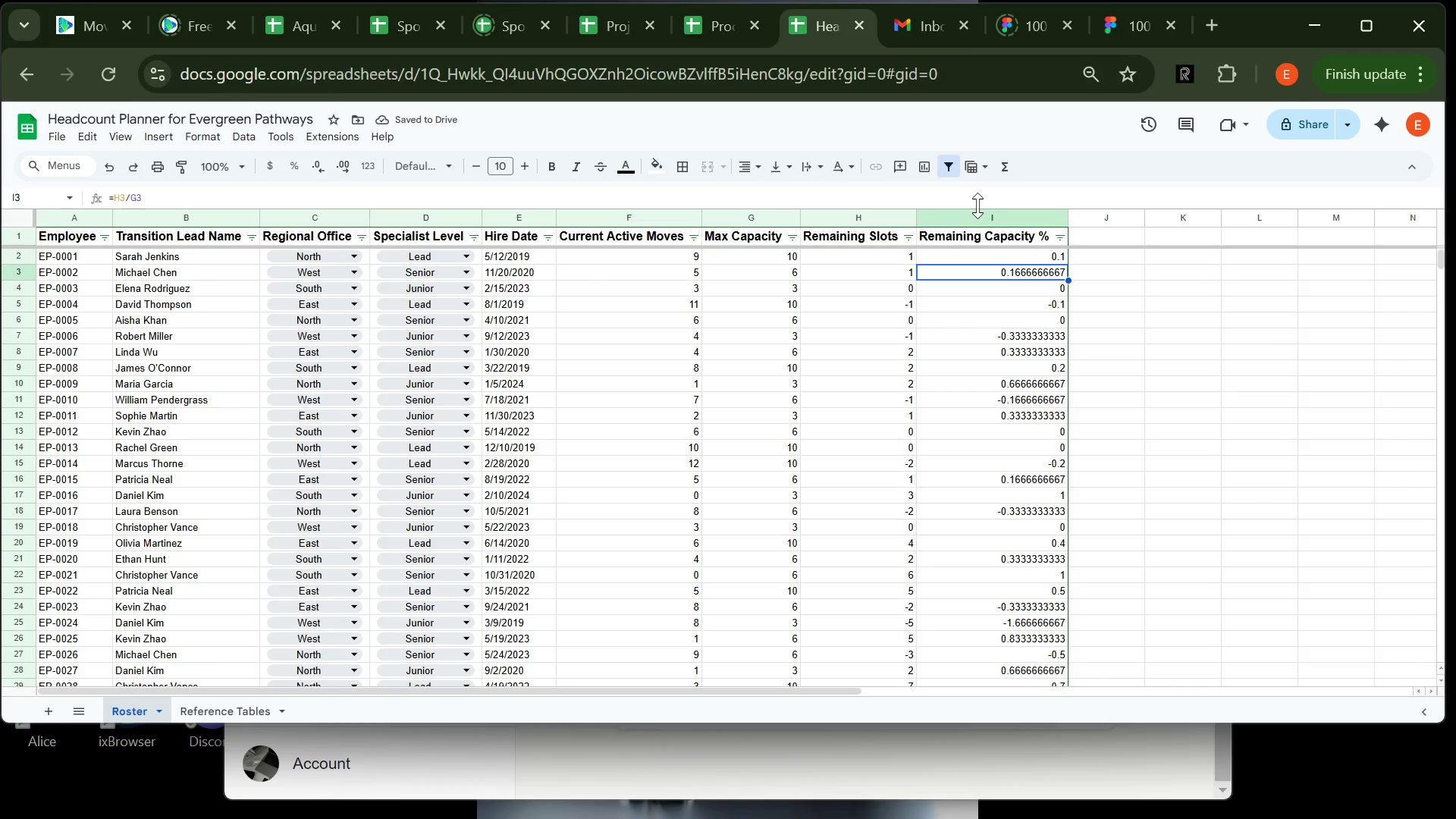 
left_click([987, 213])
 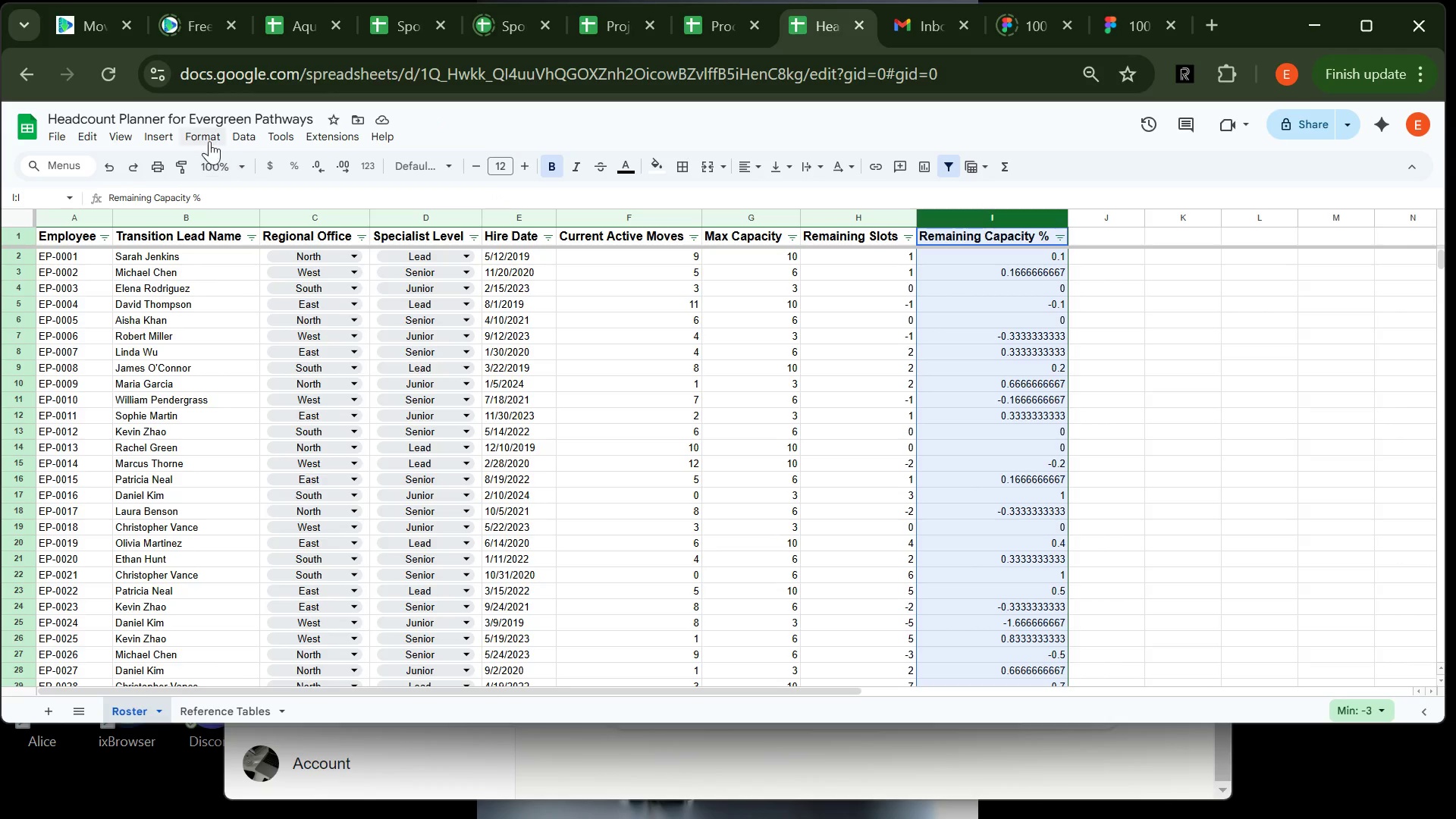 
left_click([209, 141])
 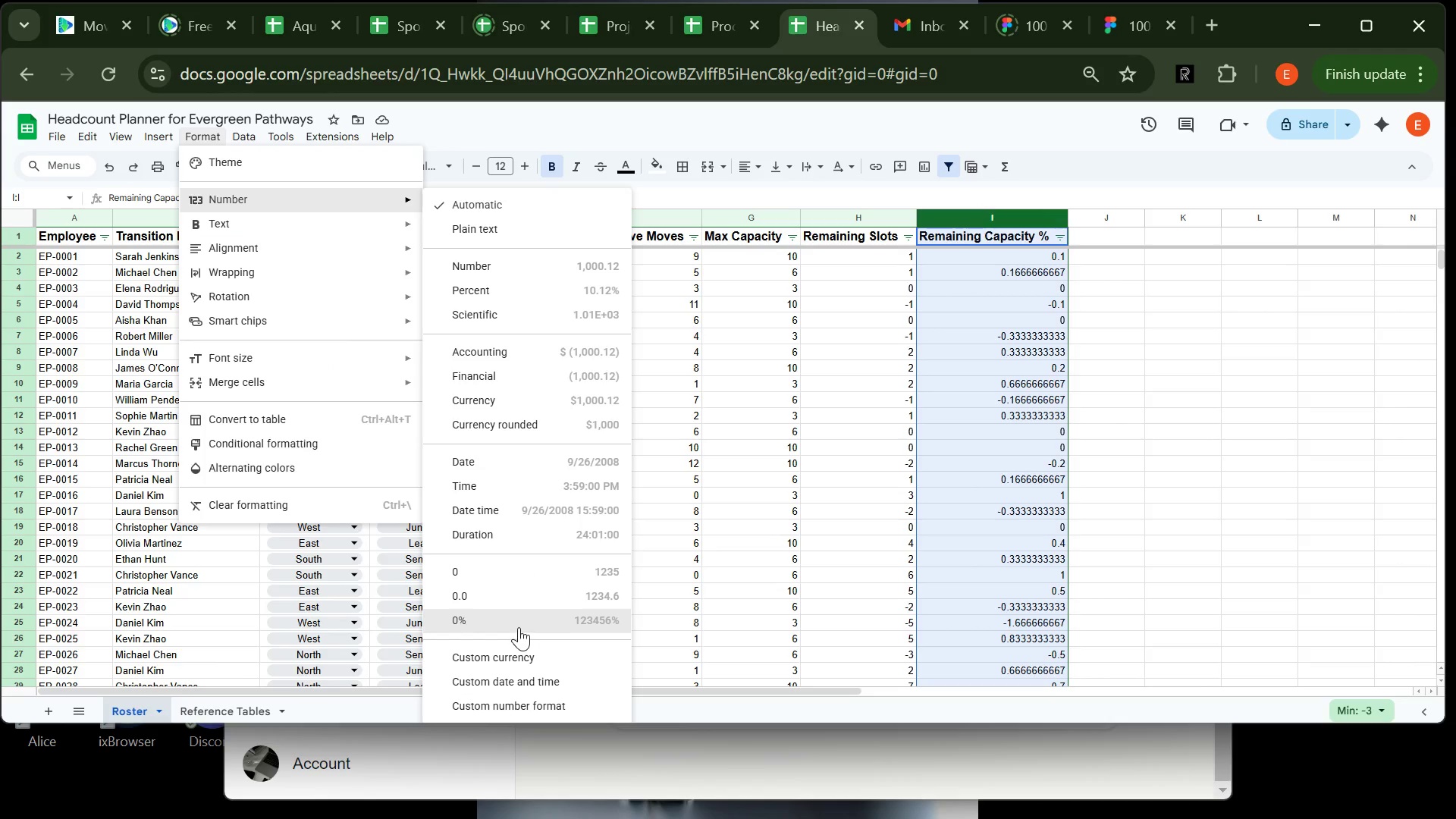 
wait(10.73)
 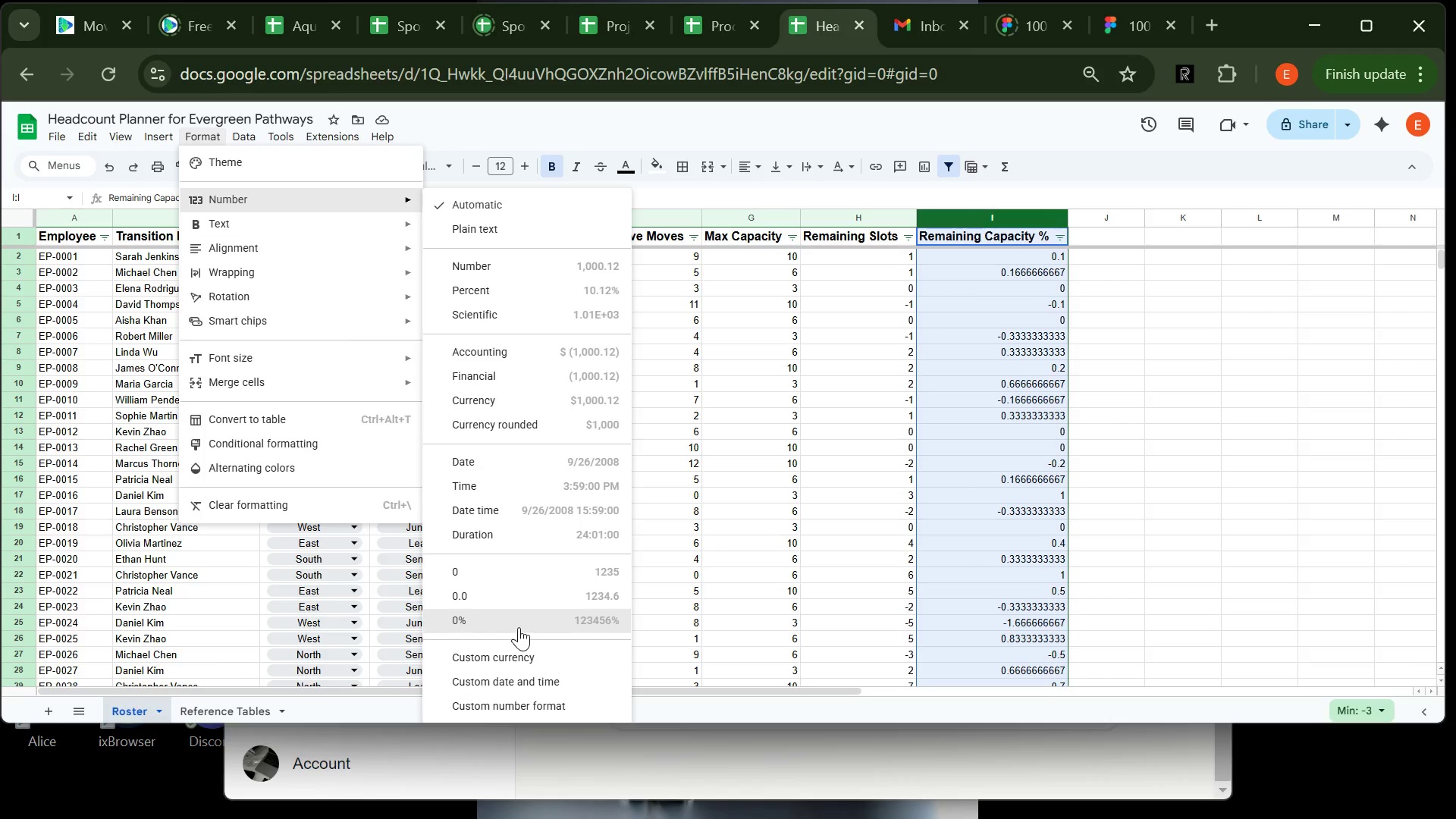 
left_click([557, 697])
 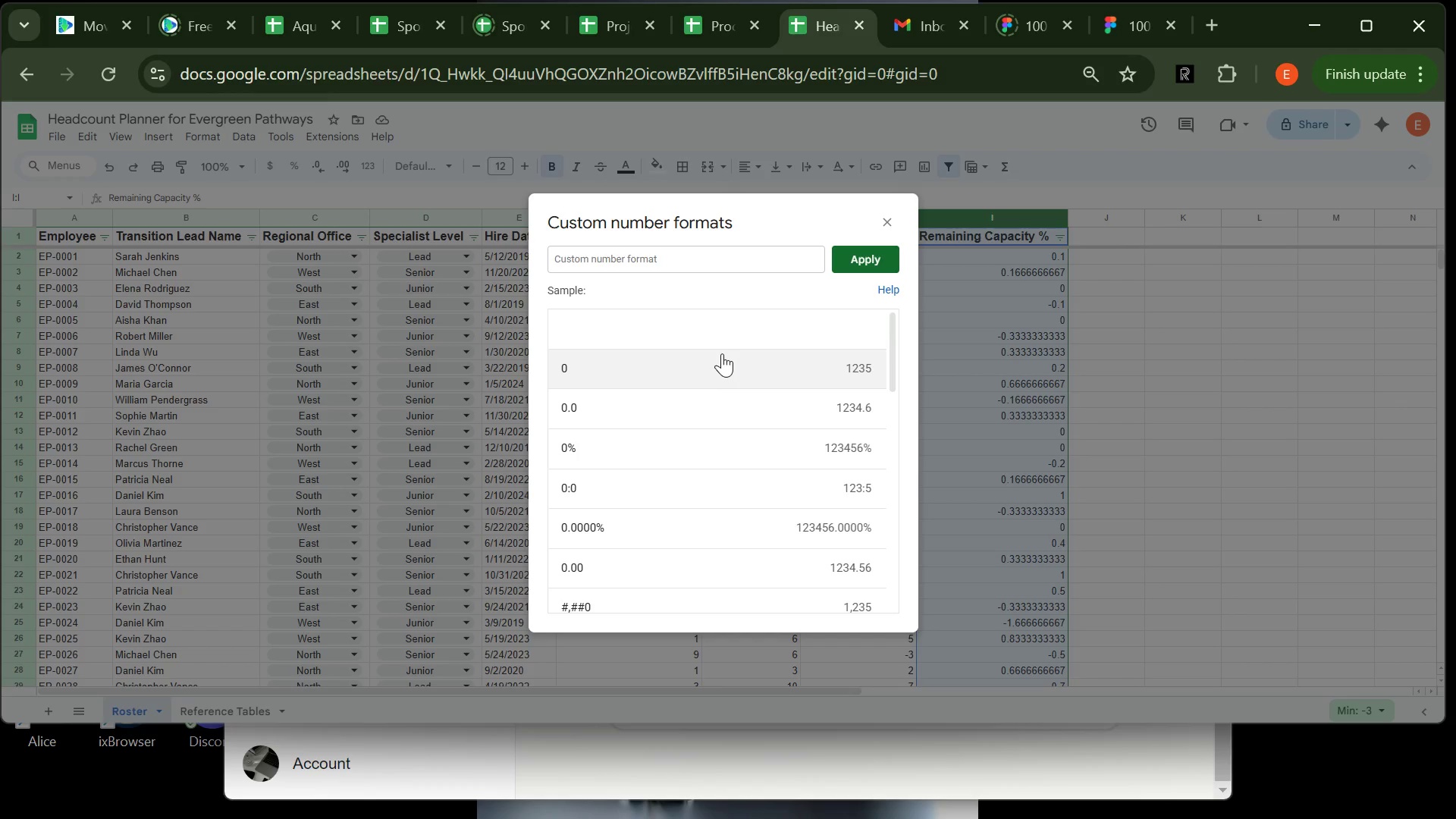 
mouse_move([658, 449])
 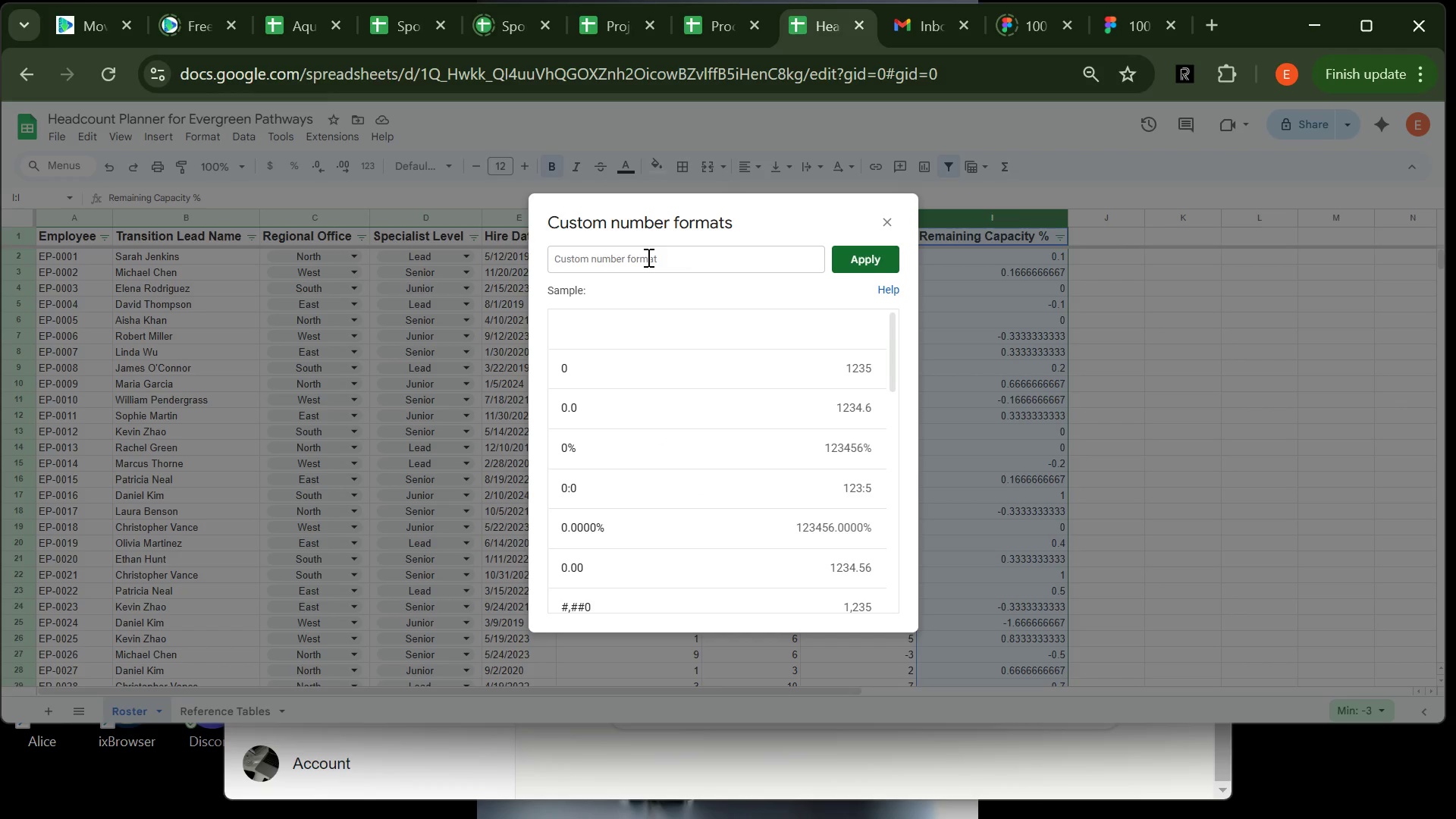 
left_click([647, 257])
 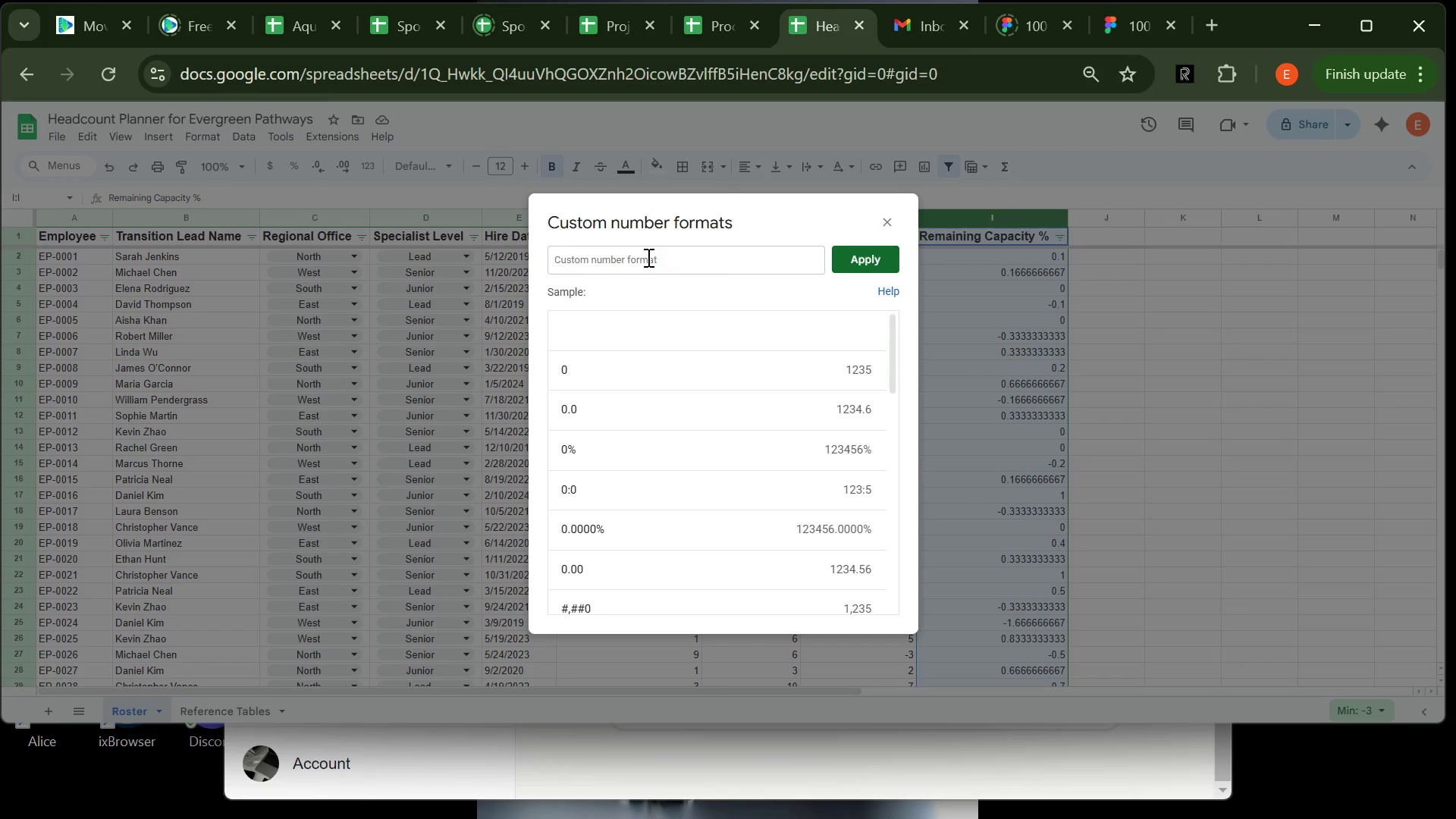 
type(0.0%)
 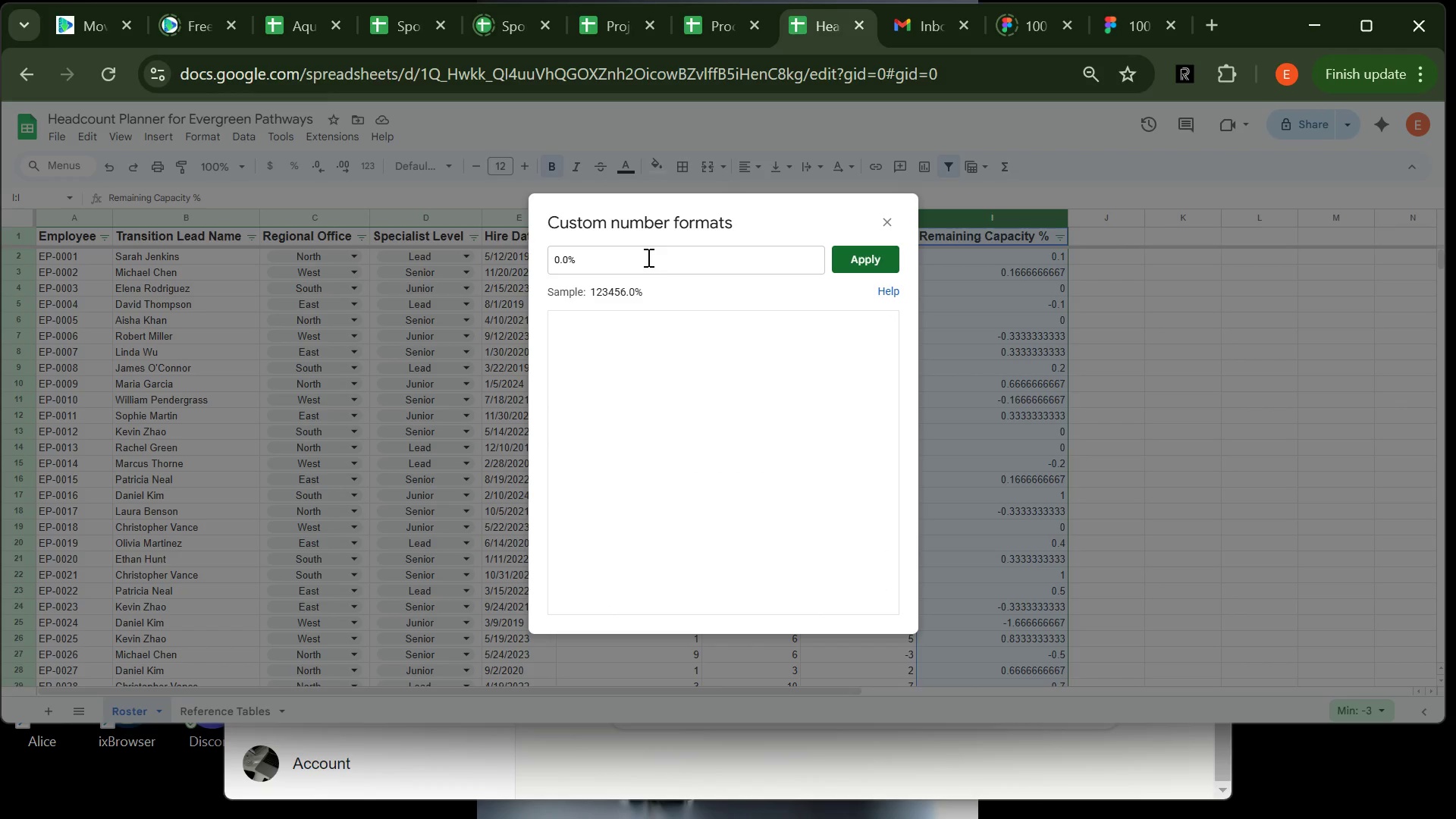 
left_click([852, 261])
 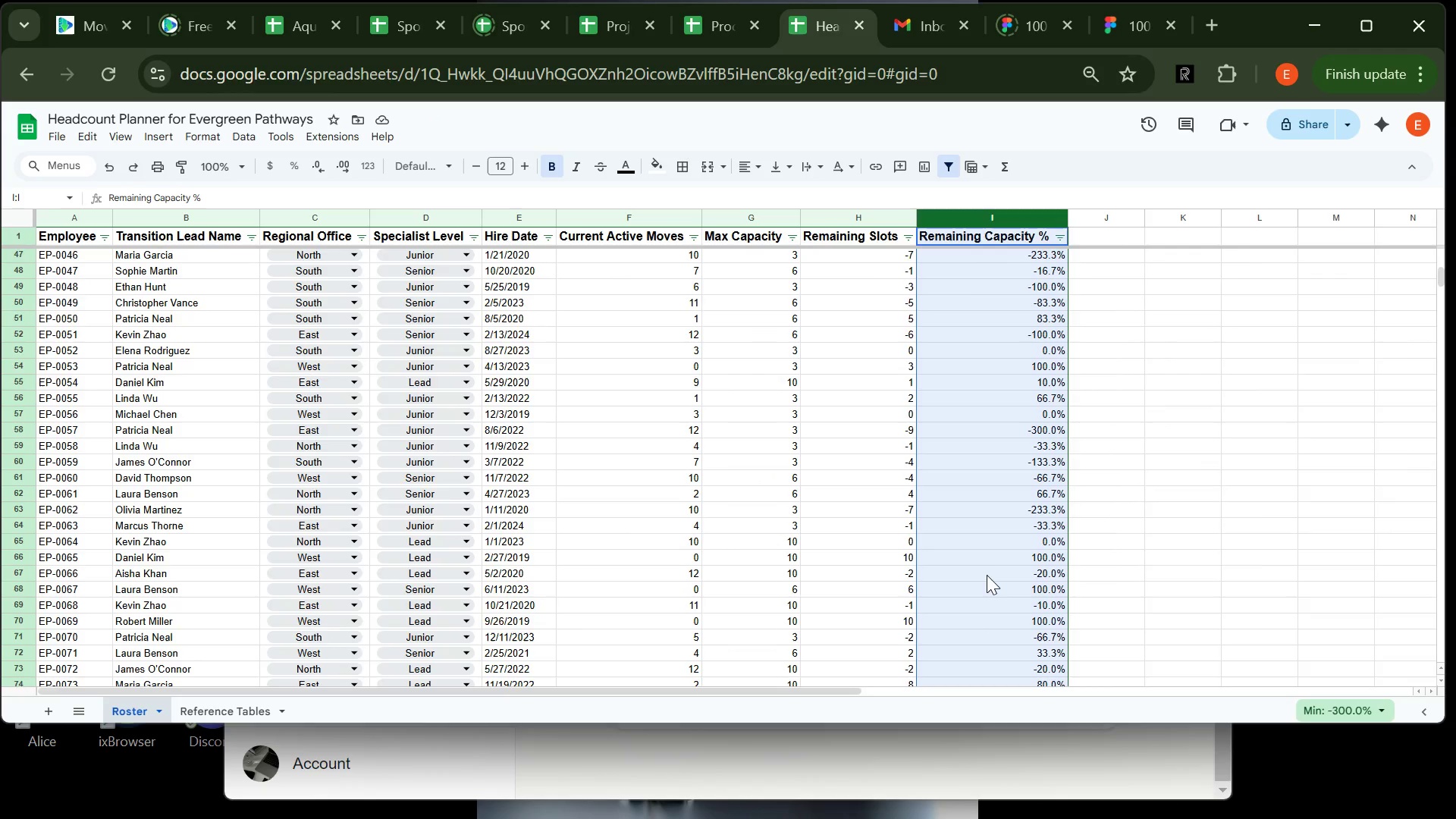 
wait(14.64)
 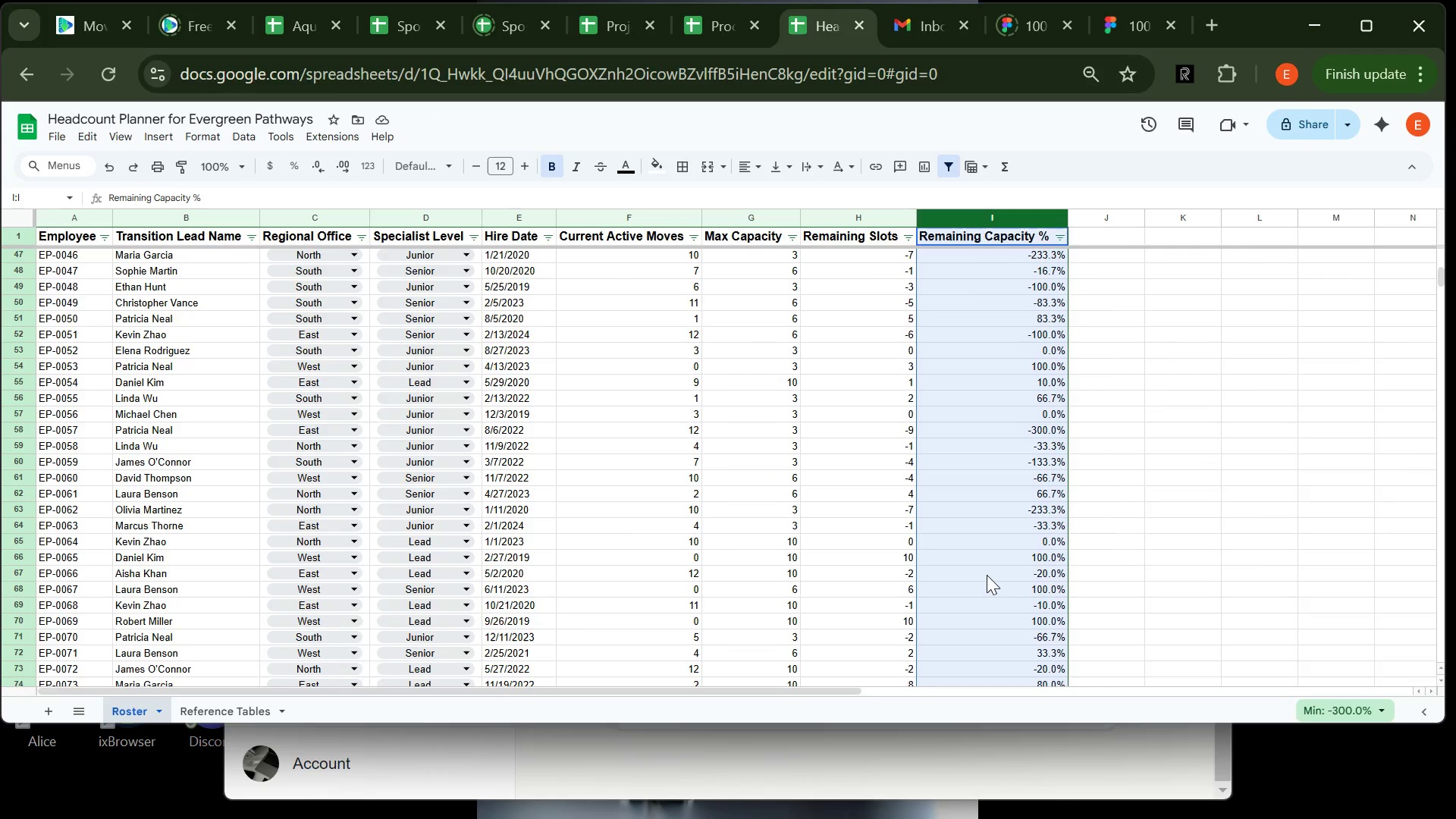 
left_click([1194, 366])
 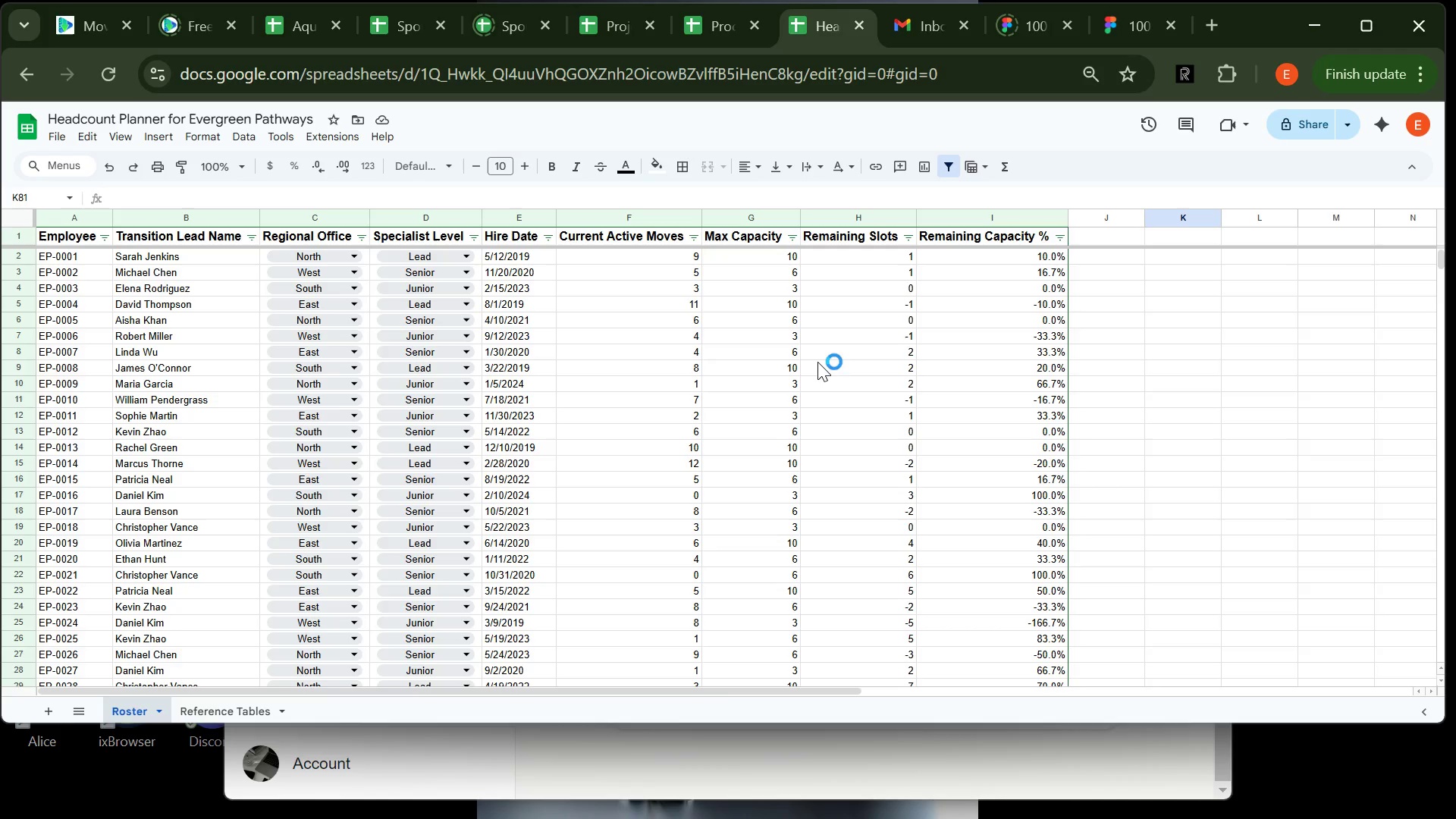 
wait(14.38)
 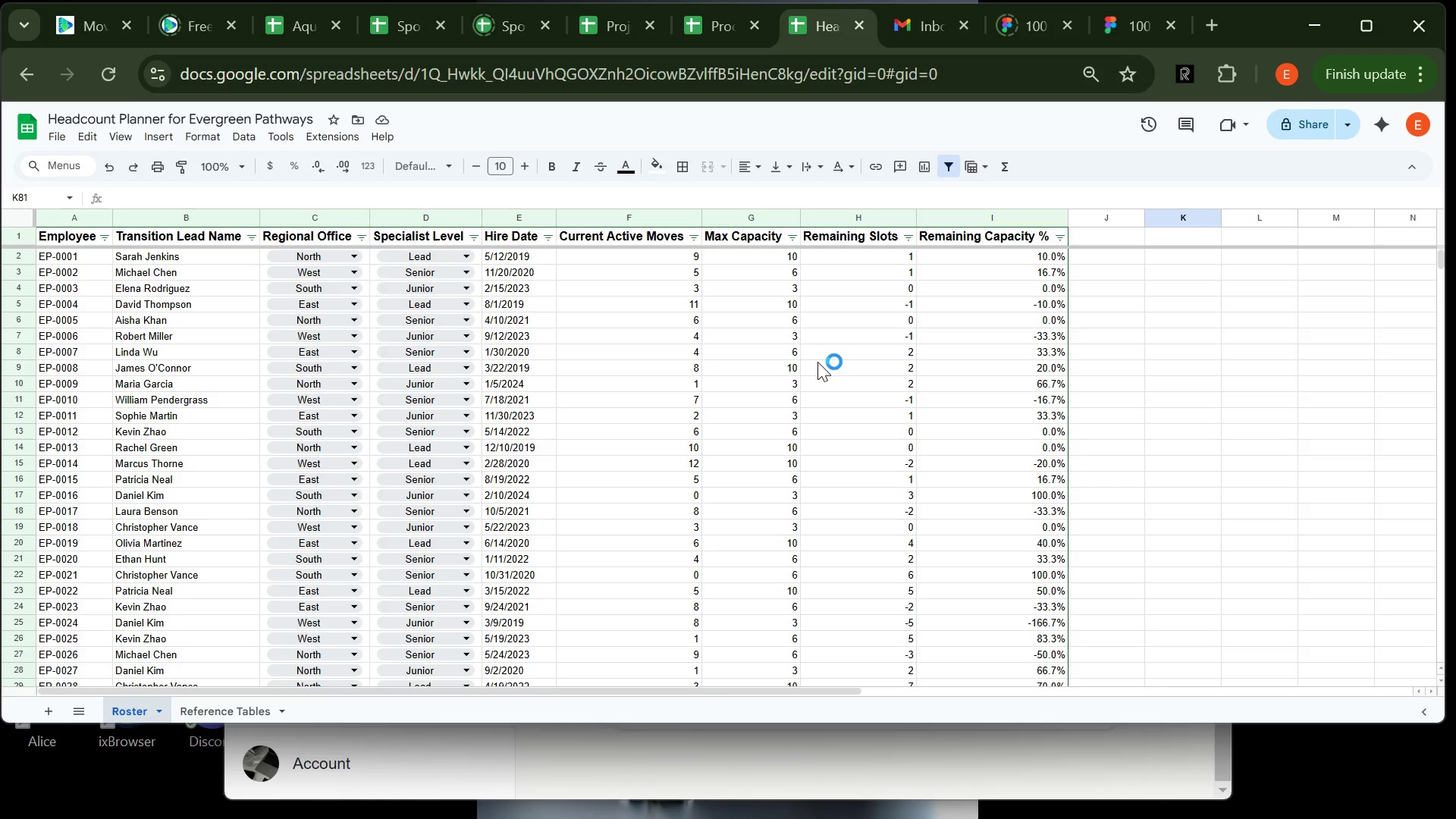 
left_click([249, 714])
 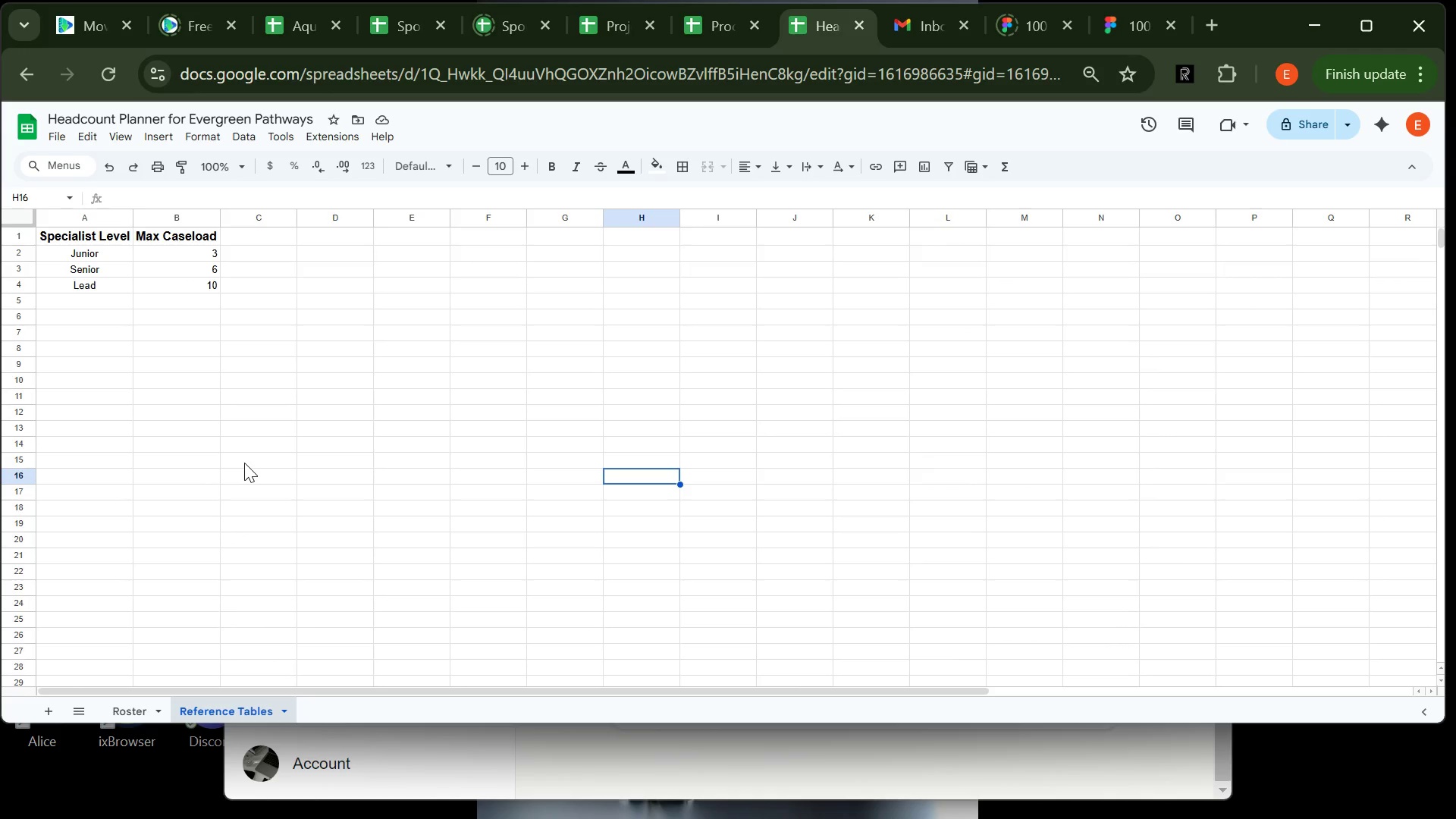 
wait(8.98)
 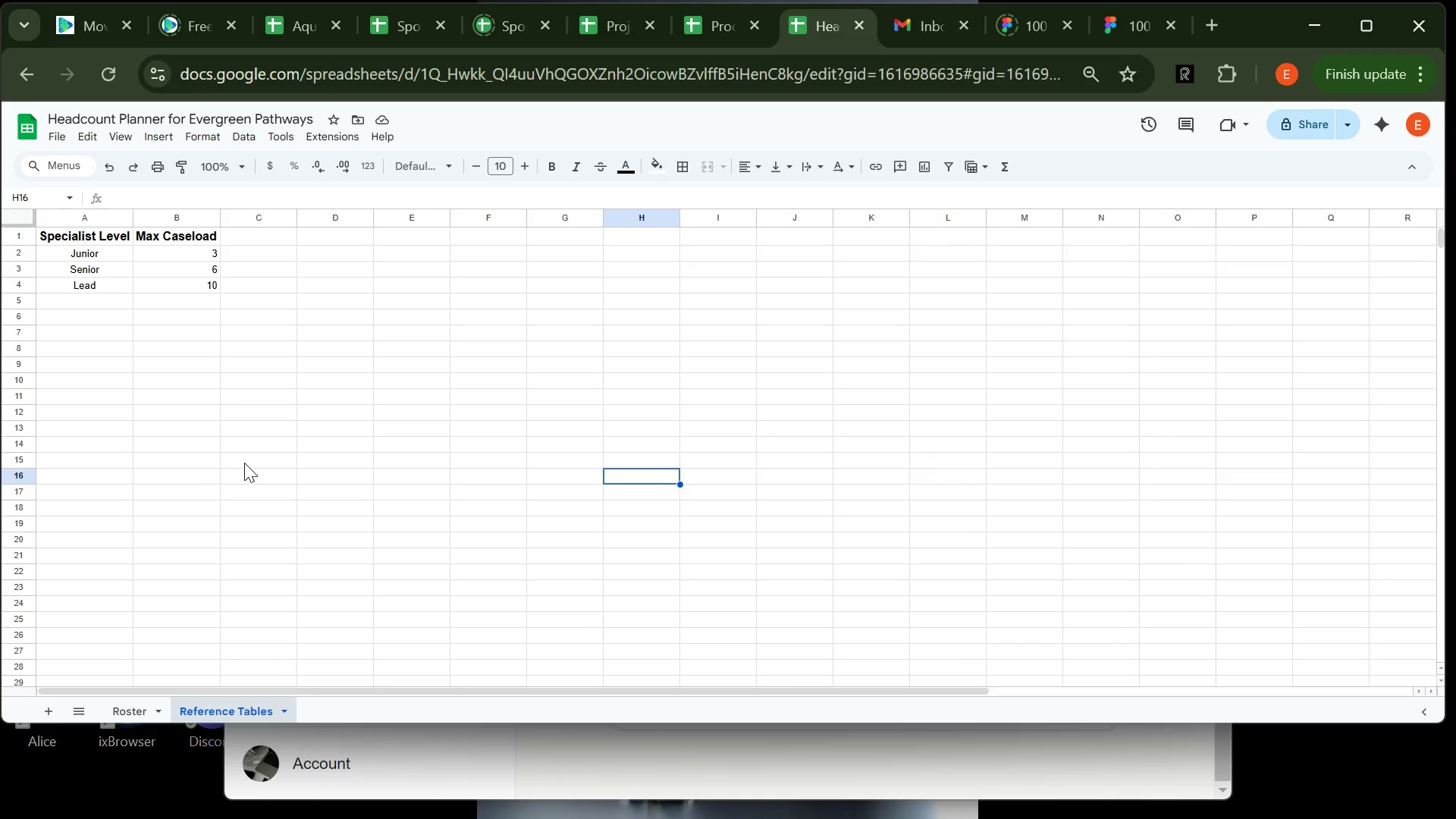 
left_click([130, 701])
 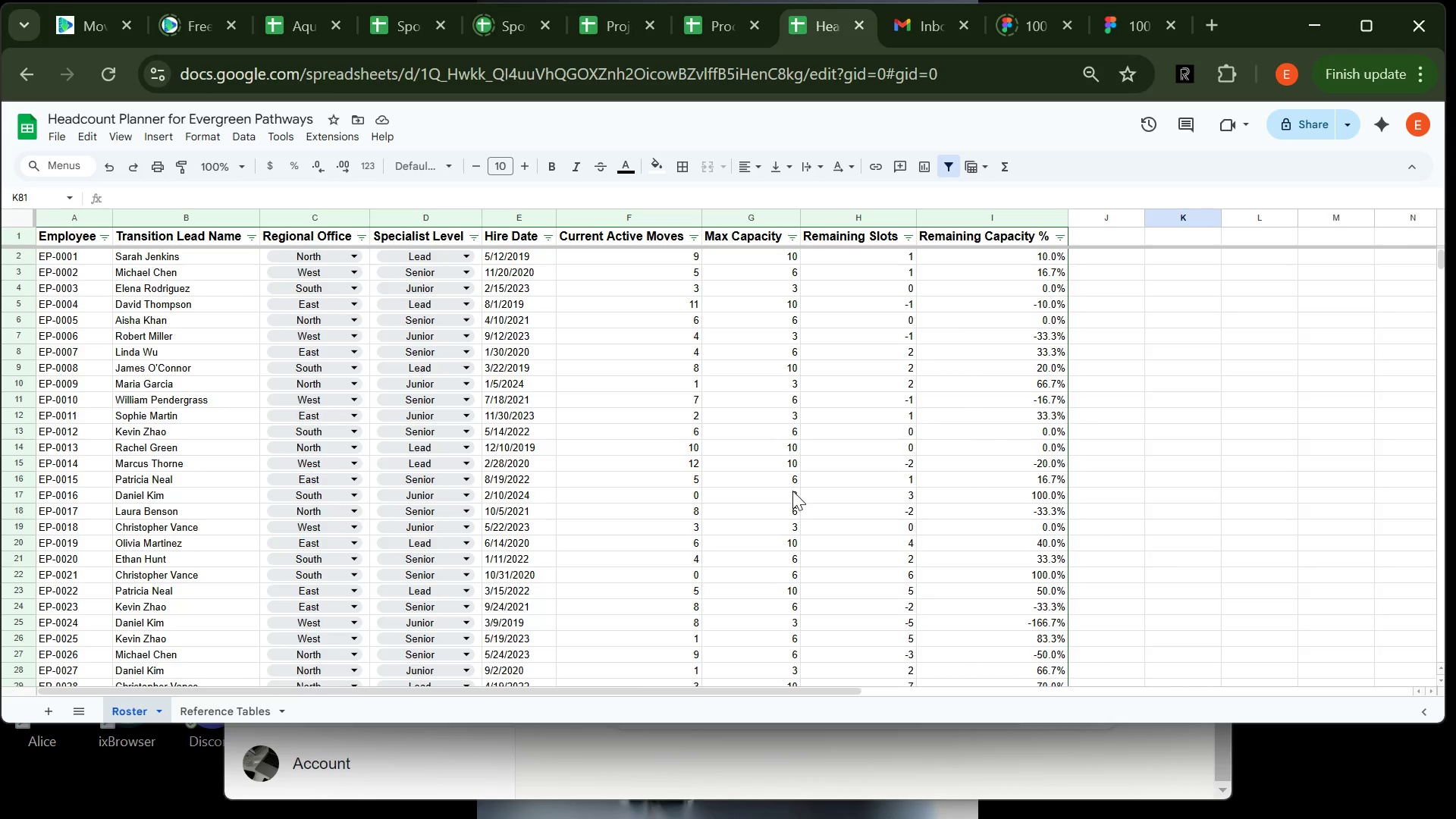 
wait(28.74)
 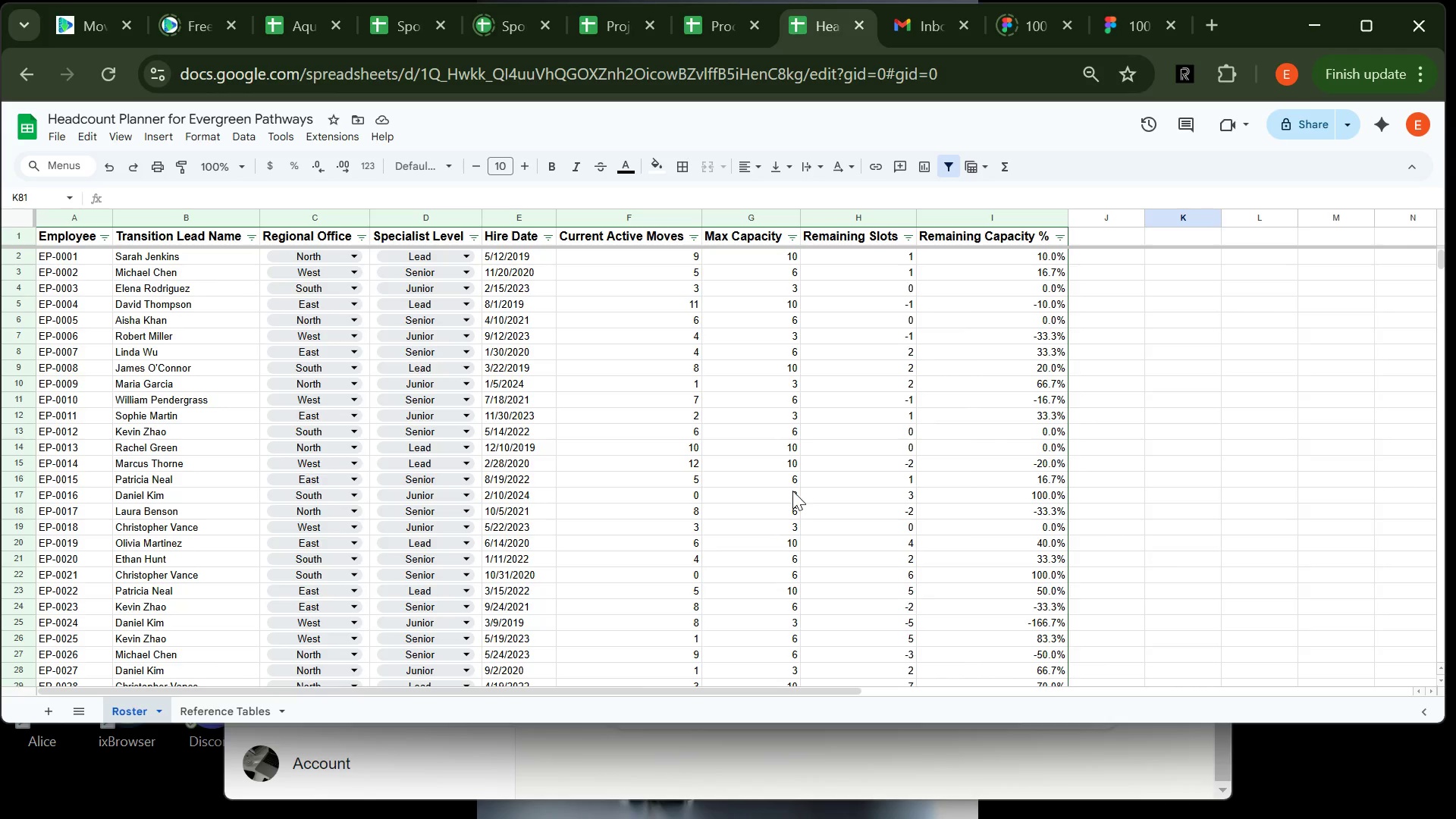 
left_click([1003, 224])
 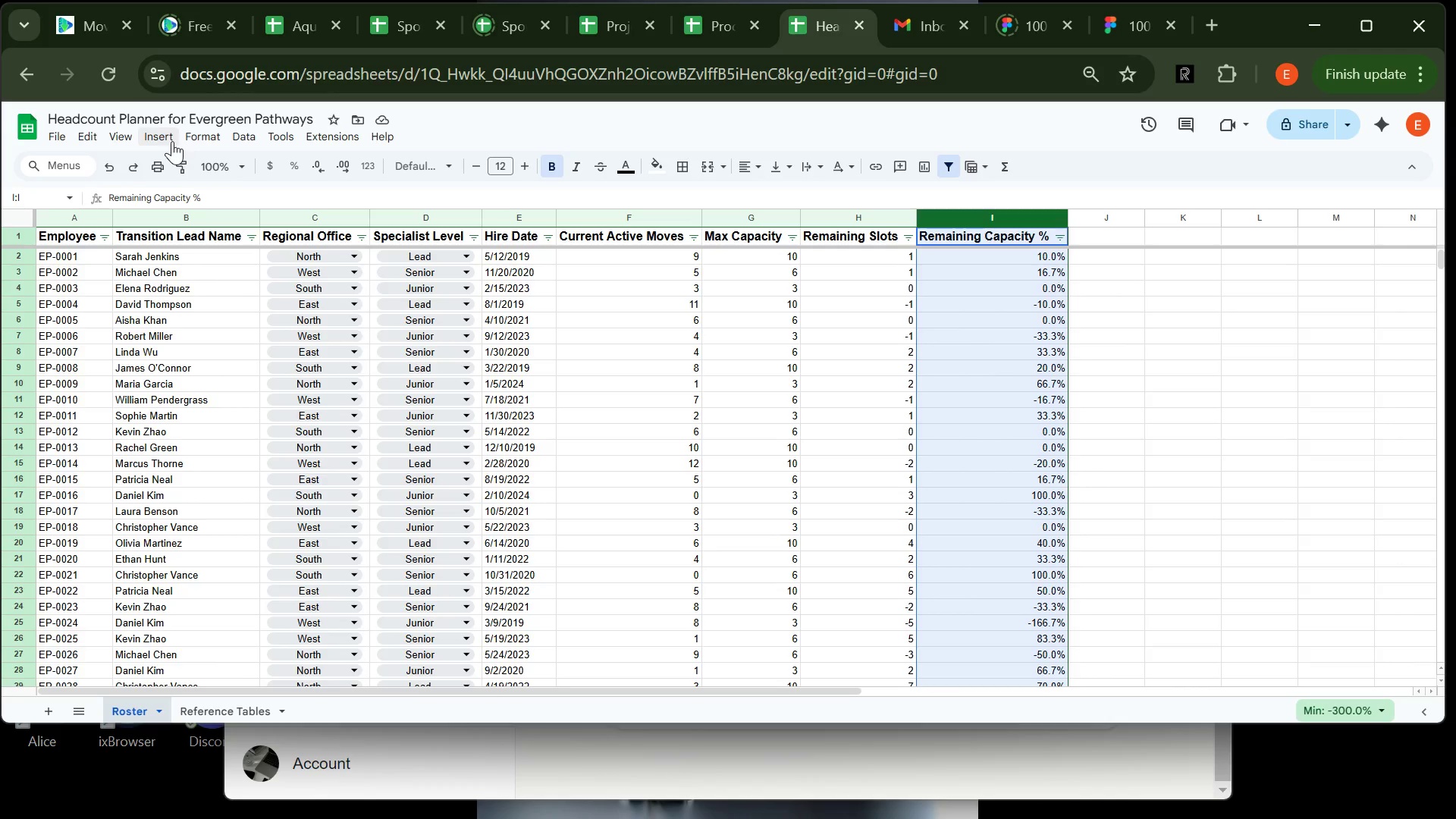 
left_click([206, 150])
 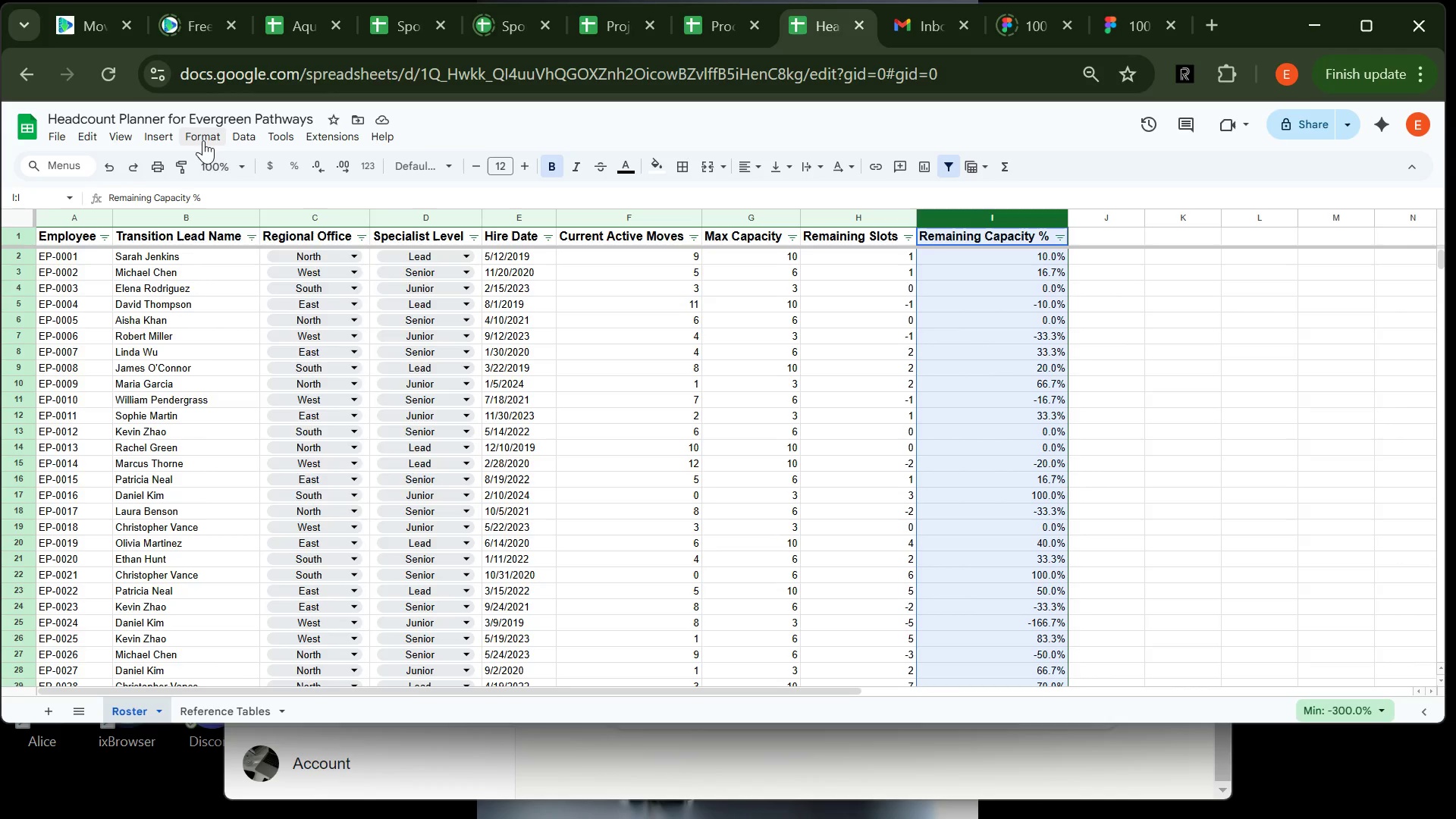 
left_click([203, 140])
 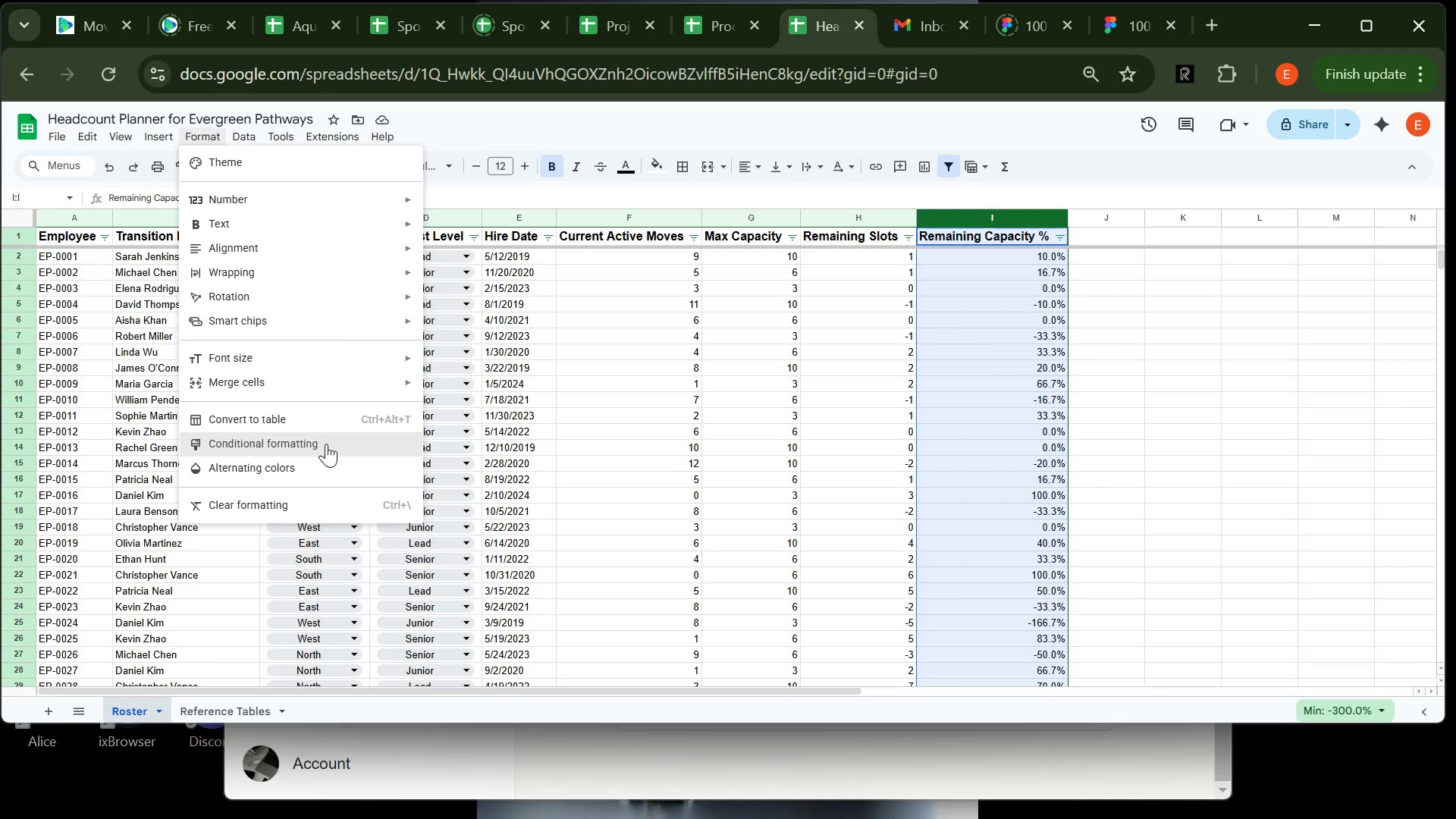 
left_click([326, 444])
 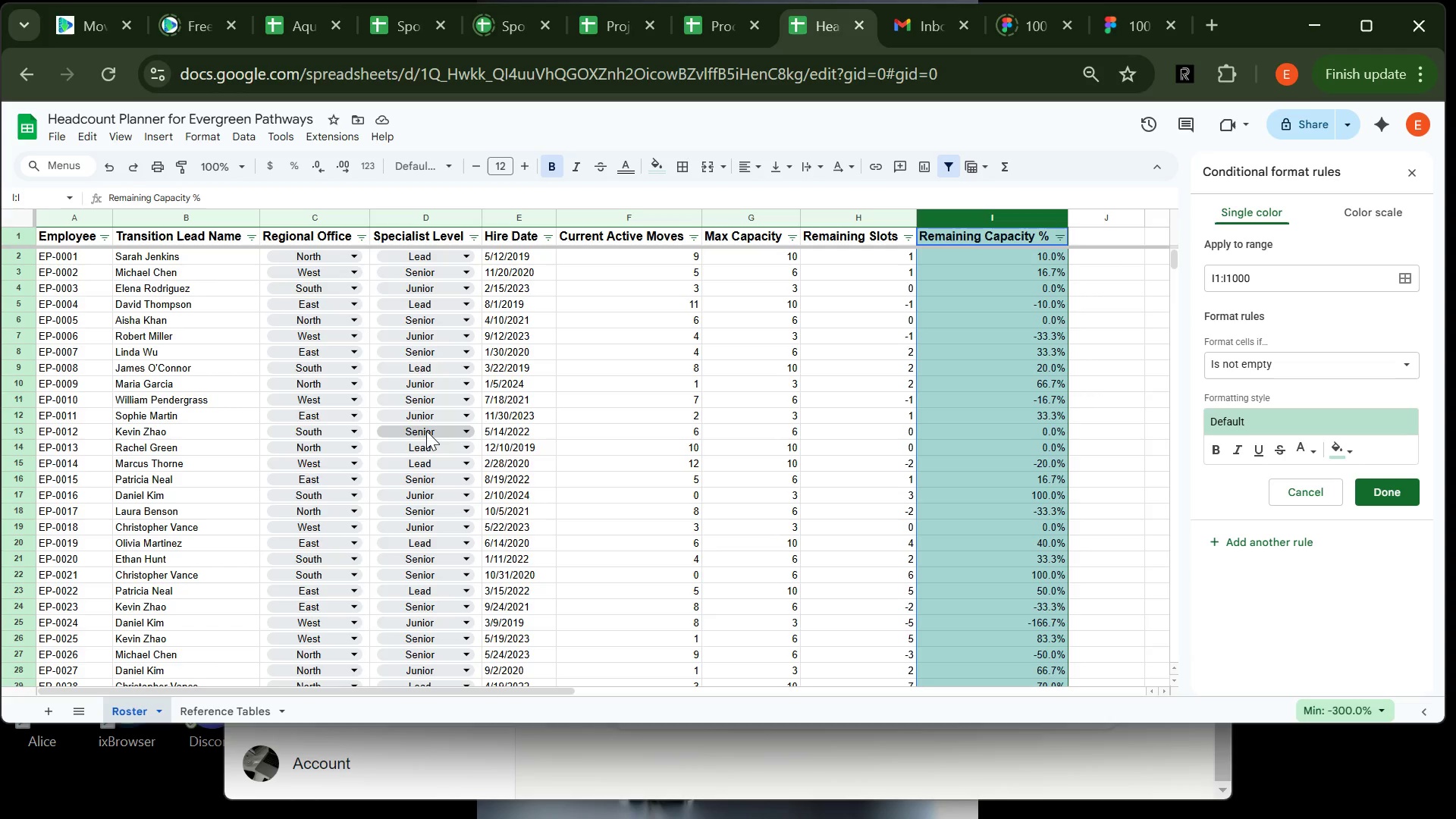 
wait(22.28)
 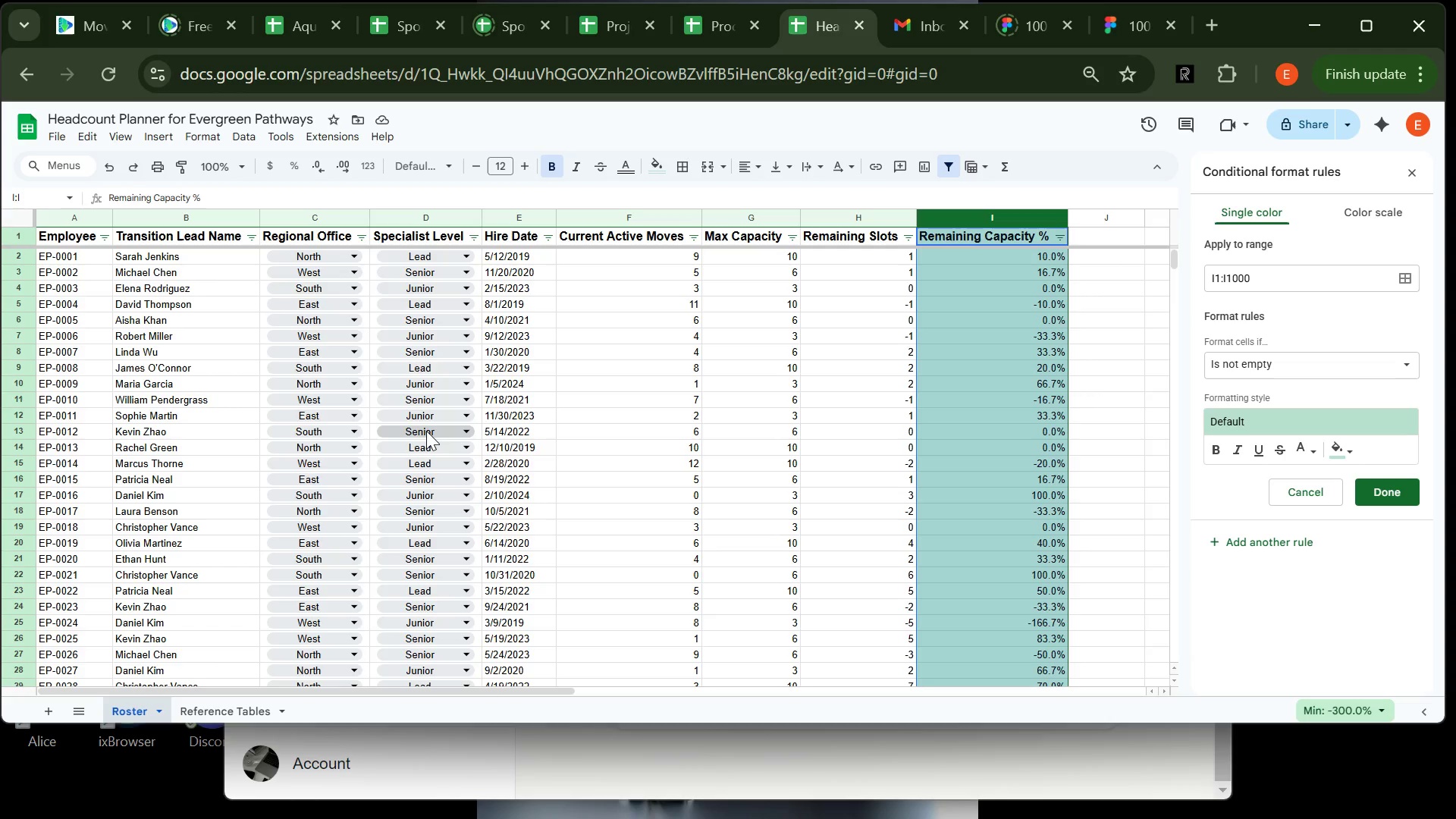 
left_click([1220, 279])
 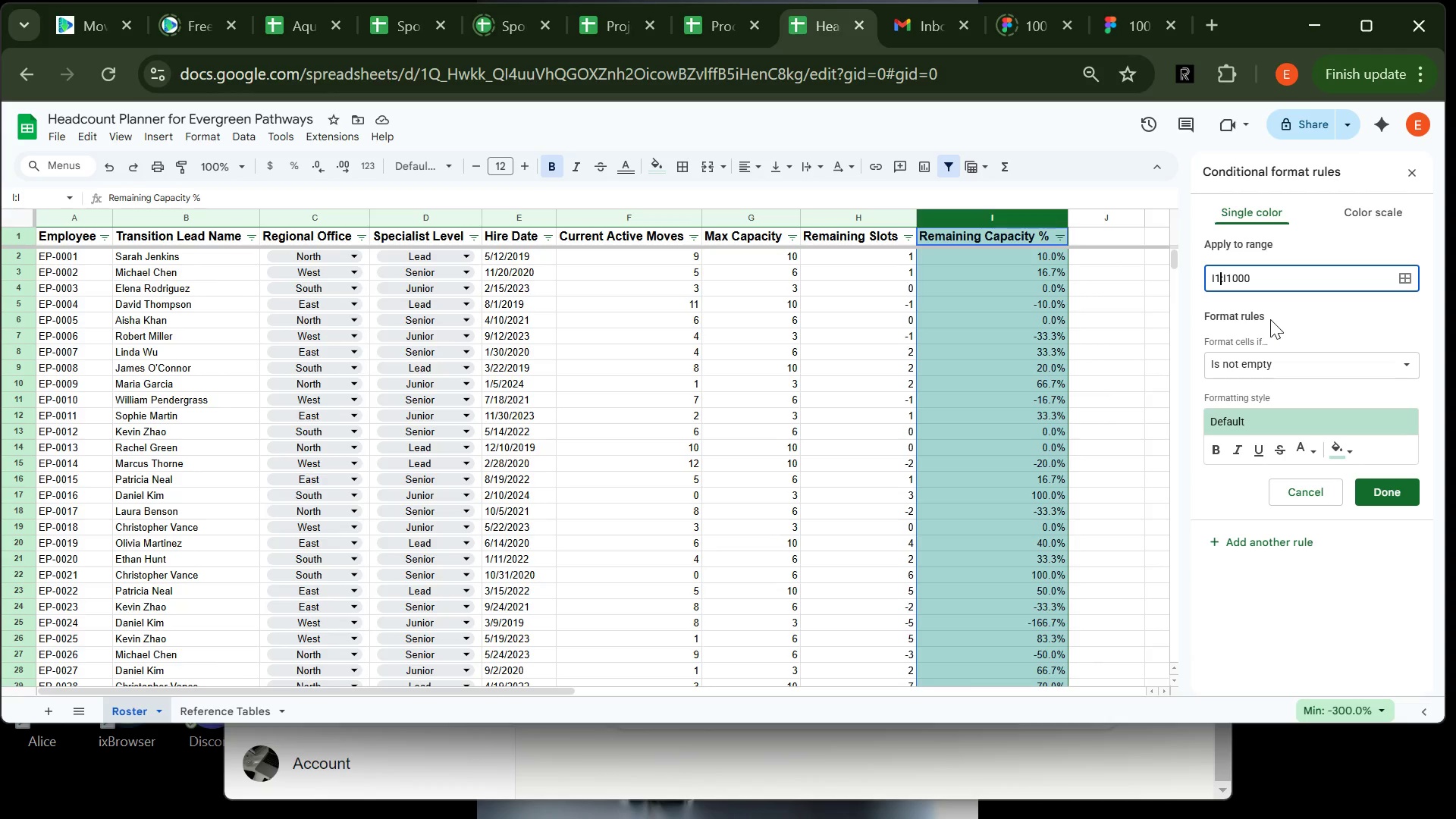 
key(Backspace)
 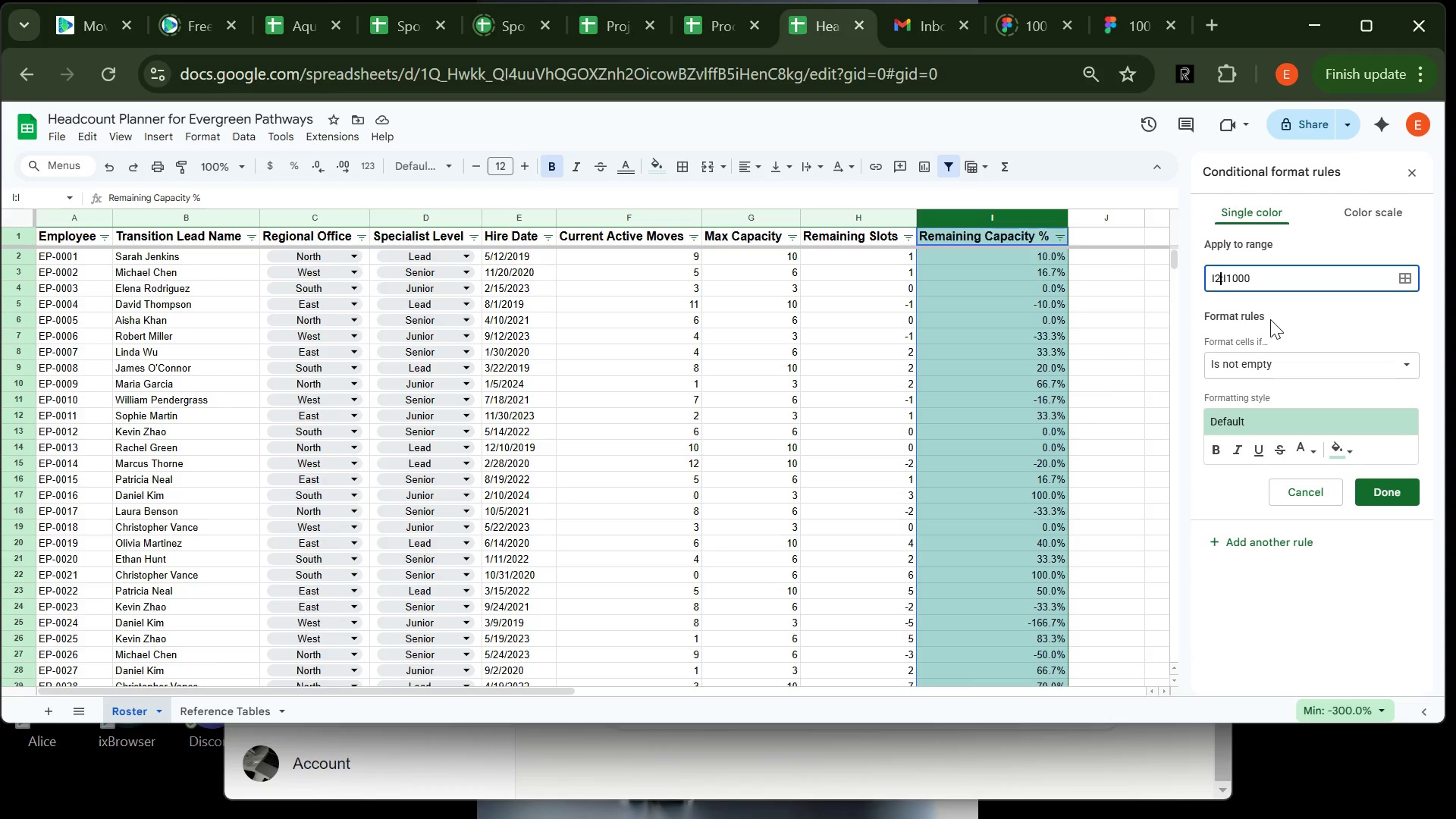 
key(2)
 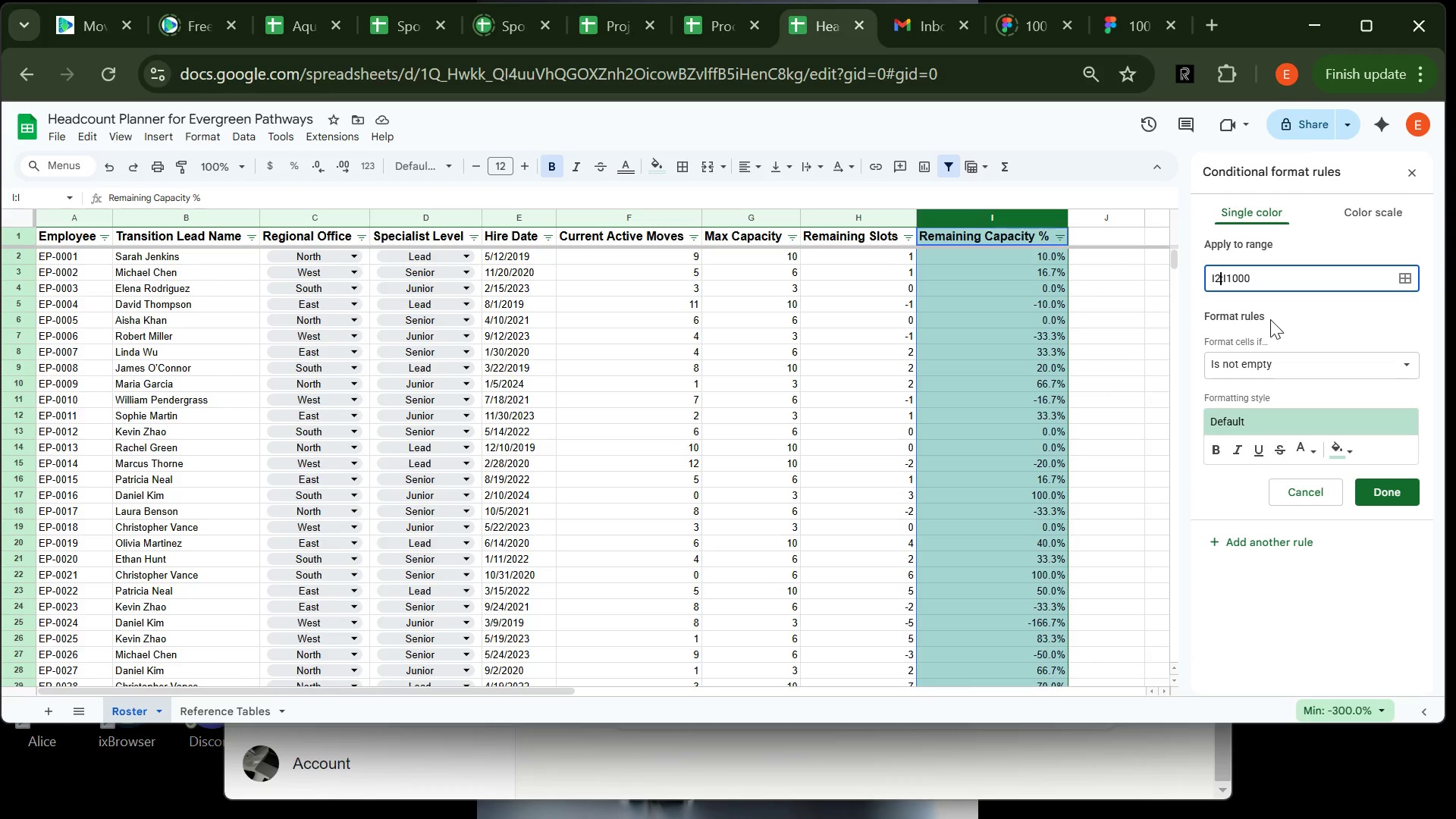 
wait(34.7)
 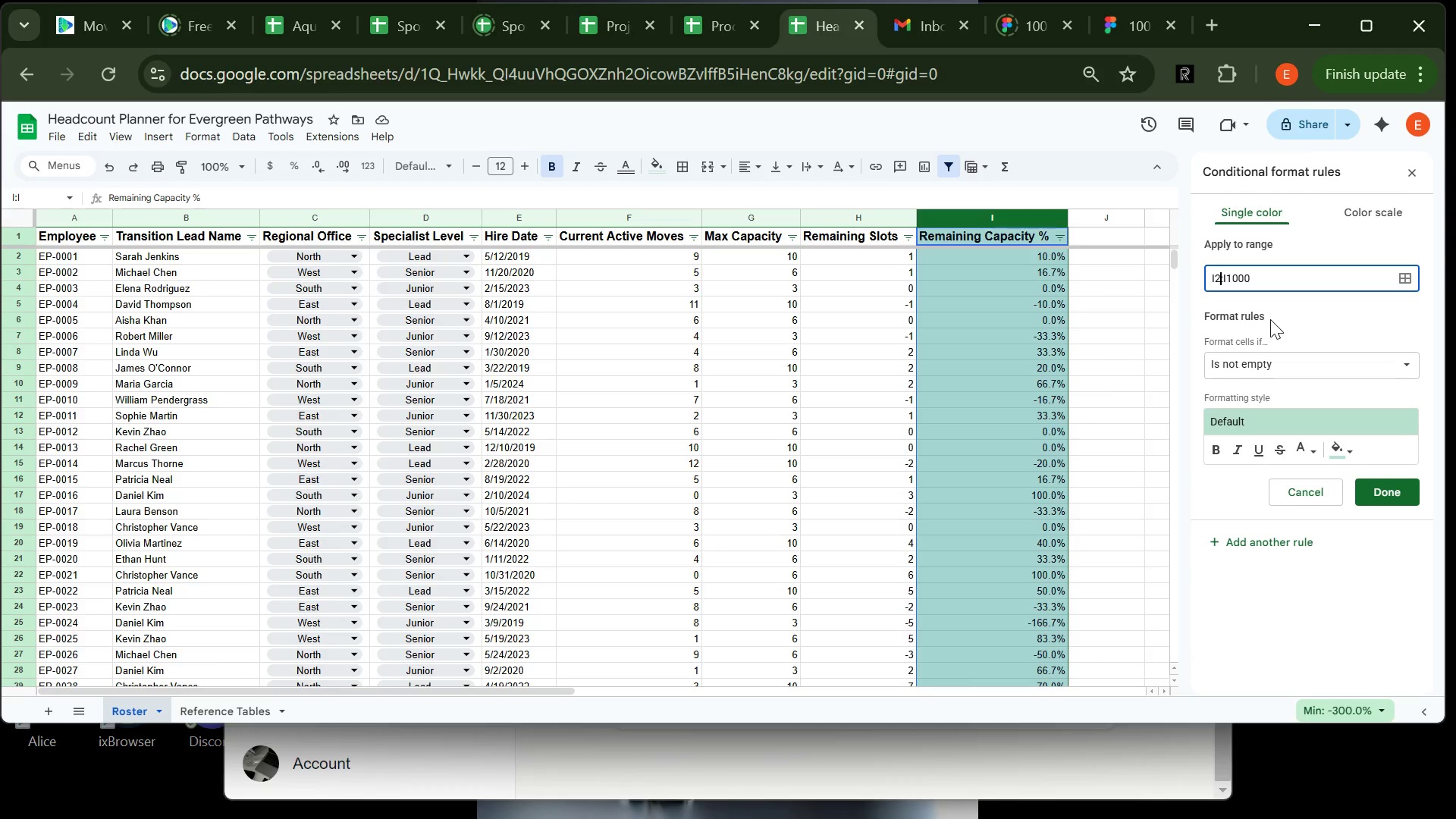 
left_click([1272, 363])
 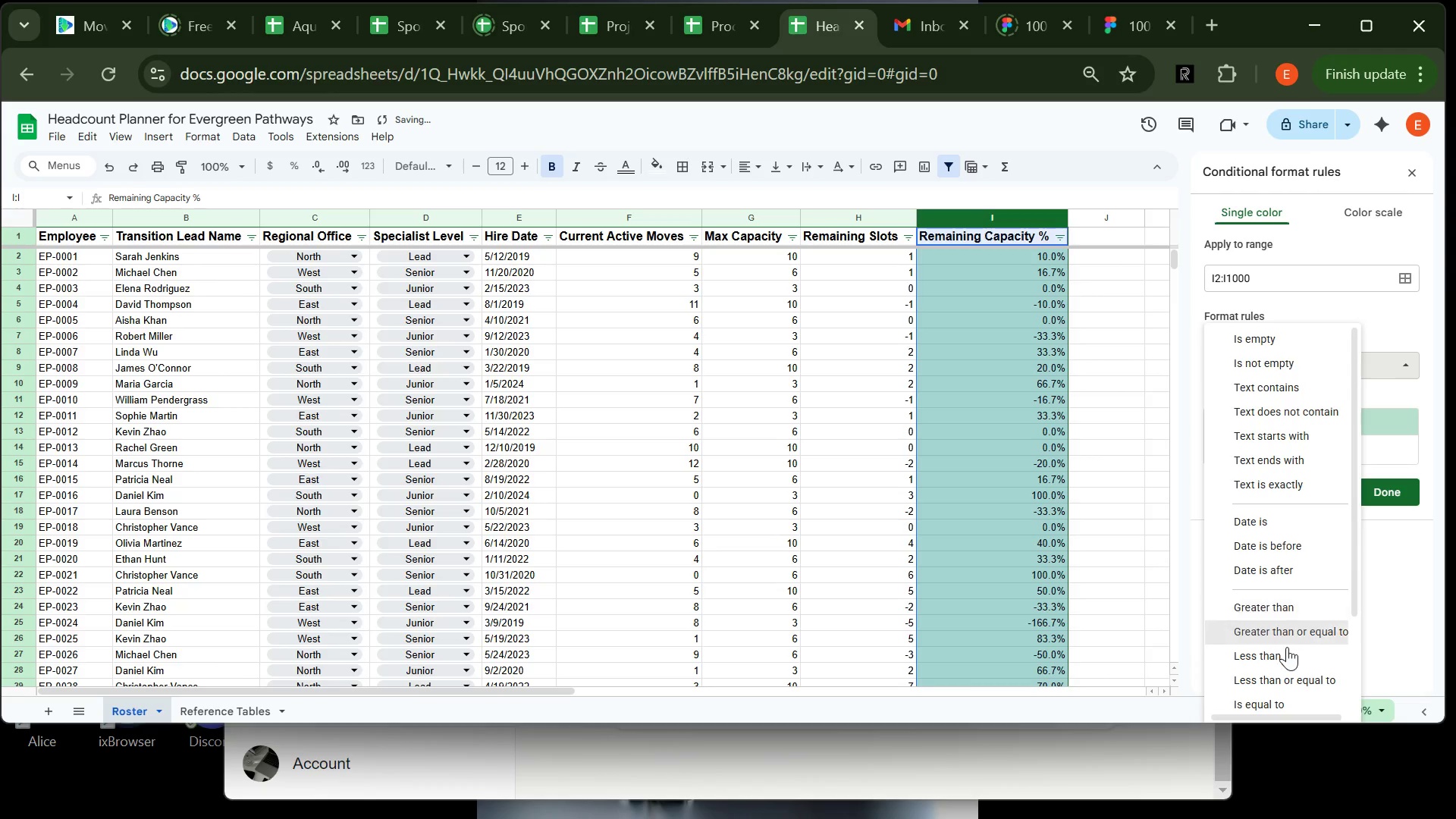 
left_click([1284, 655])
 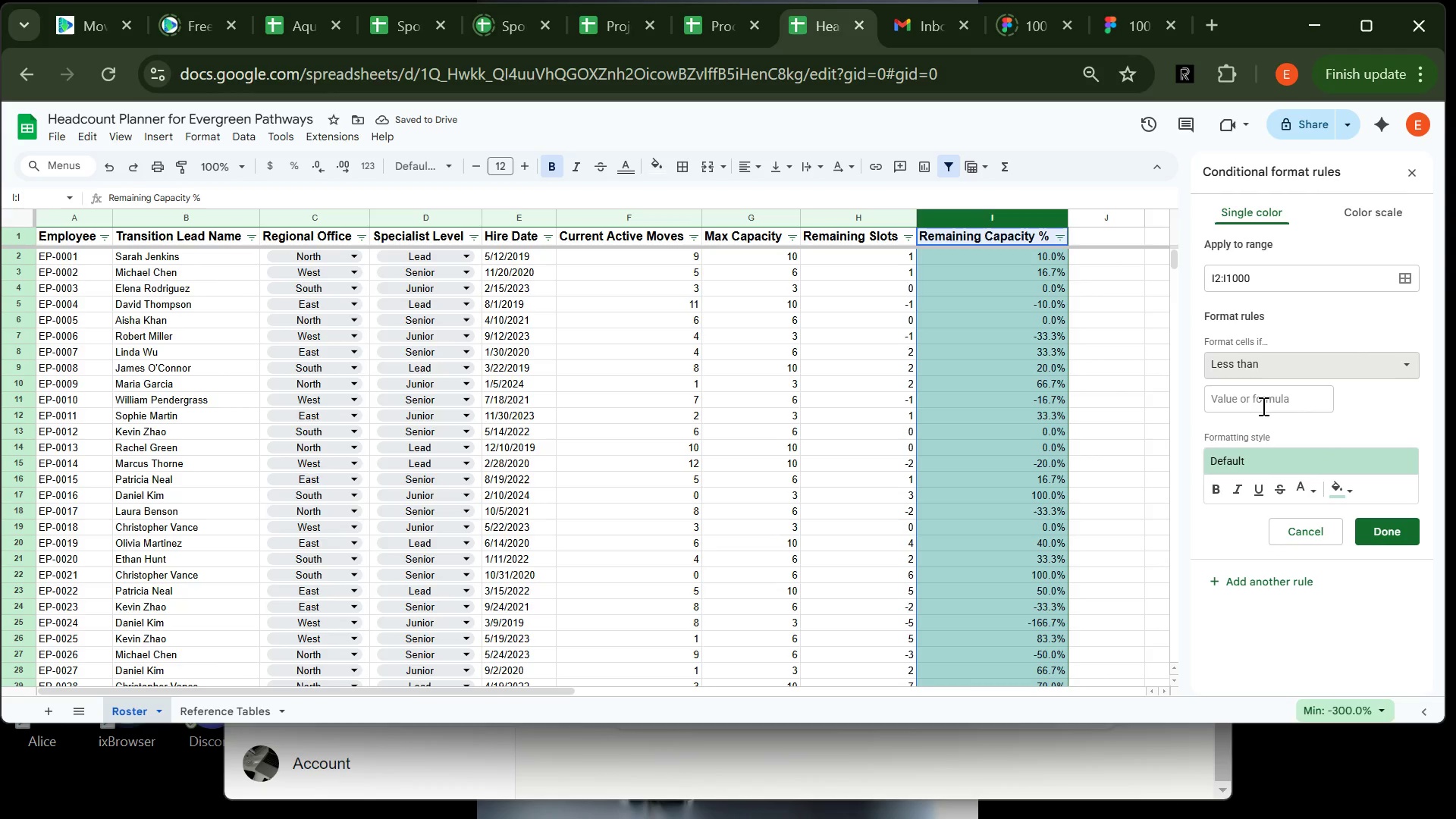 
left_click([1262, 406])
 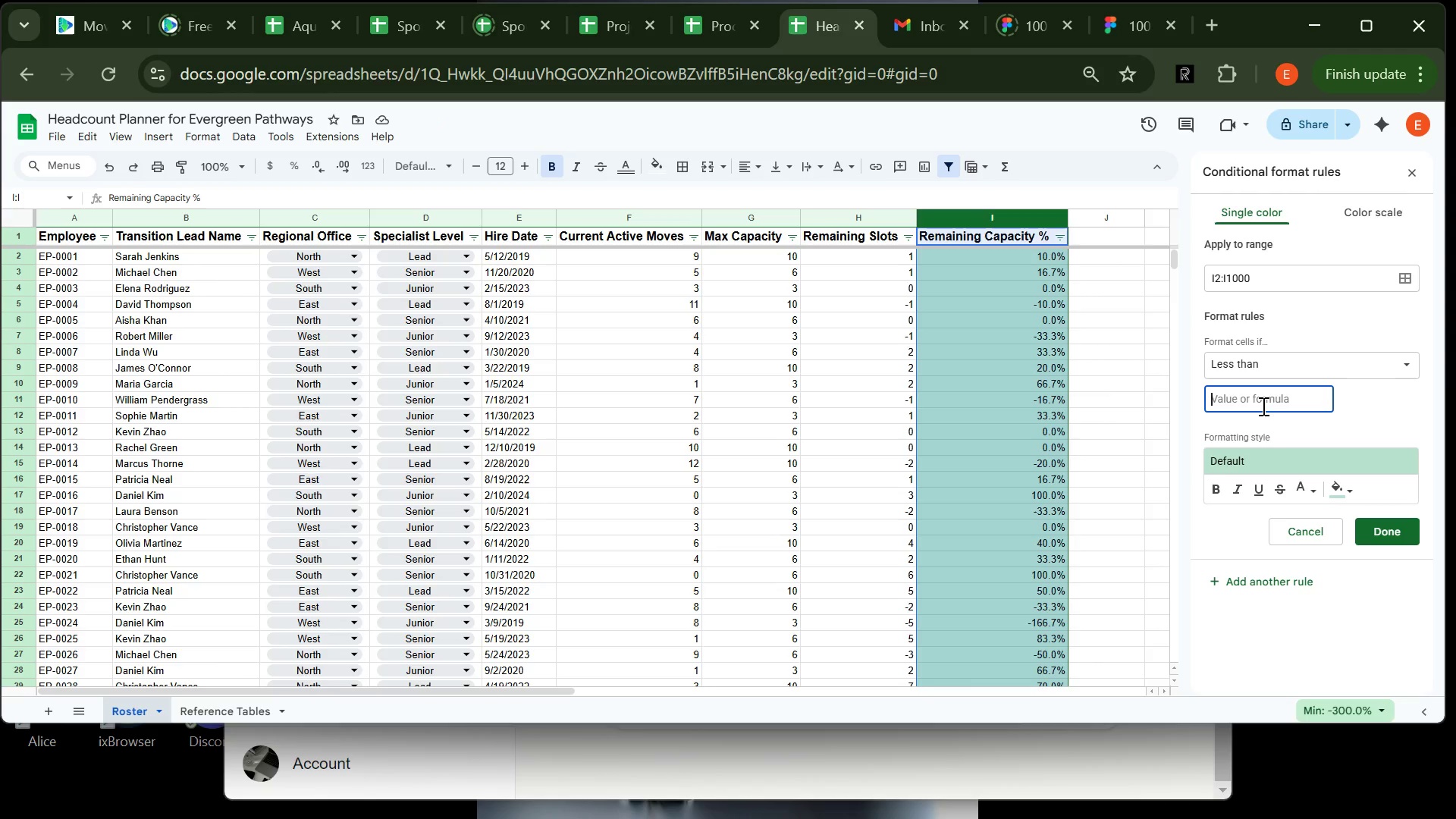 
key(0)
 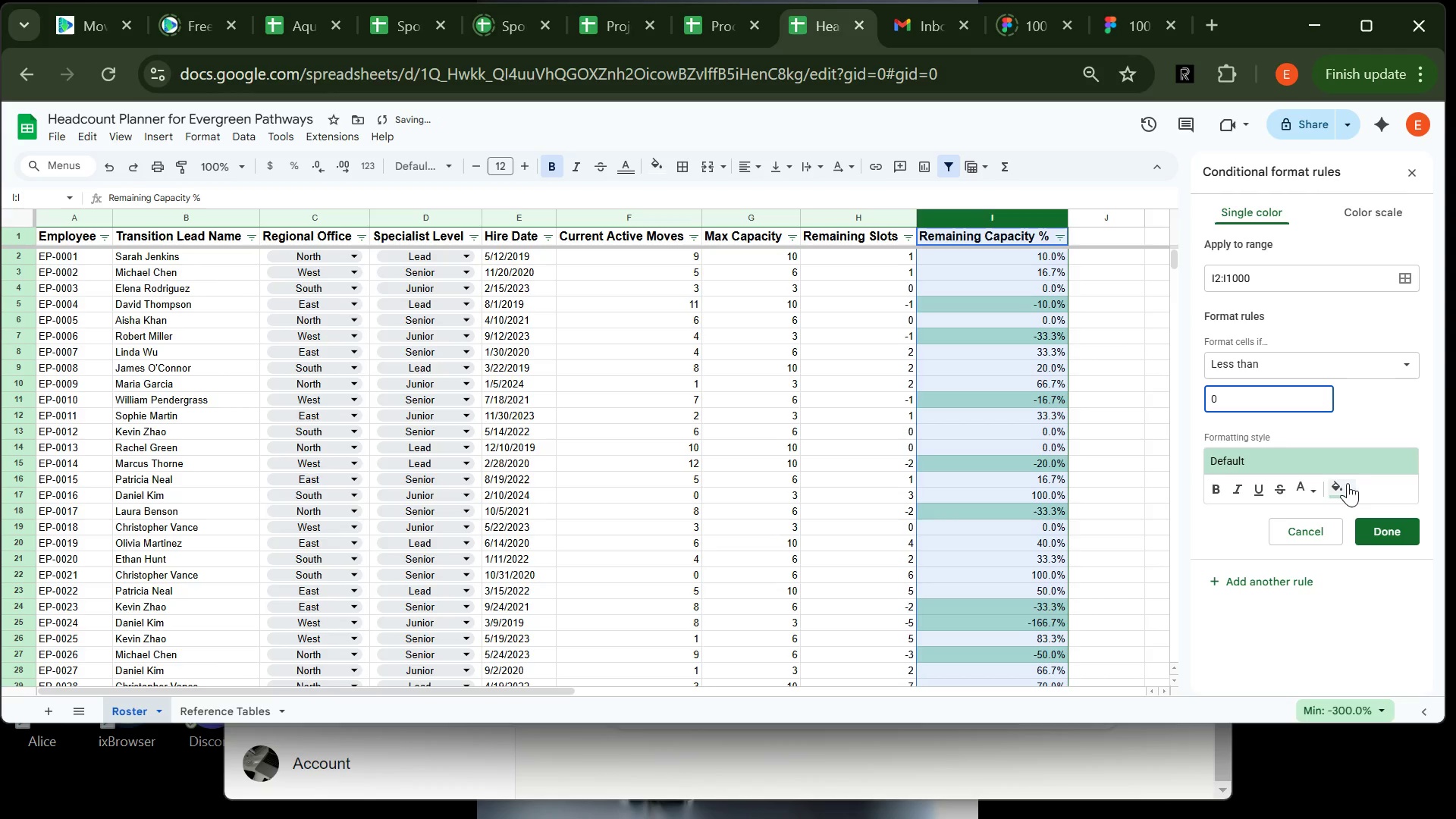 
left_click([1346, 485])
 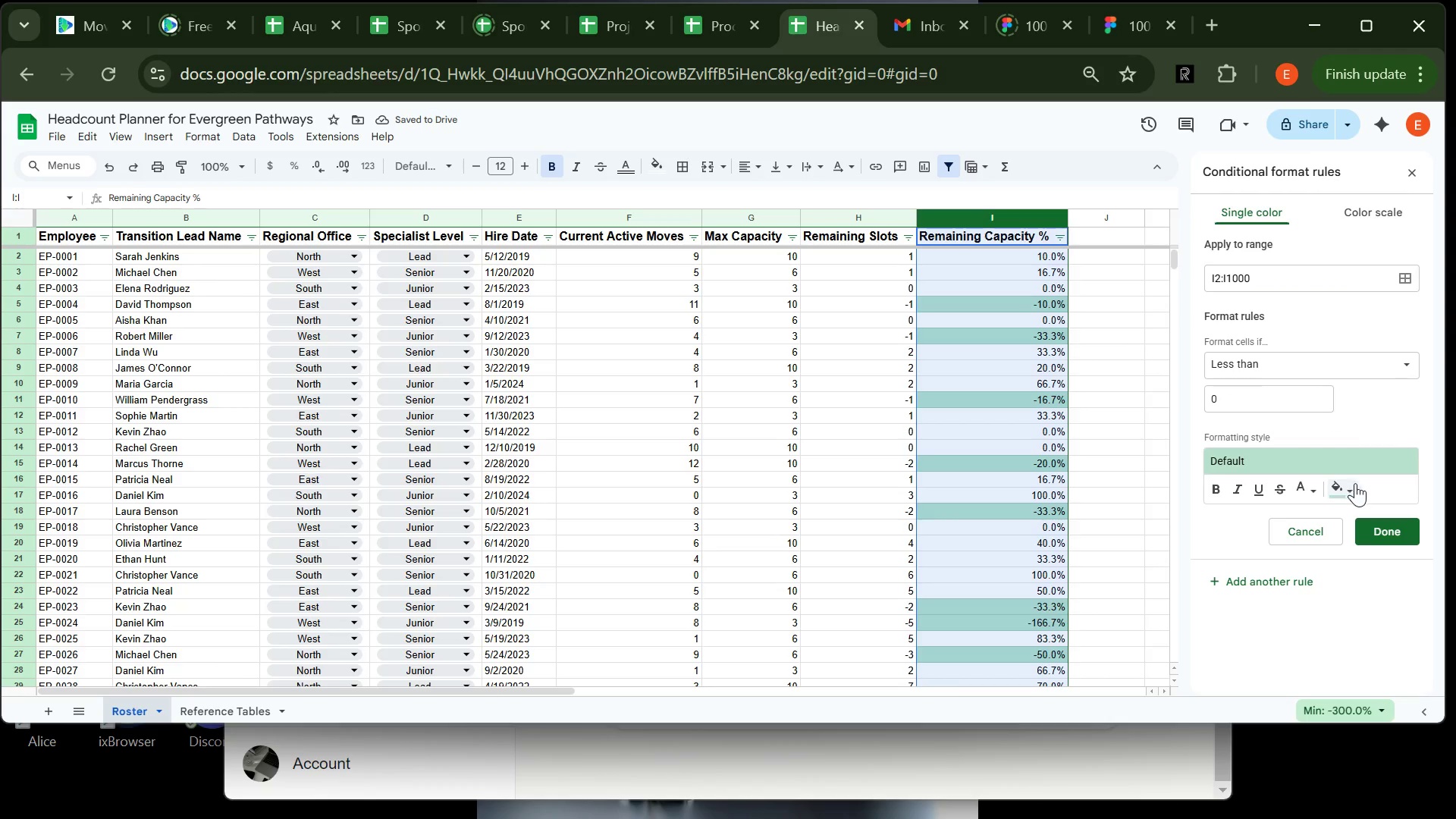 
left_click([1351, 489])
 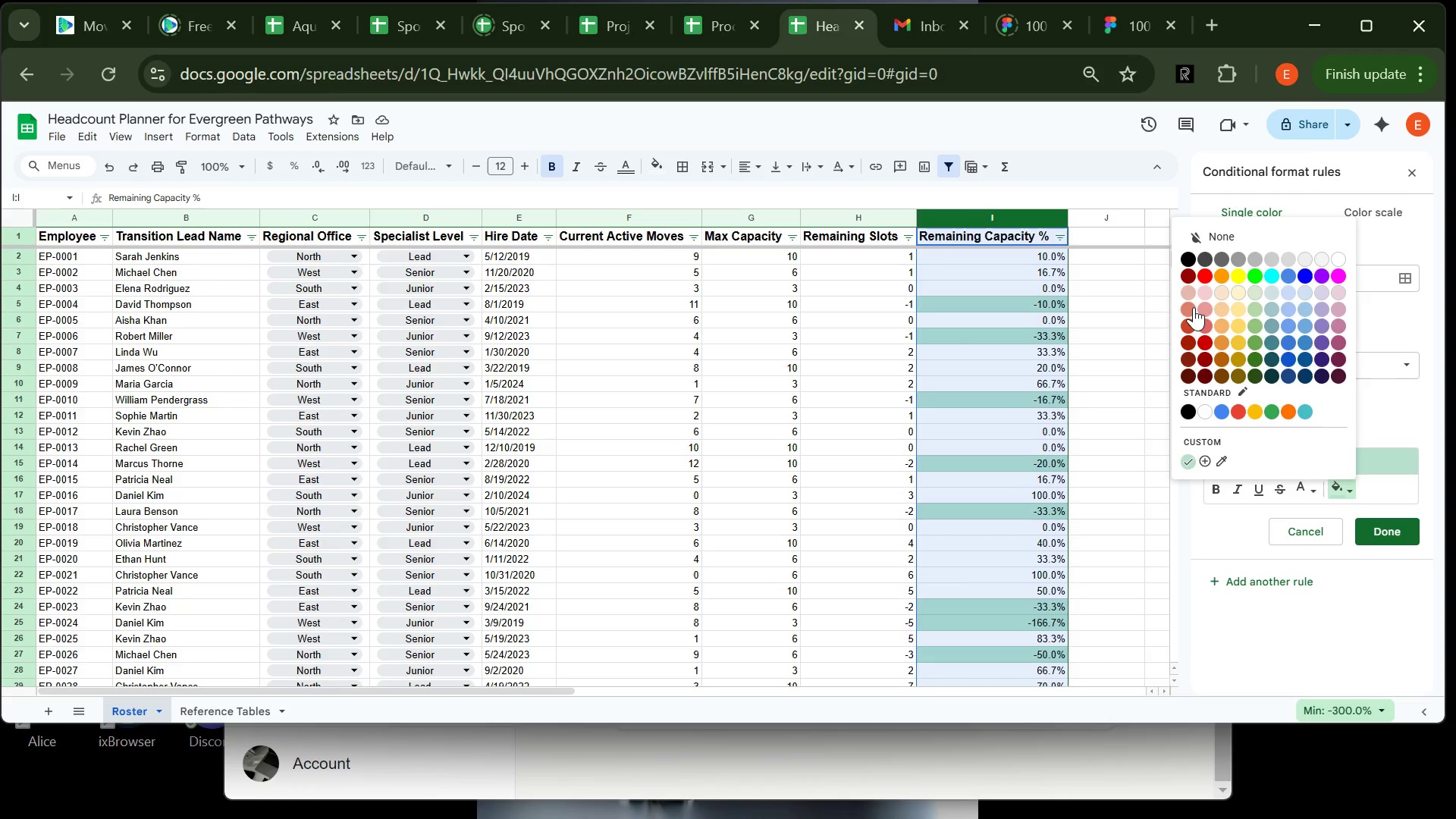 
wait(5.02)
 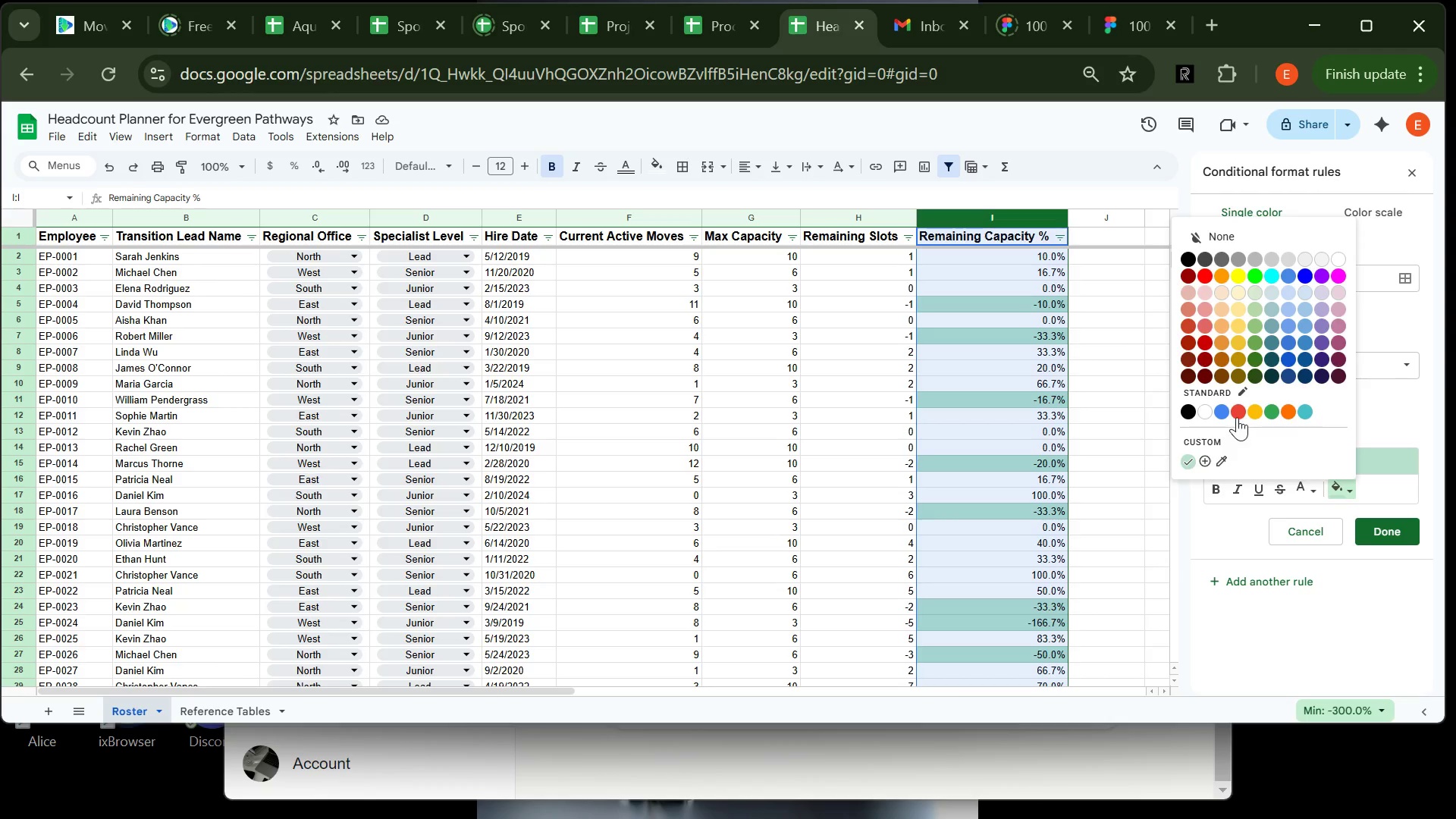 
left_click([1205, 312])
 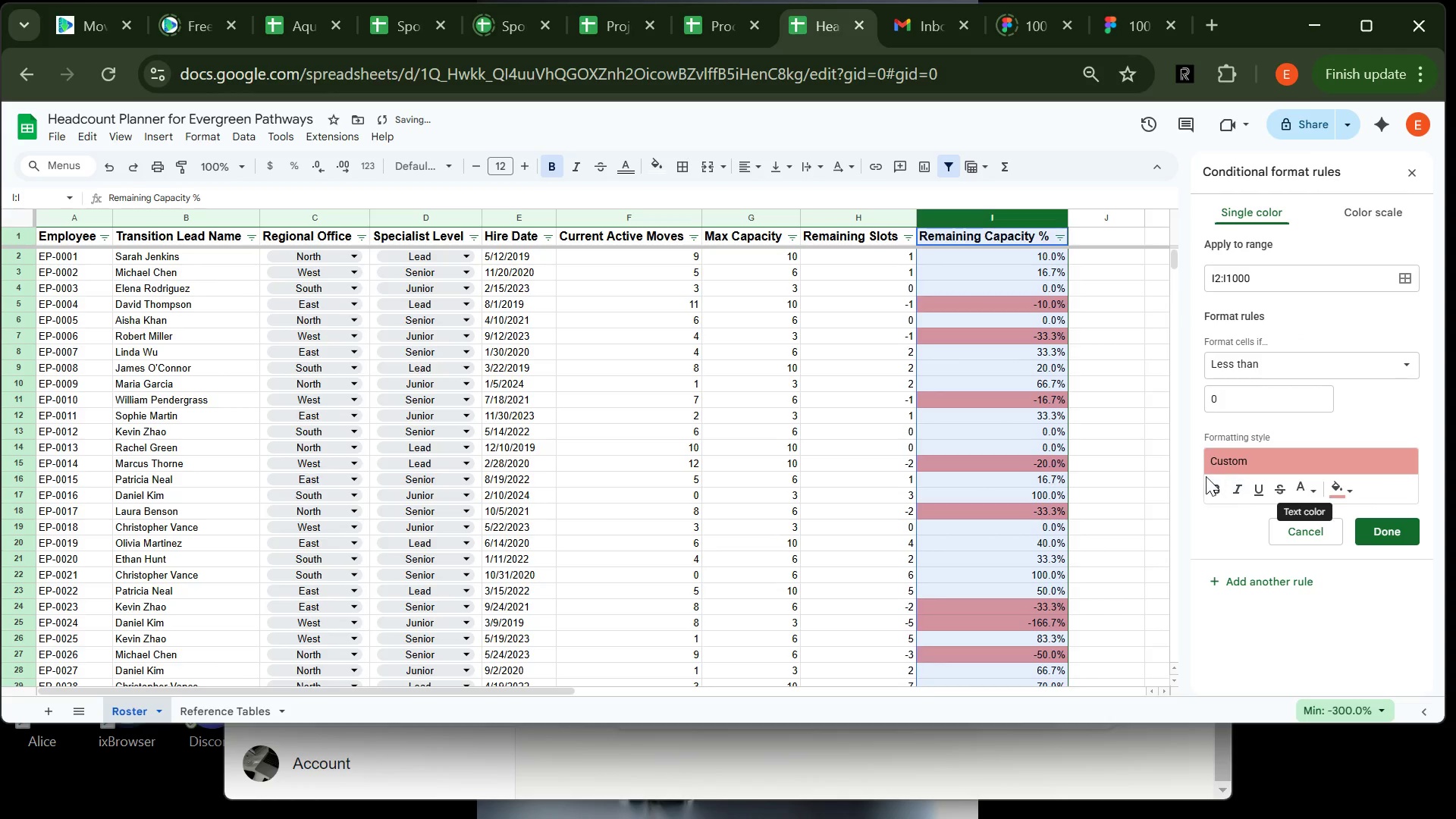 
left_click([1211, 484])
 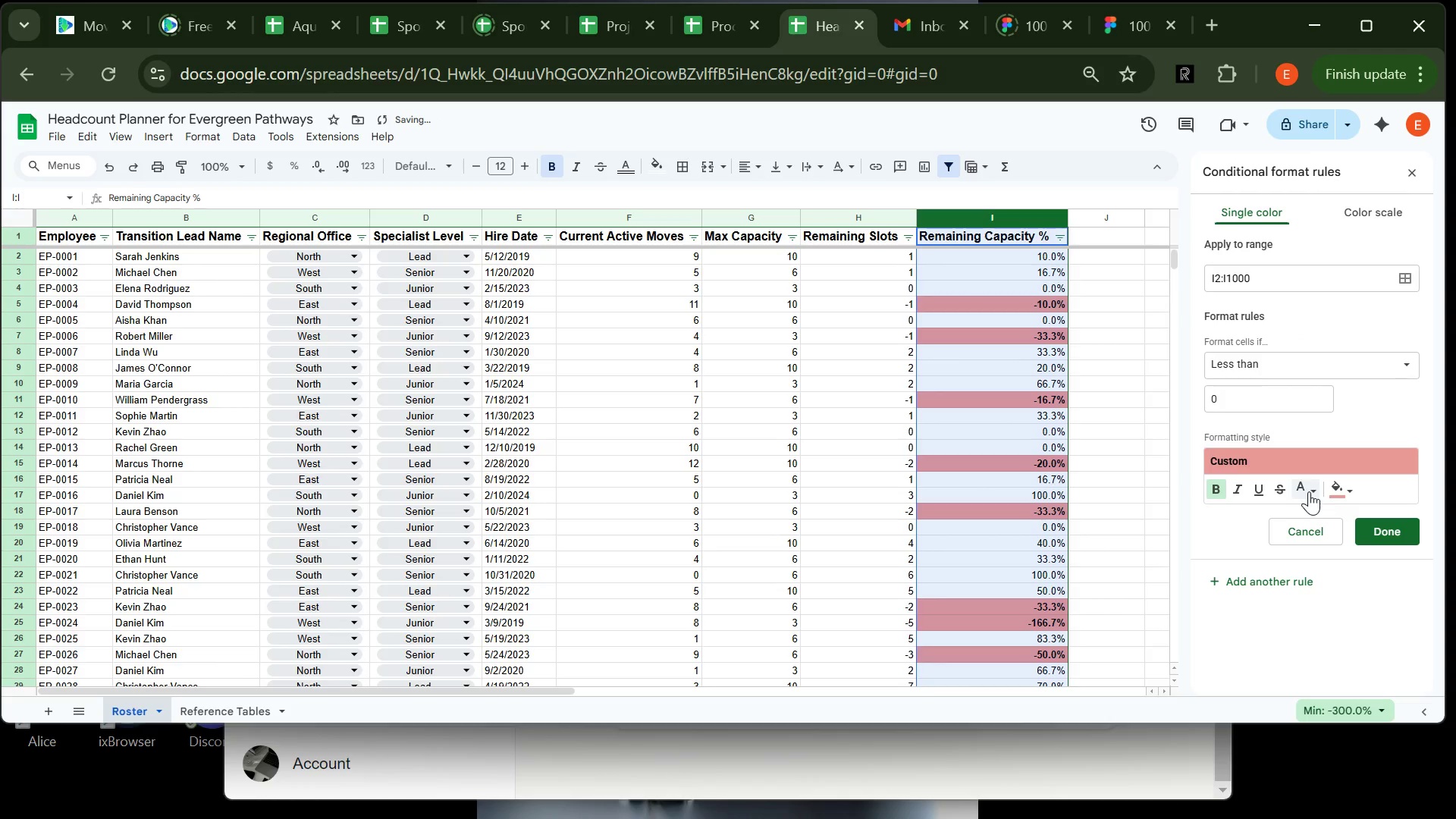 
left_click([1309, 491])
 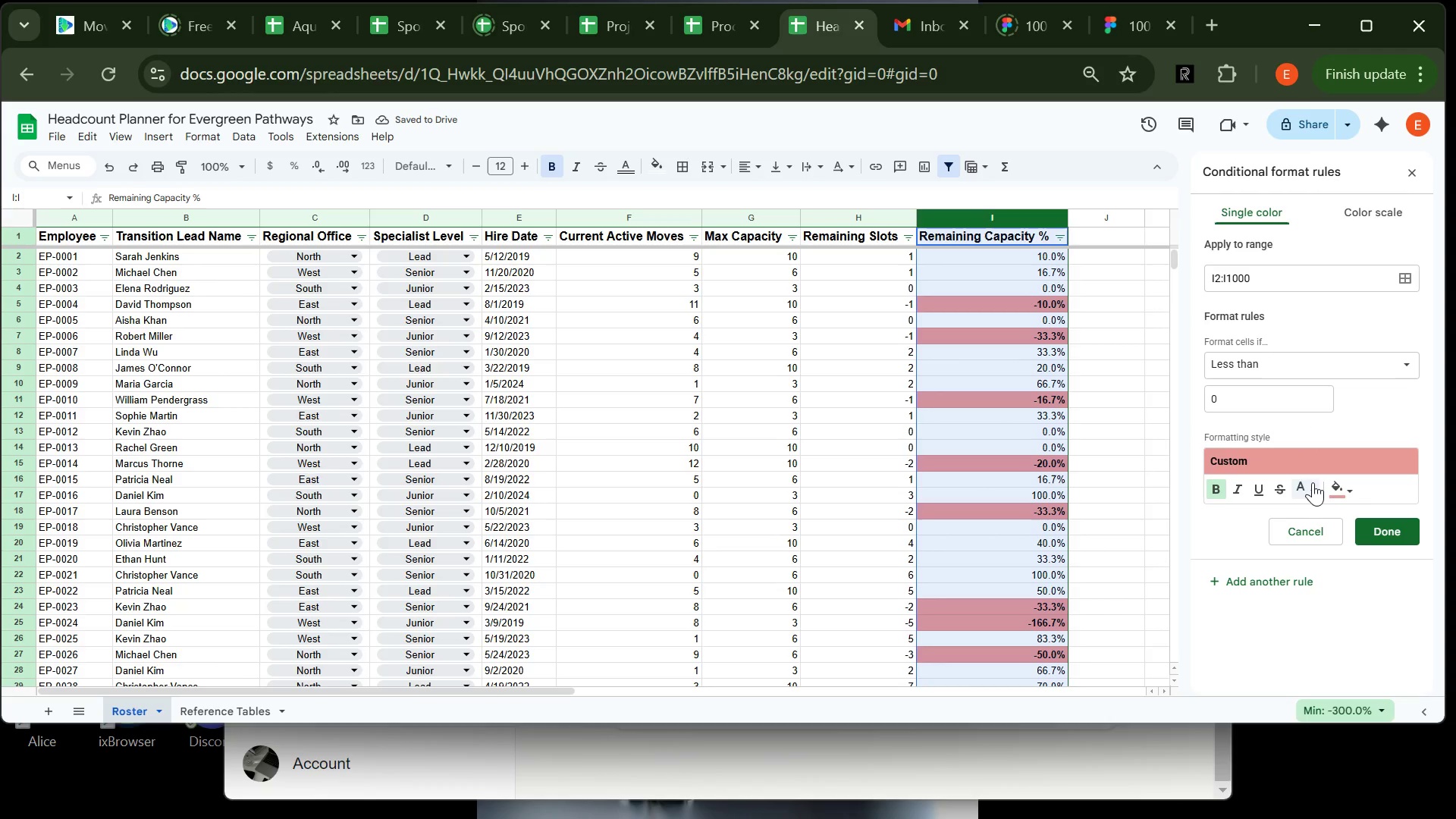 
left_click([1313, 484])
 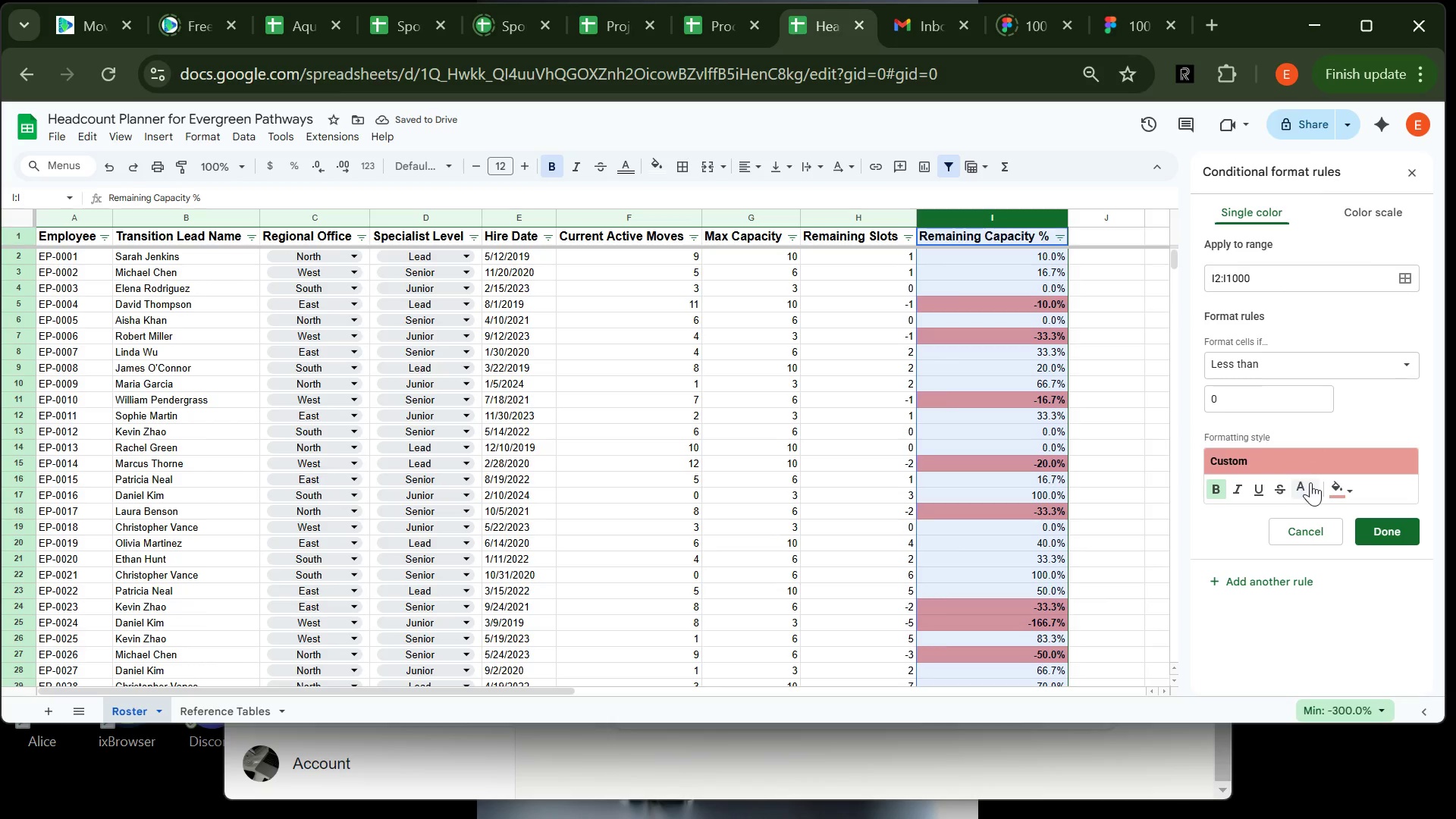 
left_click([1316, 485])
 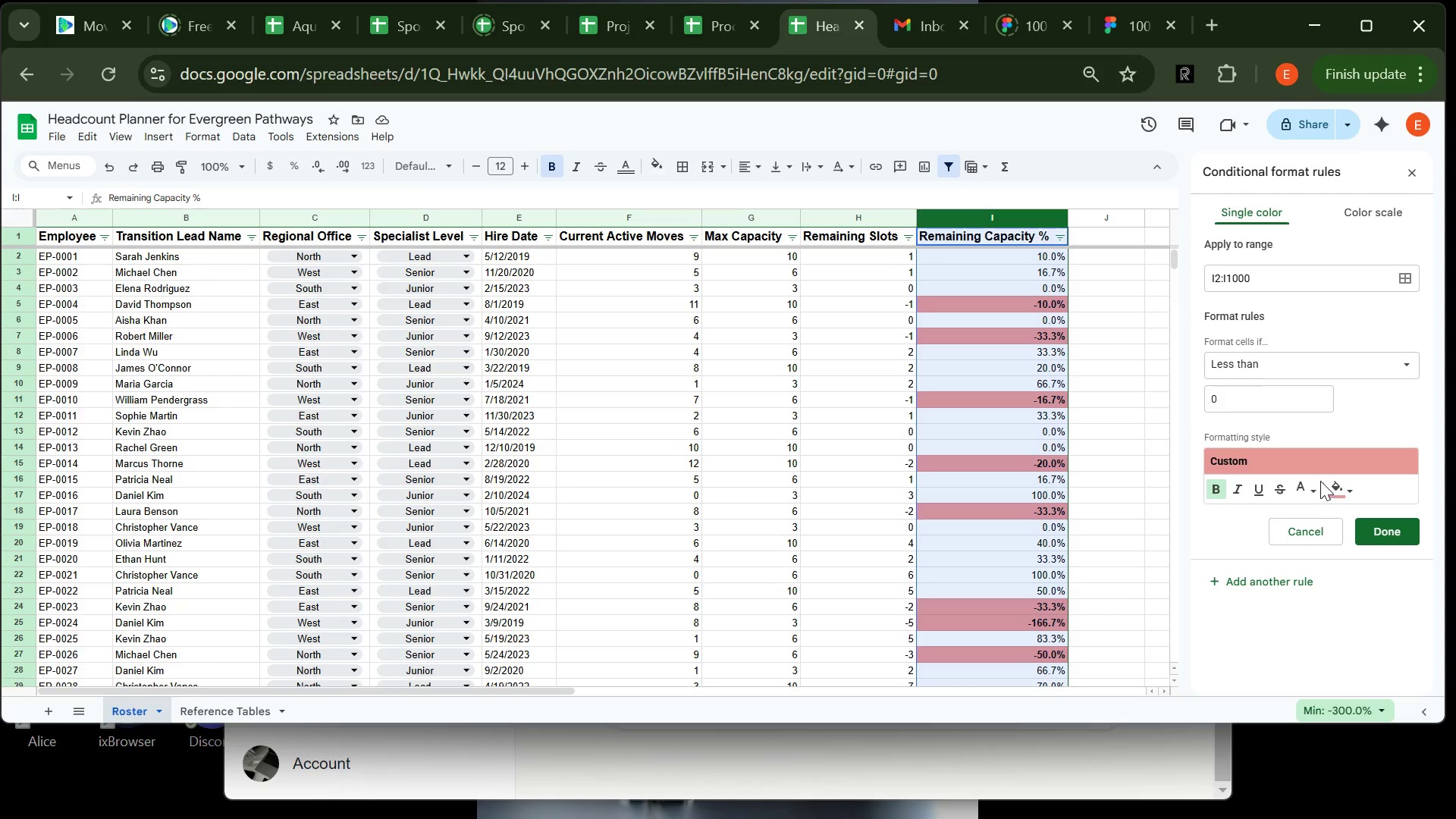 
left_click([1313, 485])
 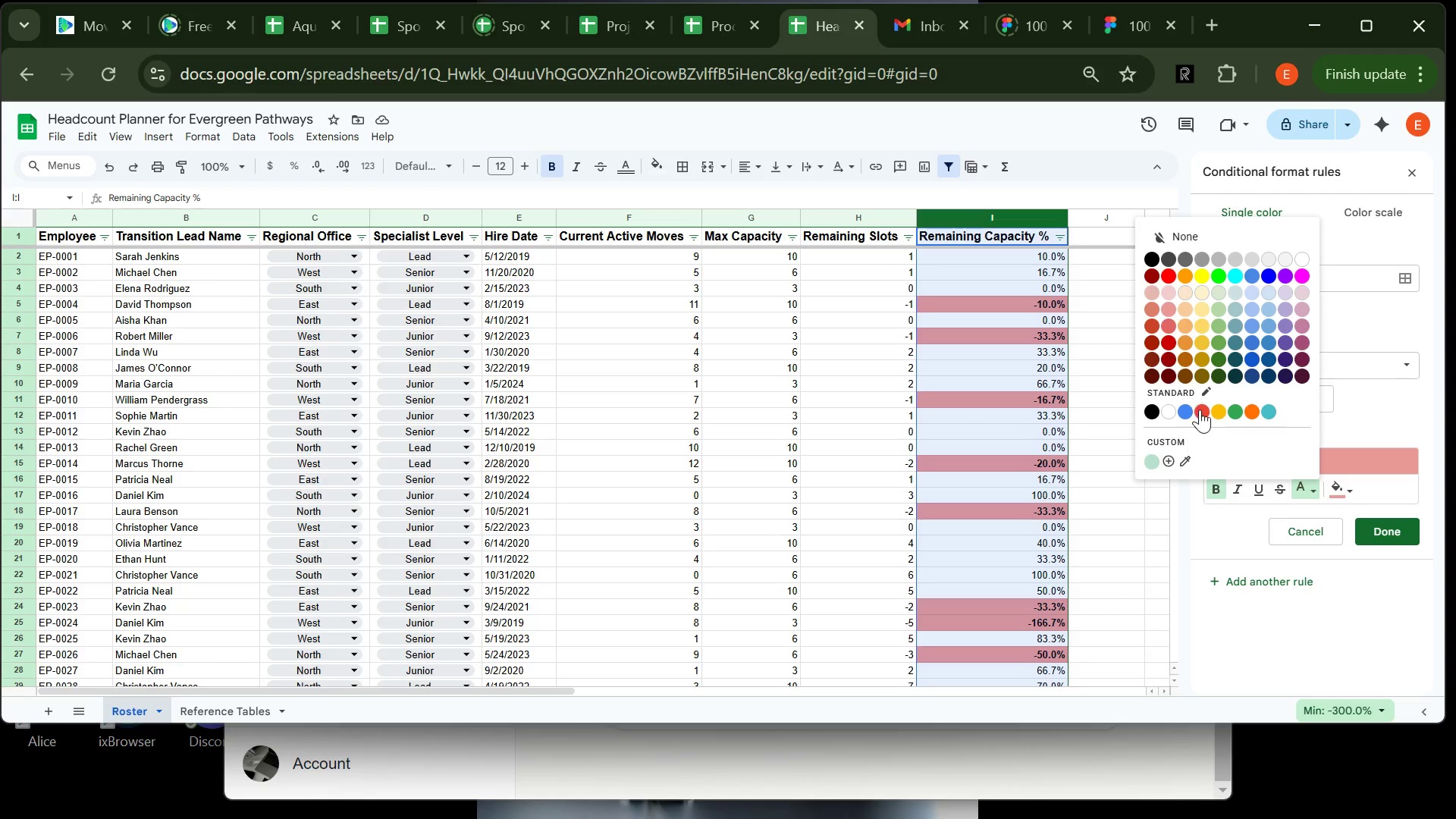 
left_click([1202, 410])
 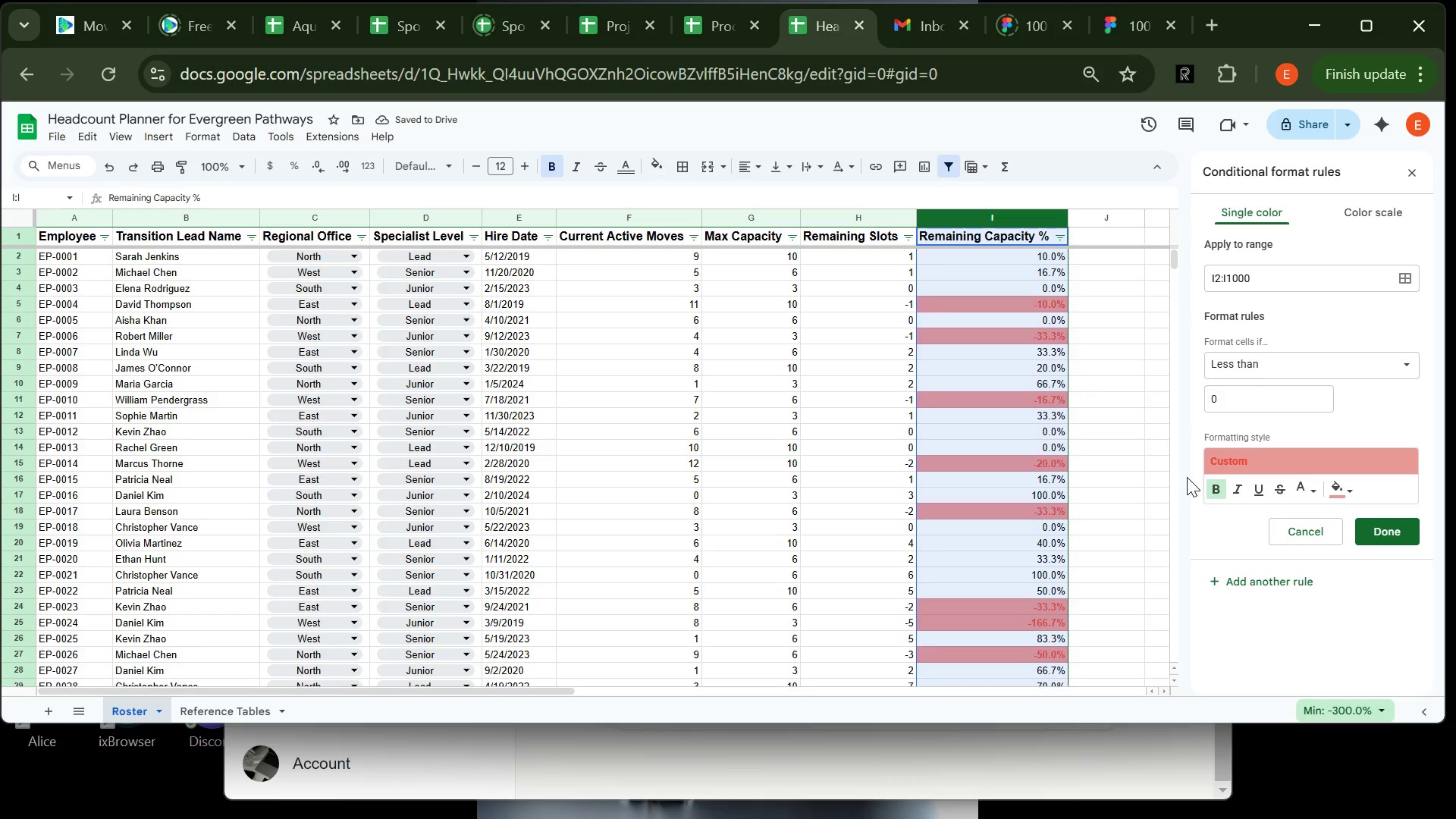 
wait(6.67)
 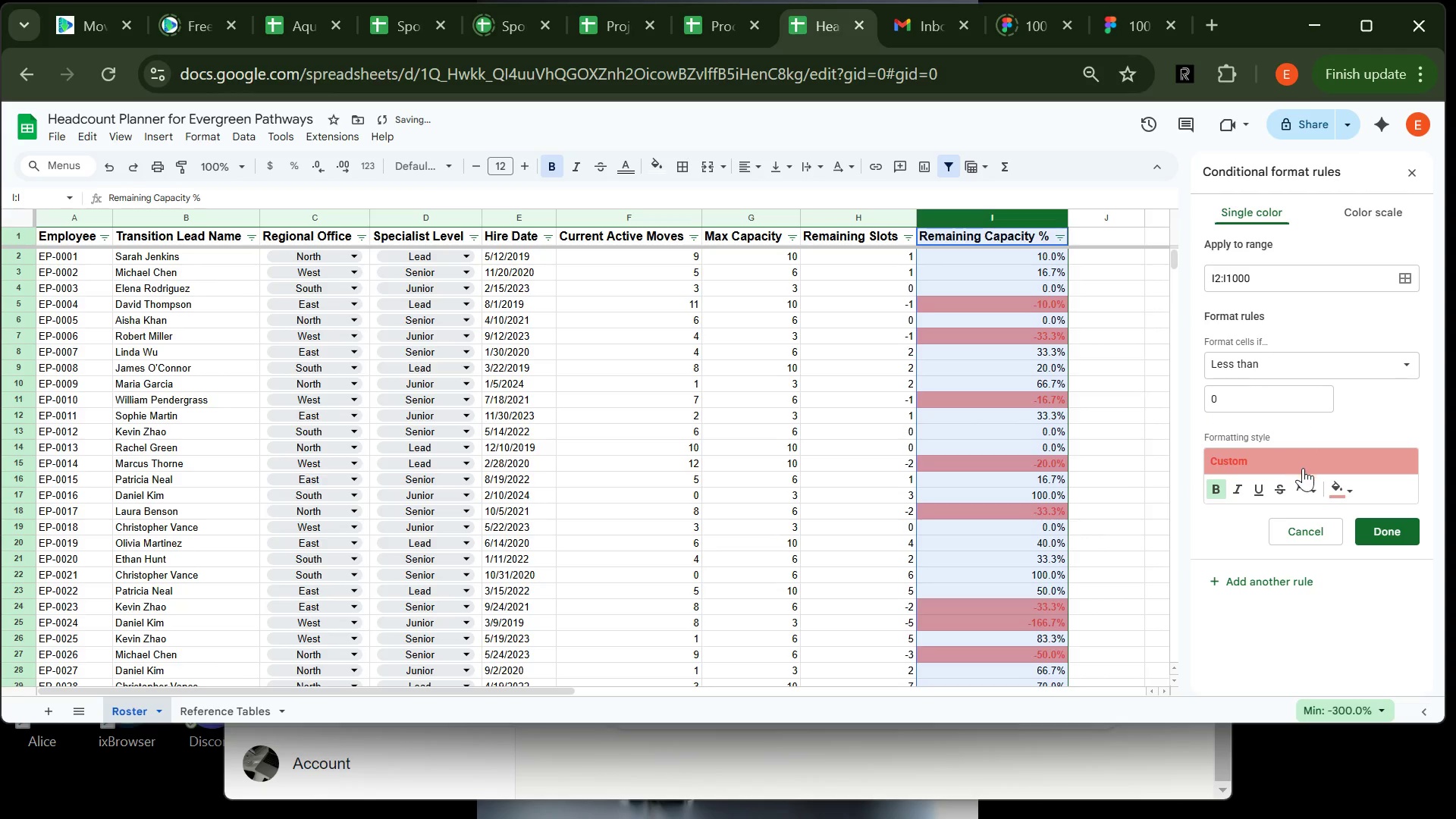 
left_click([1313, 489])
 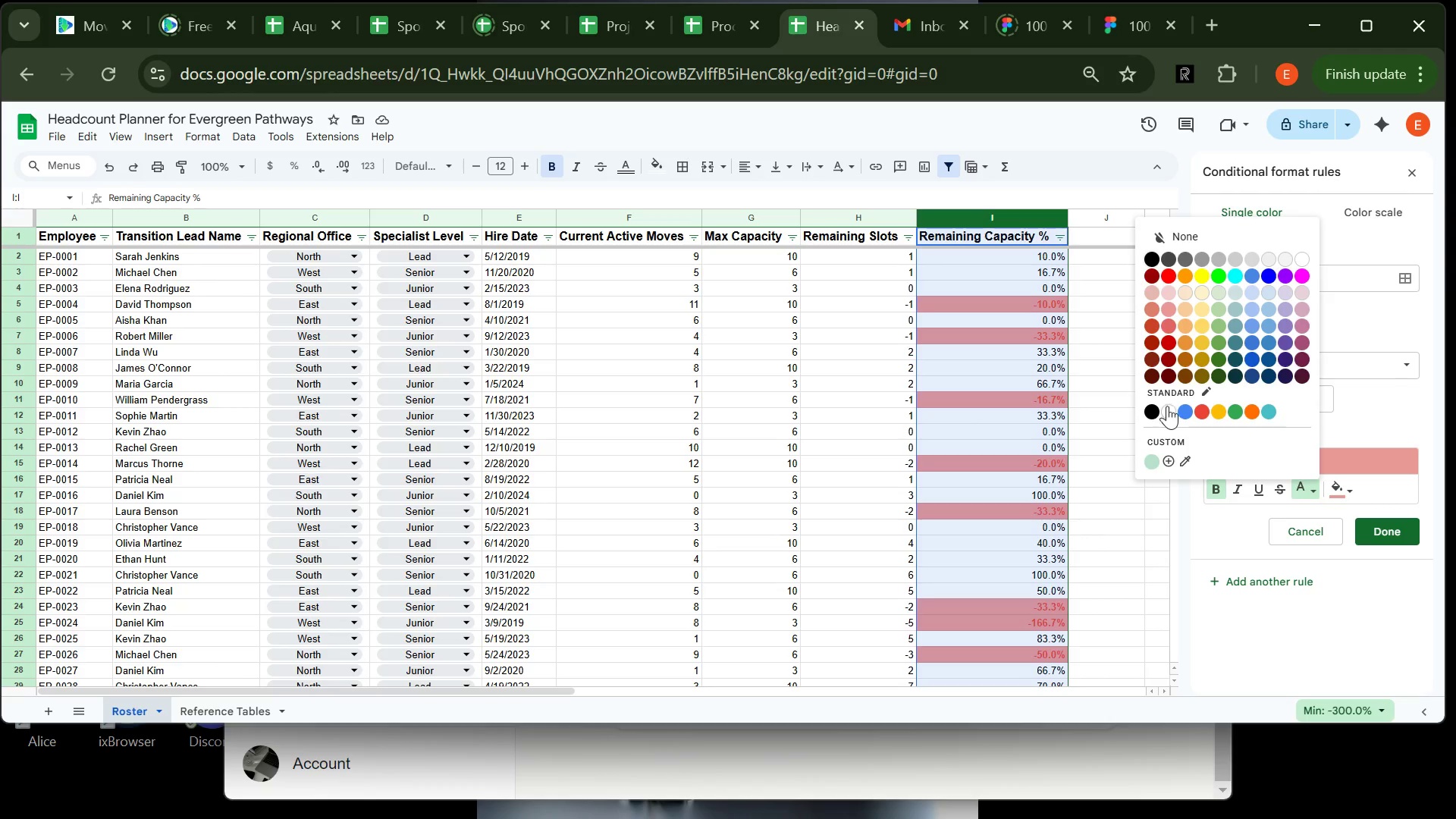 
left_click([1167, 406])
 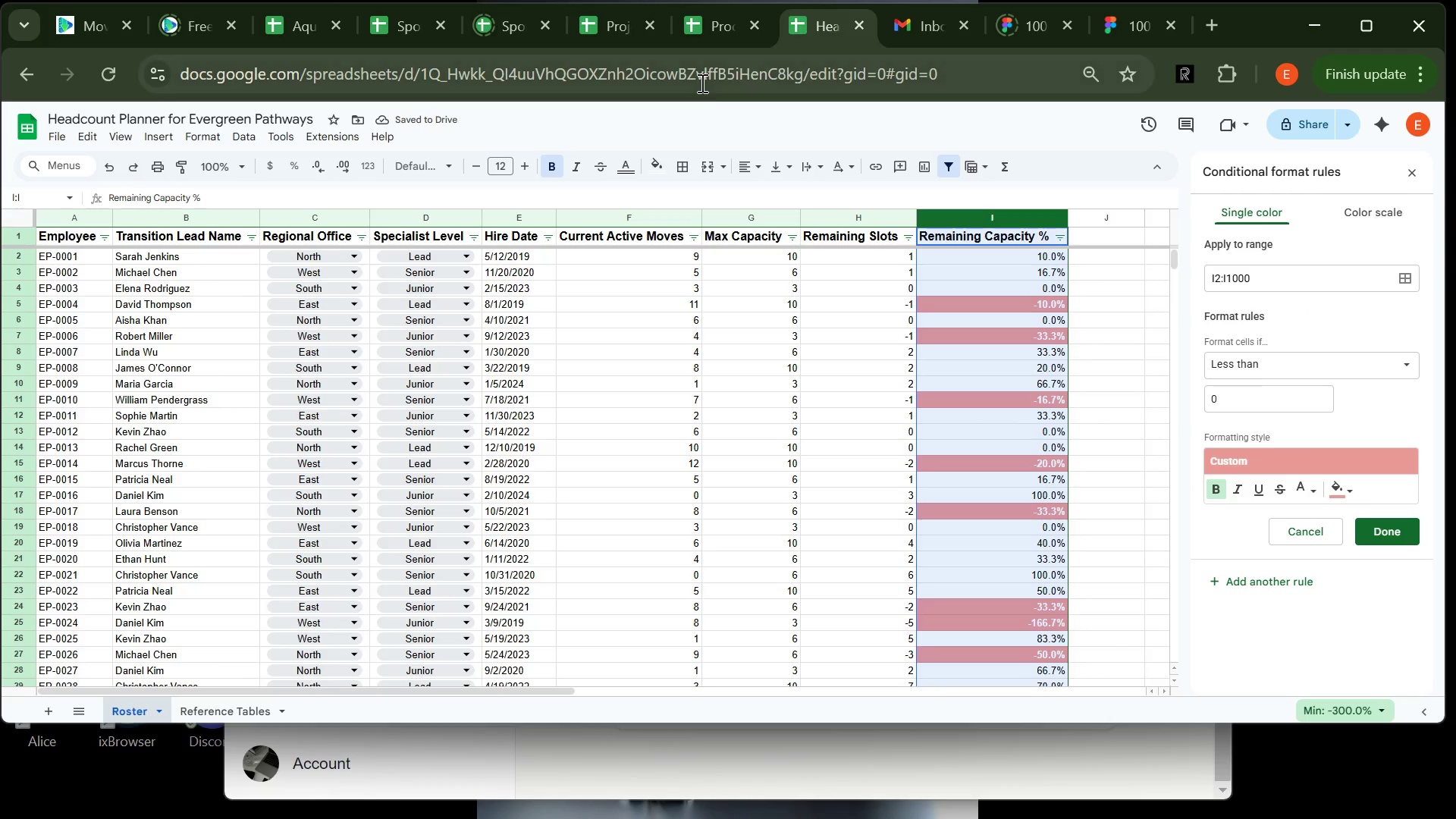 
wait(5.81)
 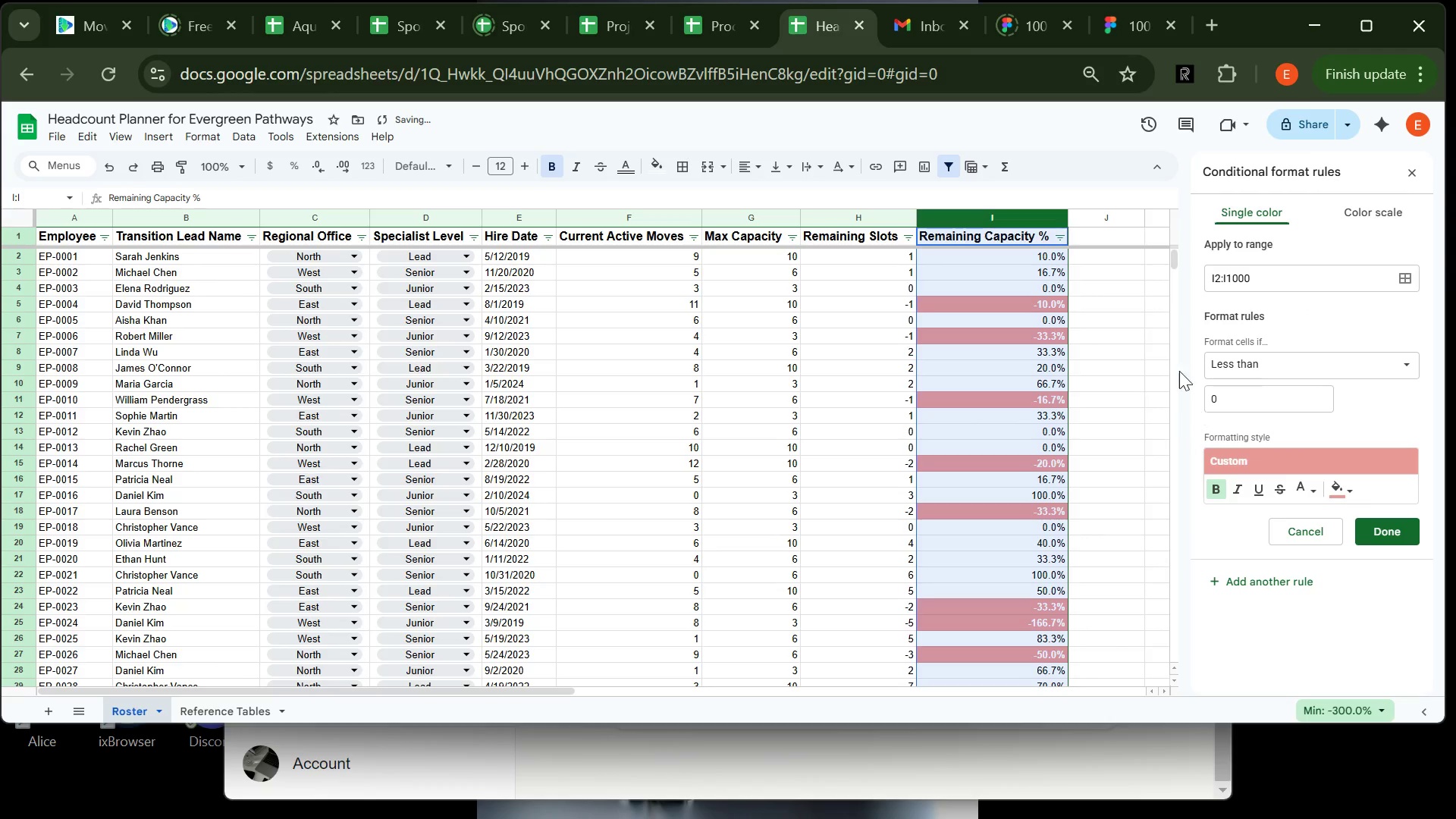 
left_click([752, 168])
 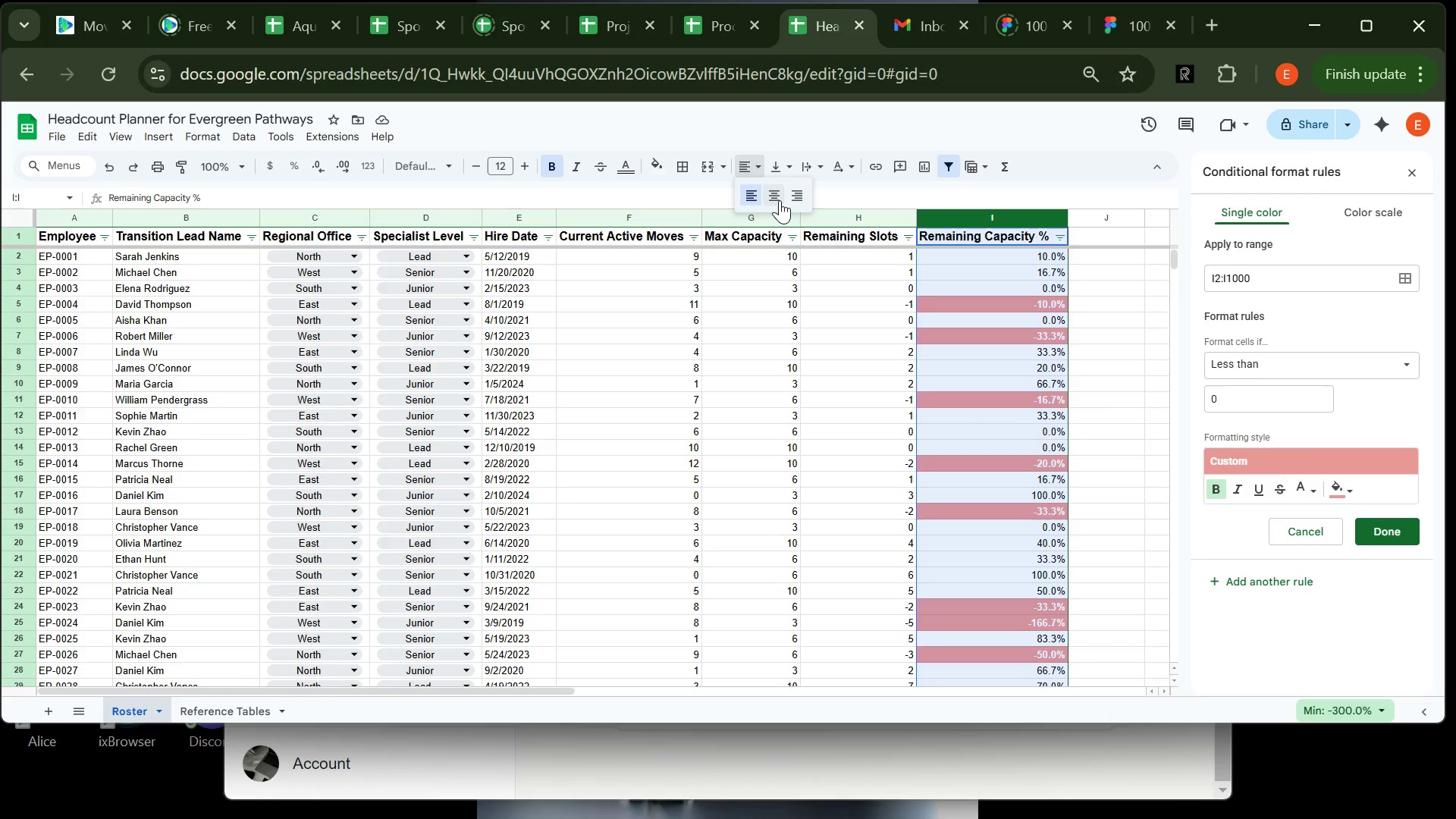 
left_click([778, 200])
 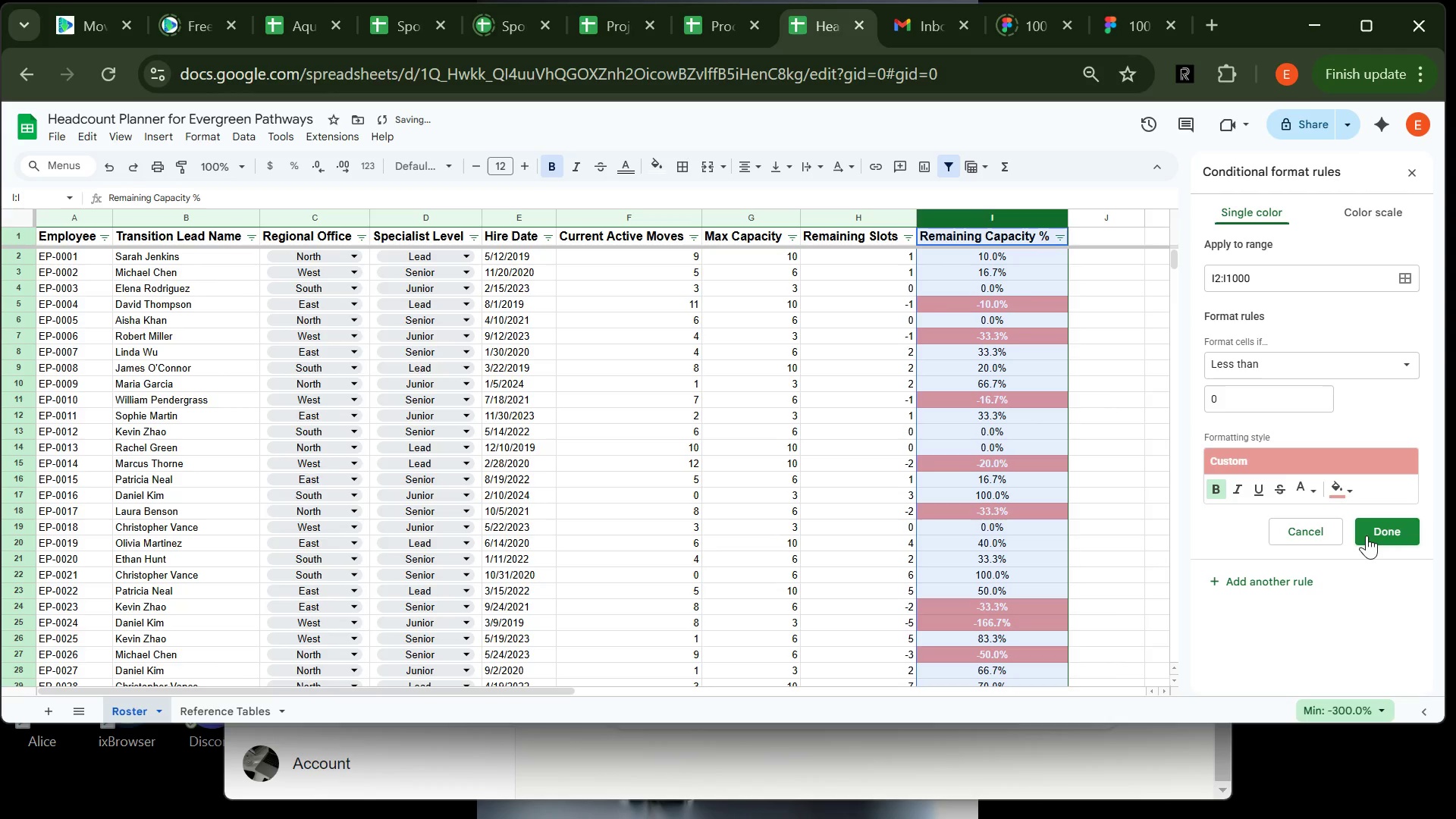 
left_click([1367, 535])
 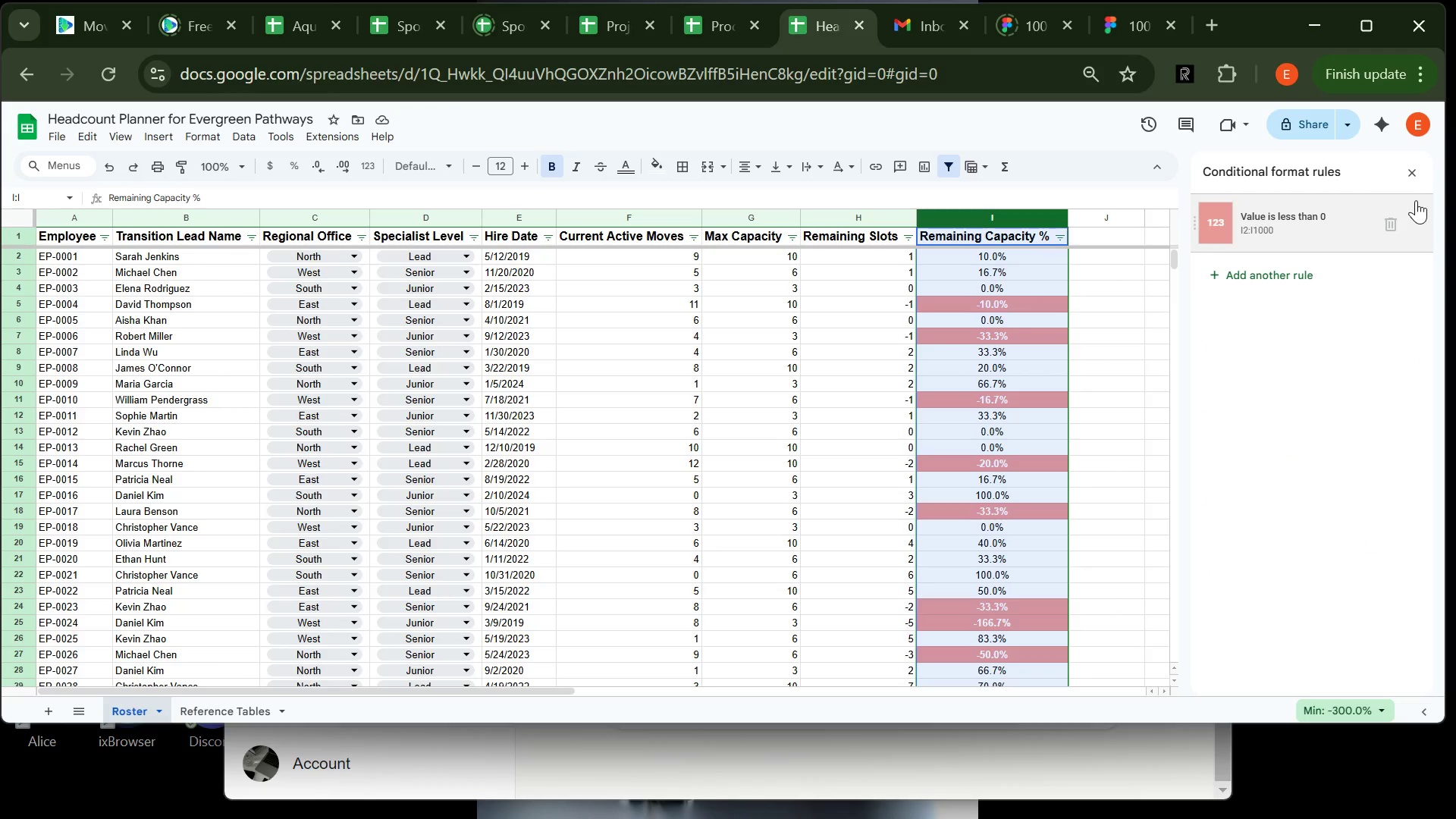 
left_click([1410, 171])
 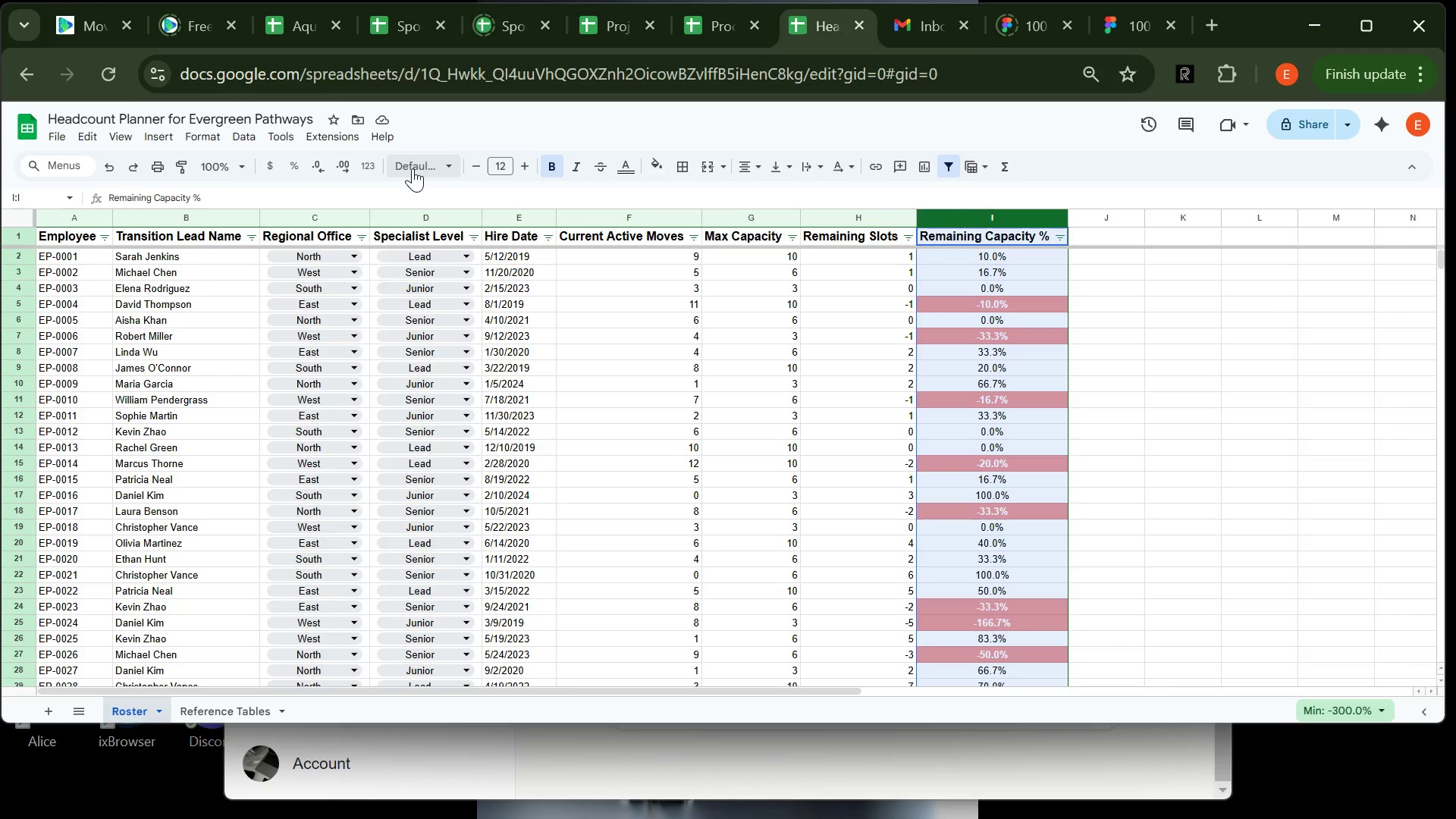 
wait(7.55)
 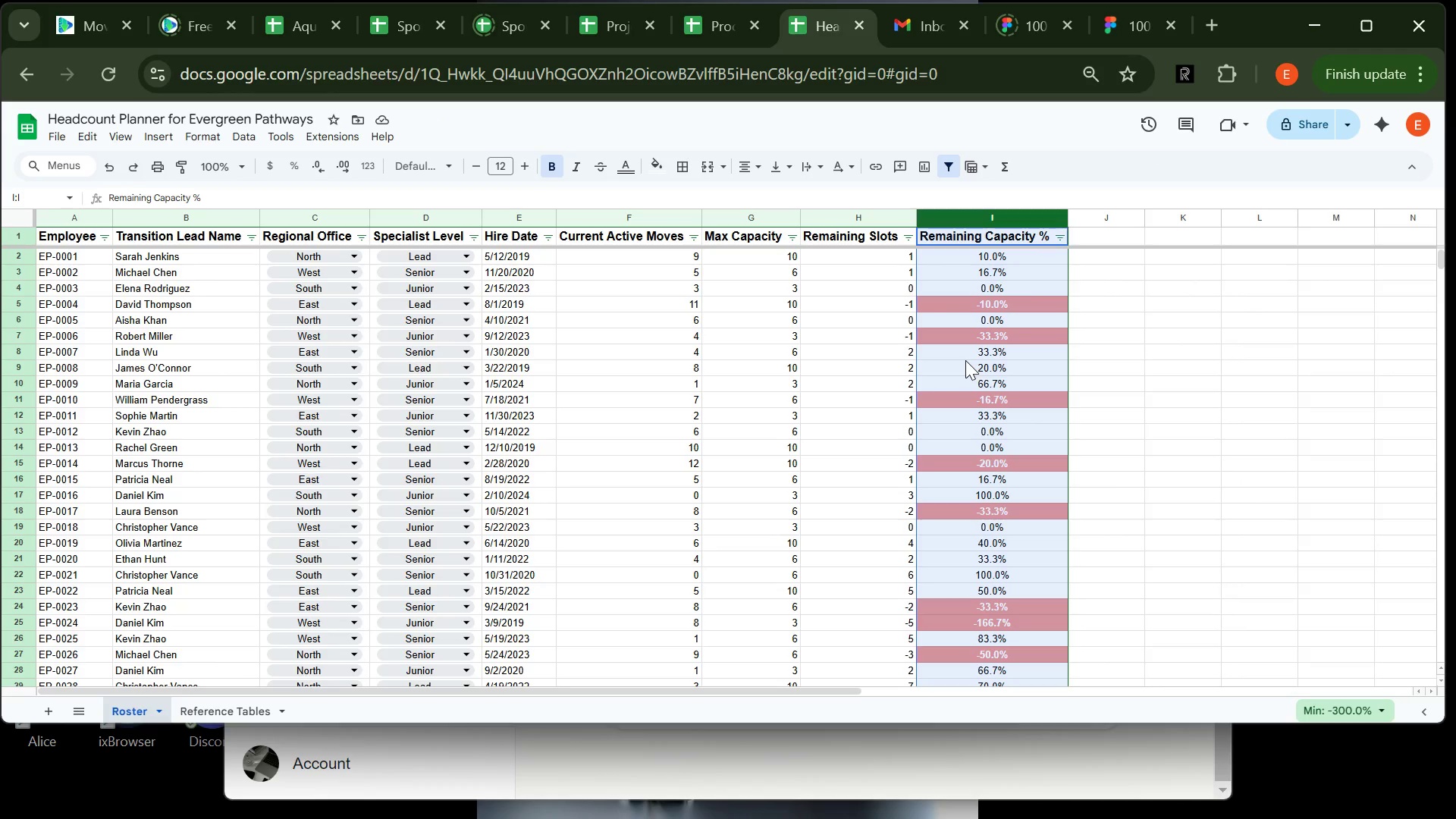 
left_click_drag(start_coordinate=[617, 222], to_coordinate=[850, 245])
 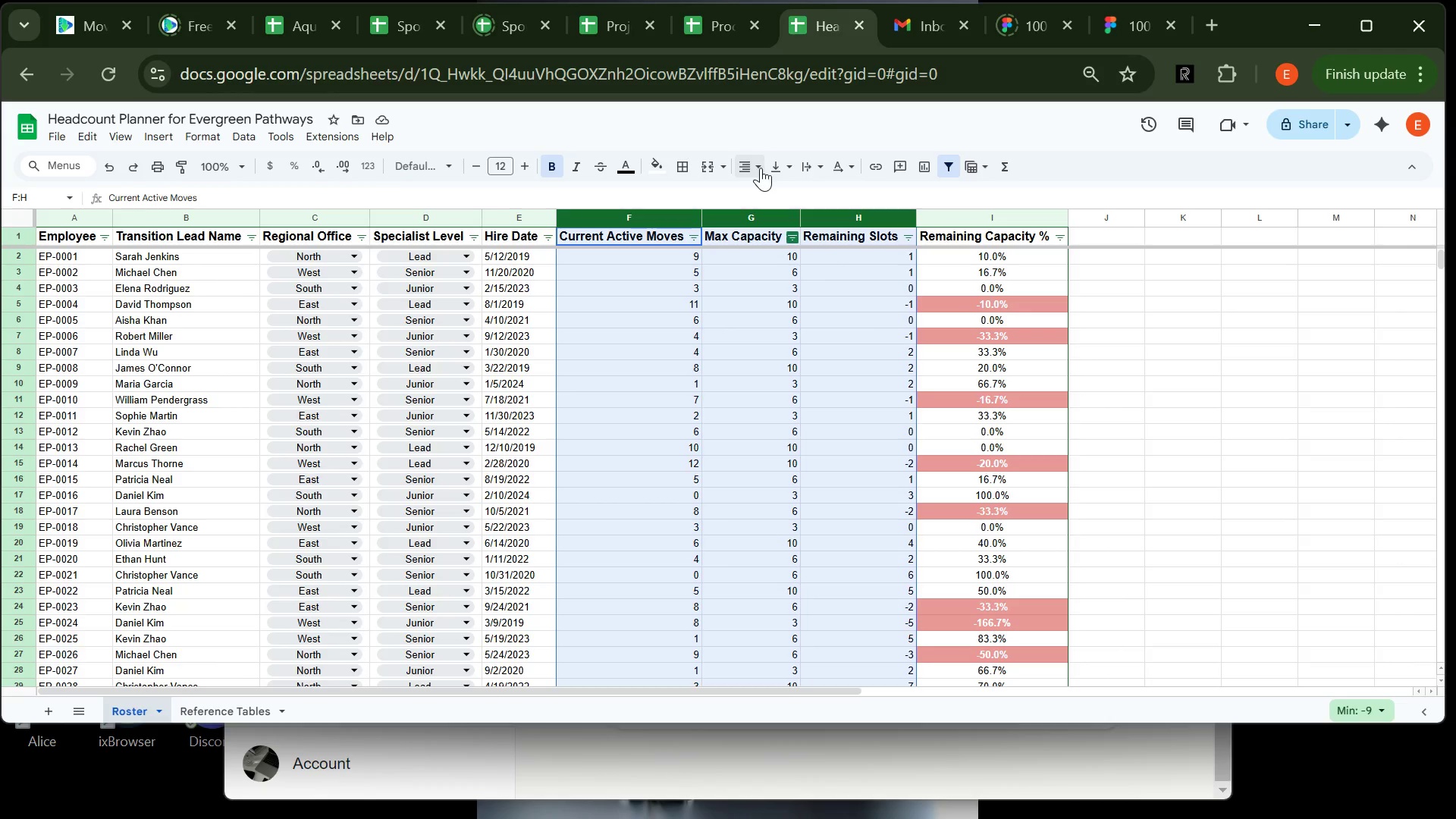 
left_click([761, 168])
 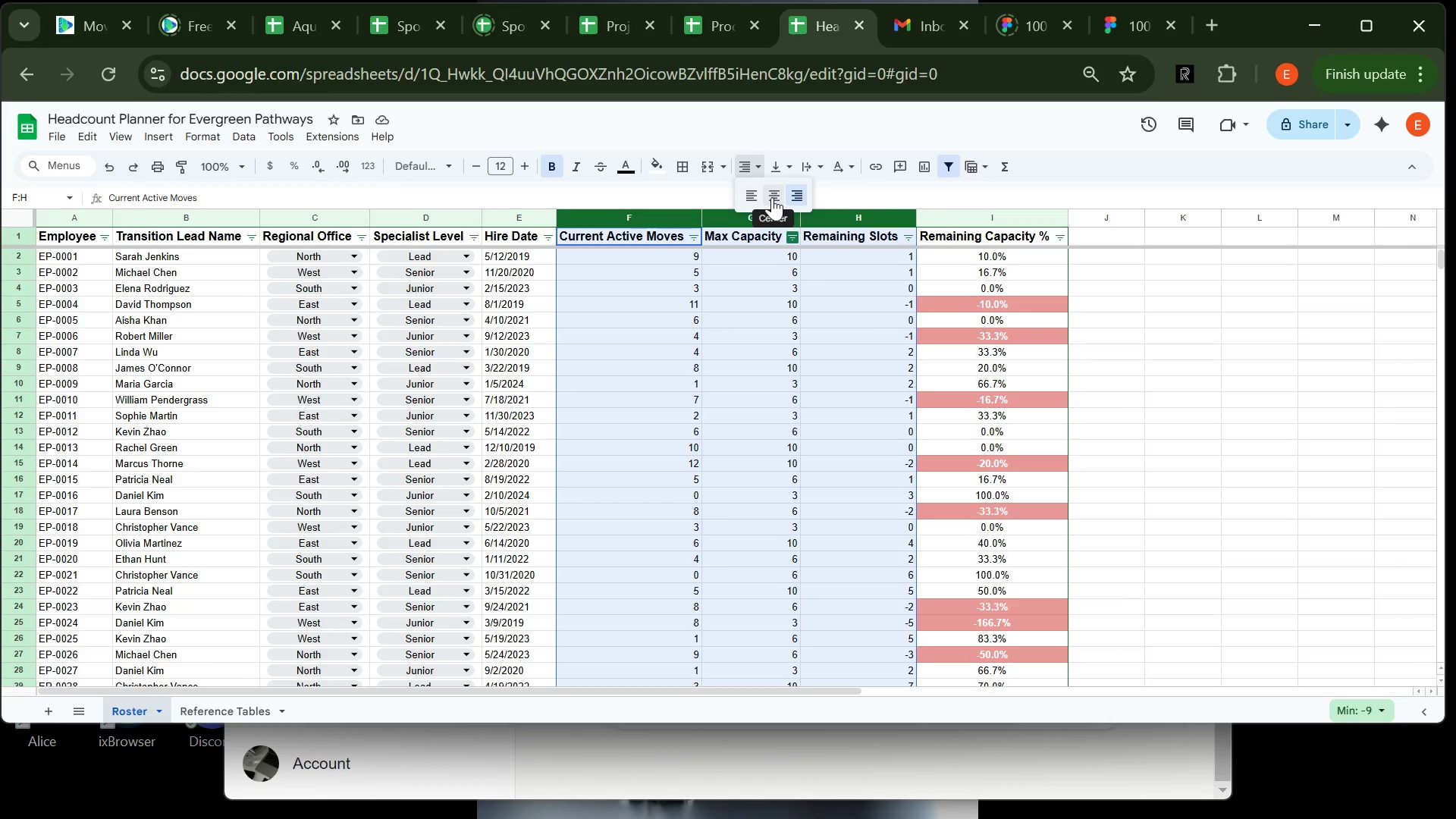 
left_click([772, 197])
 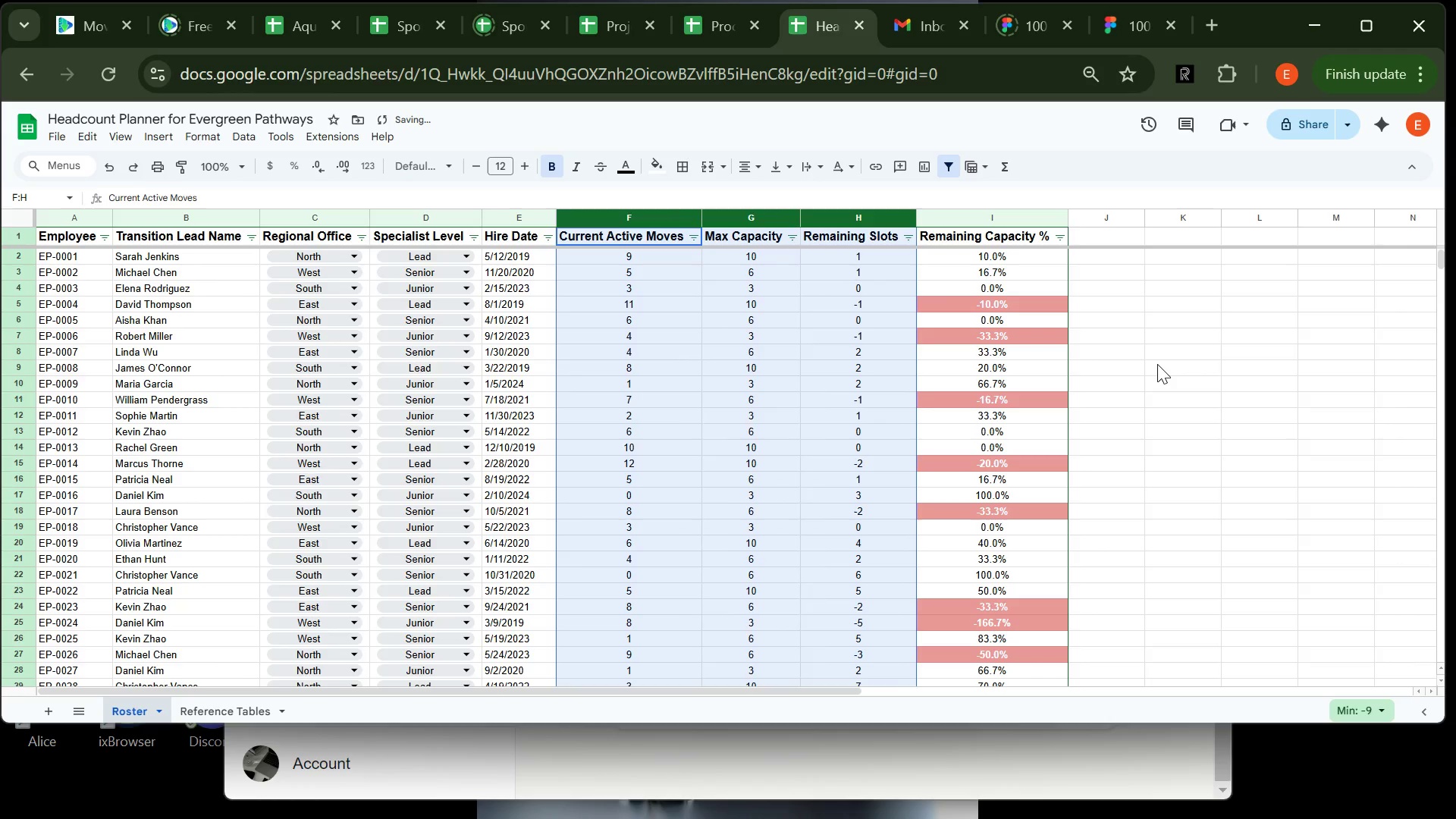 
left_click([1157, 364])
 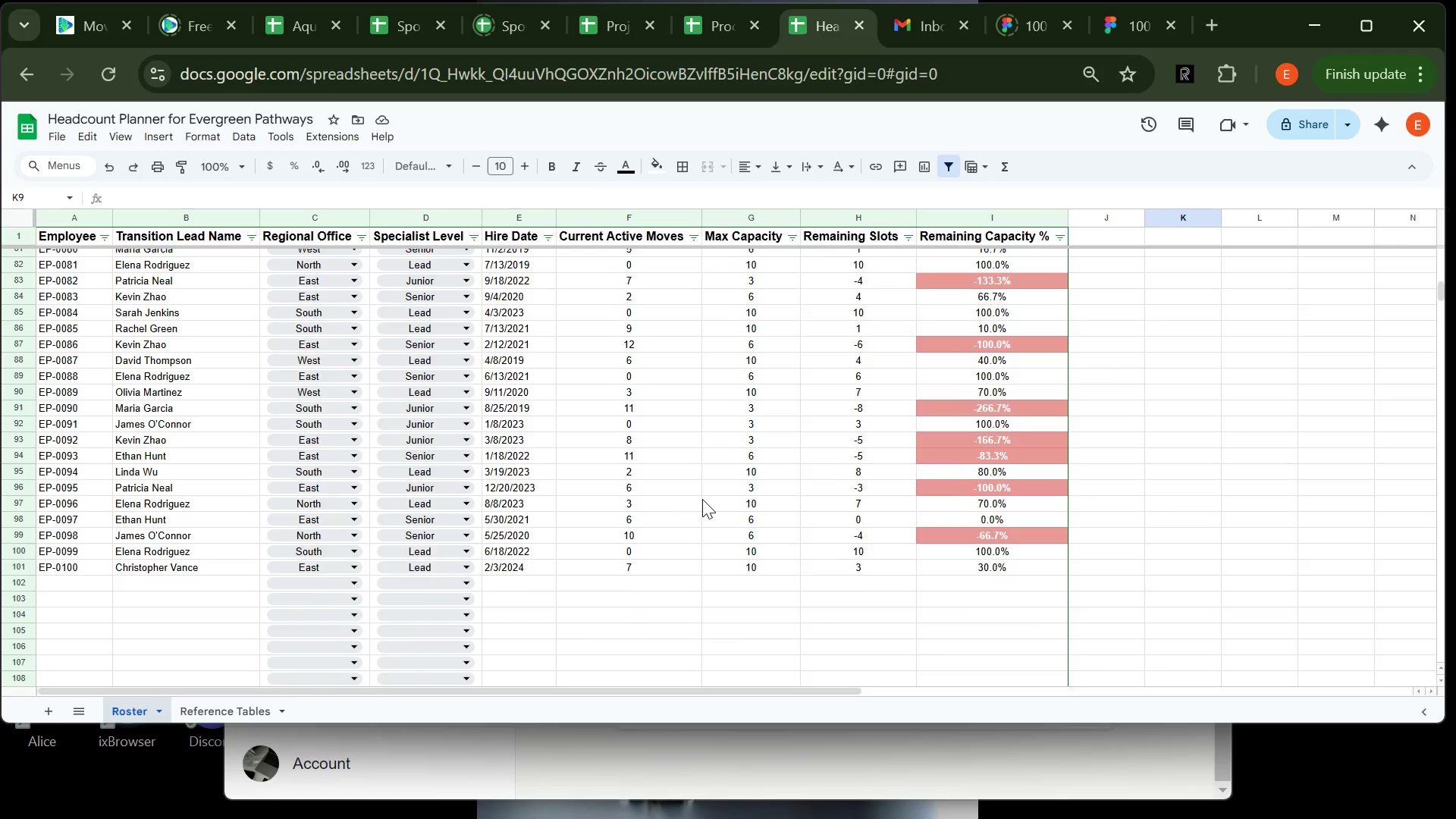 
wait(14.69)
 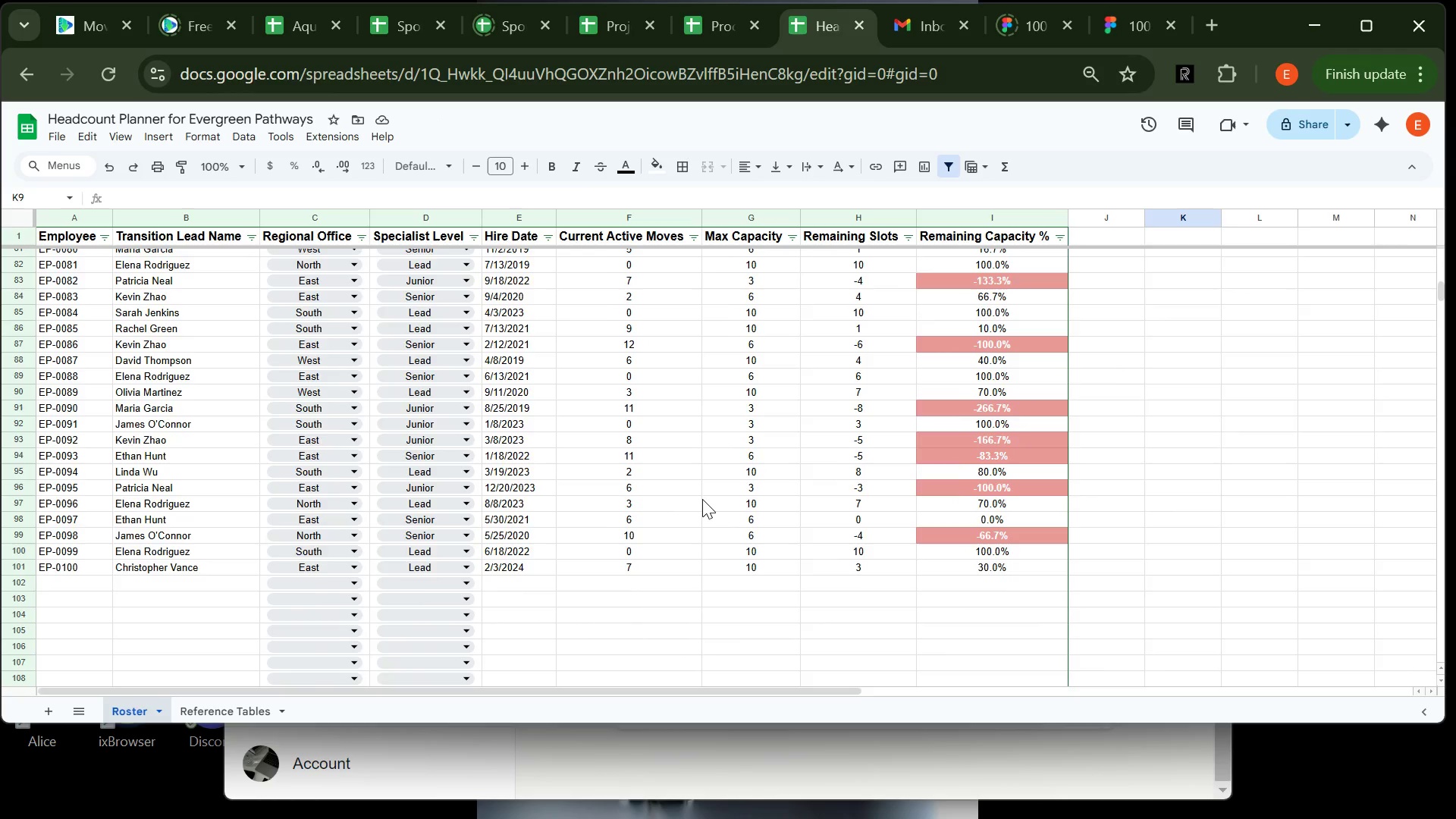 
left_click([666, 388])
 